 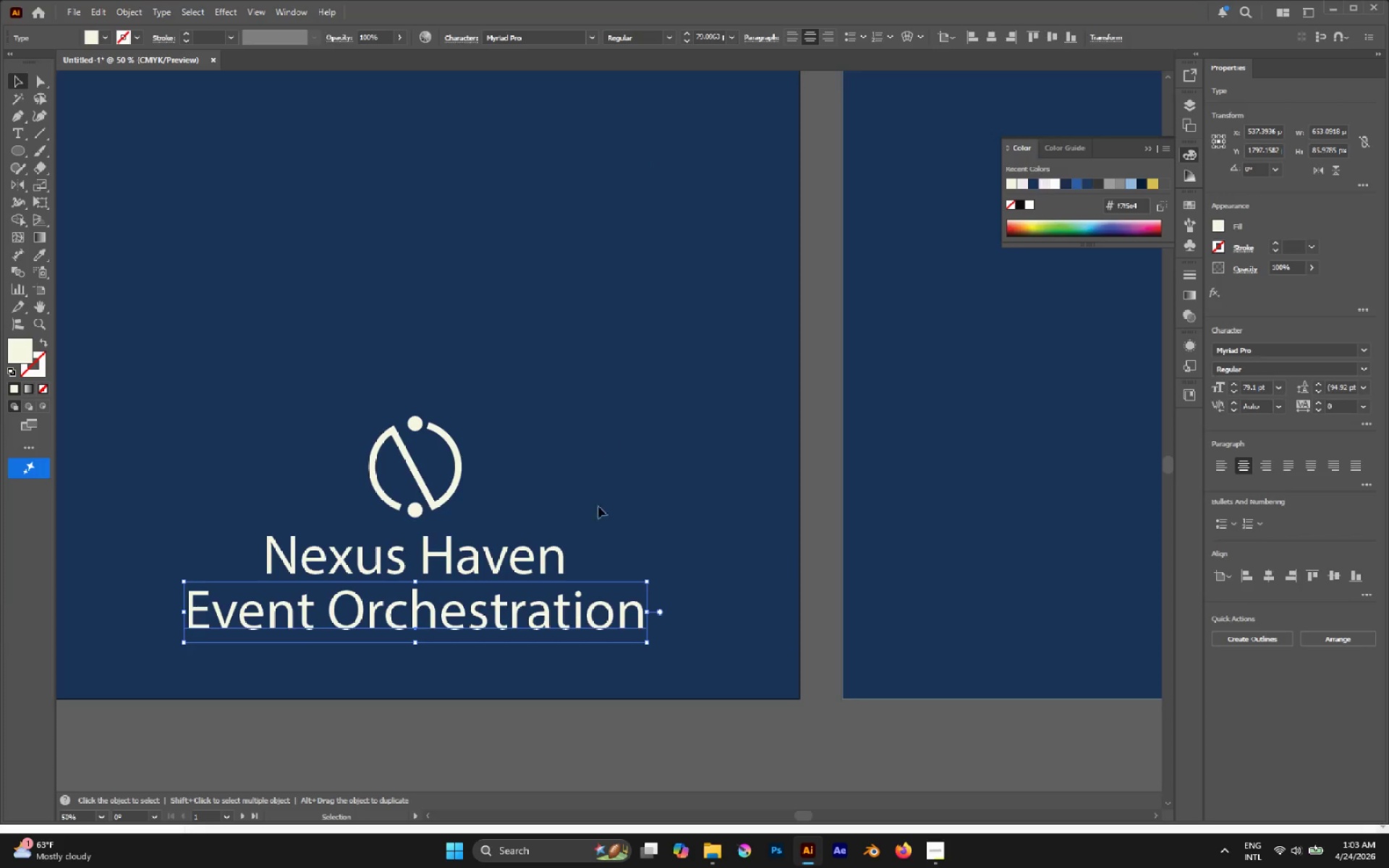 
double_click([566, 593])
 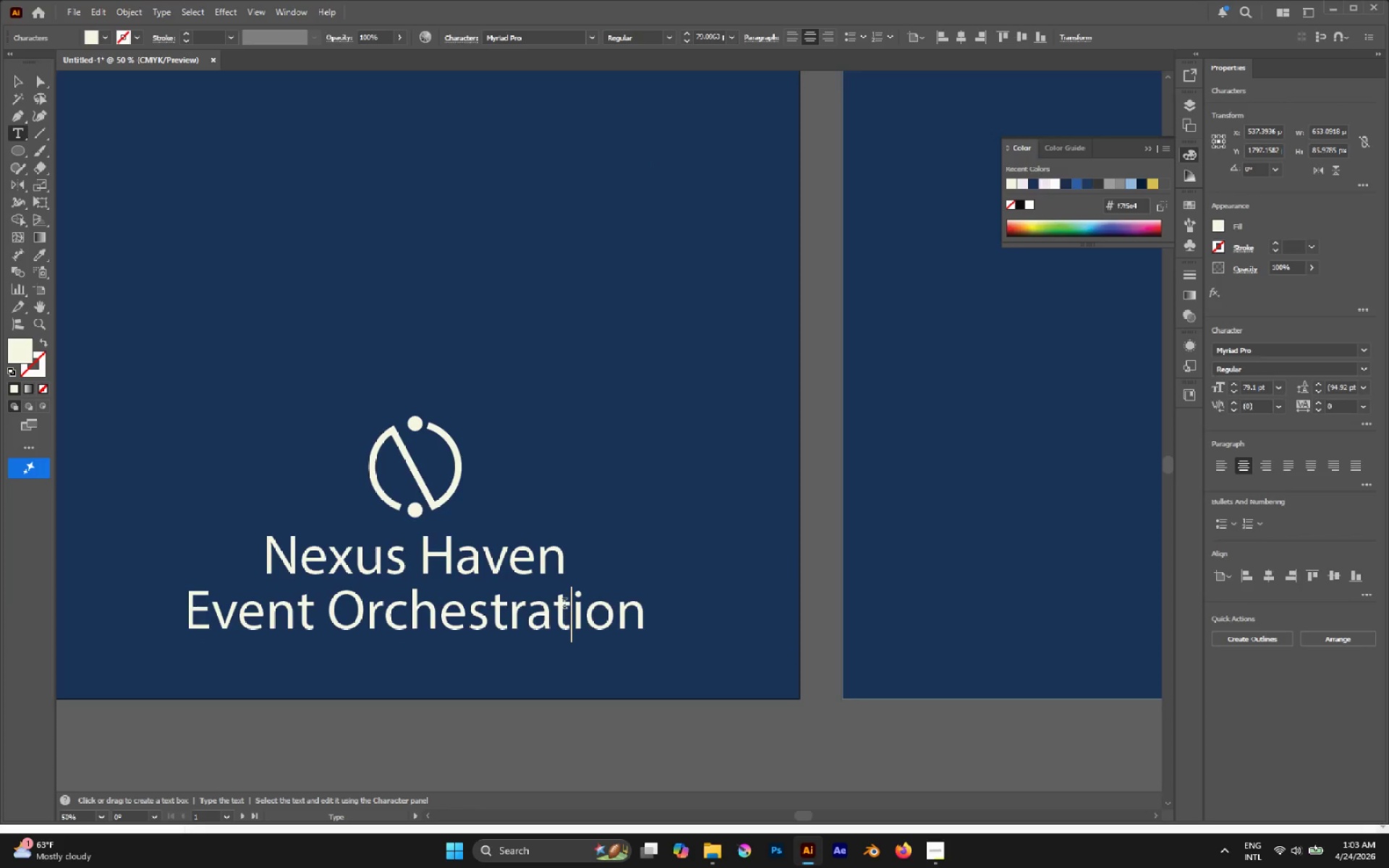 
double_click([564, 605])
 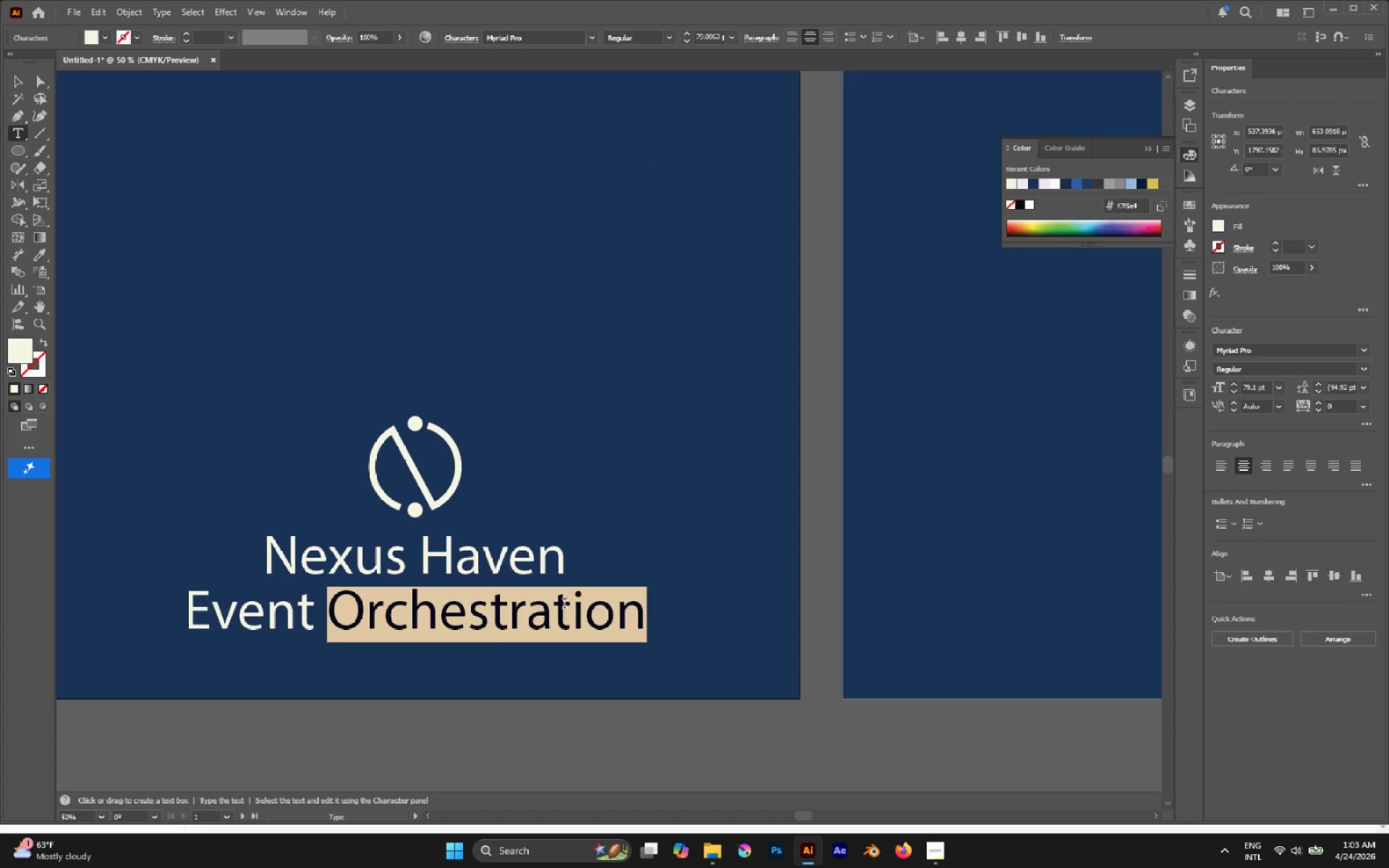 
key(Control+A)
 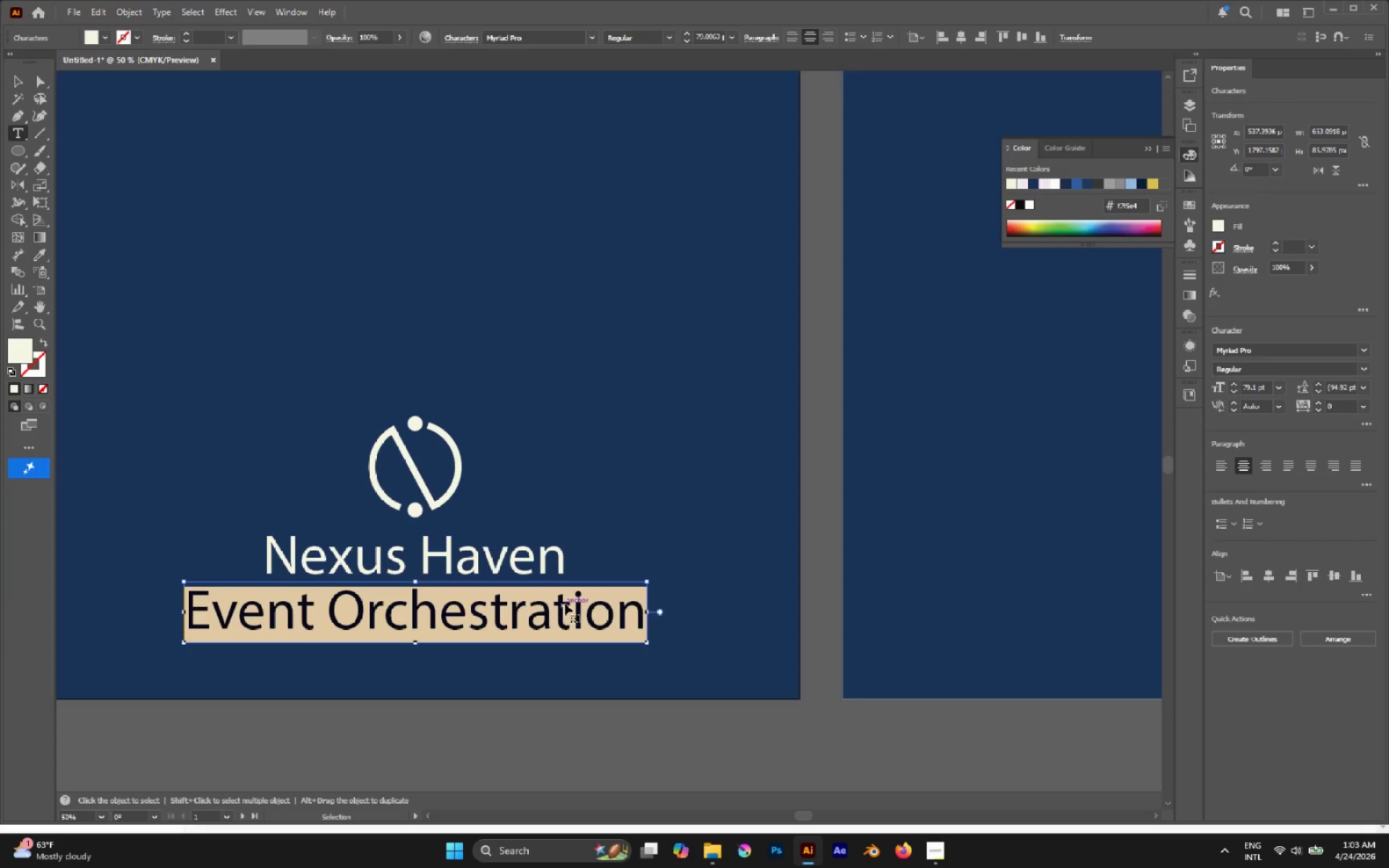 
key(Control+V)
 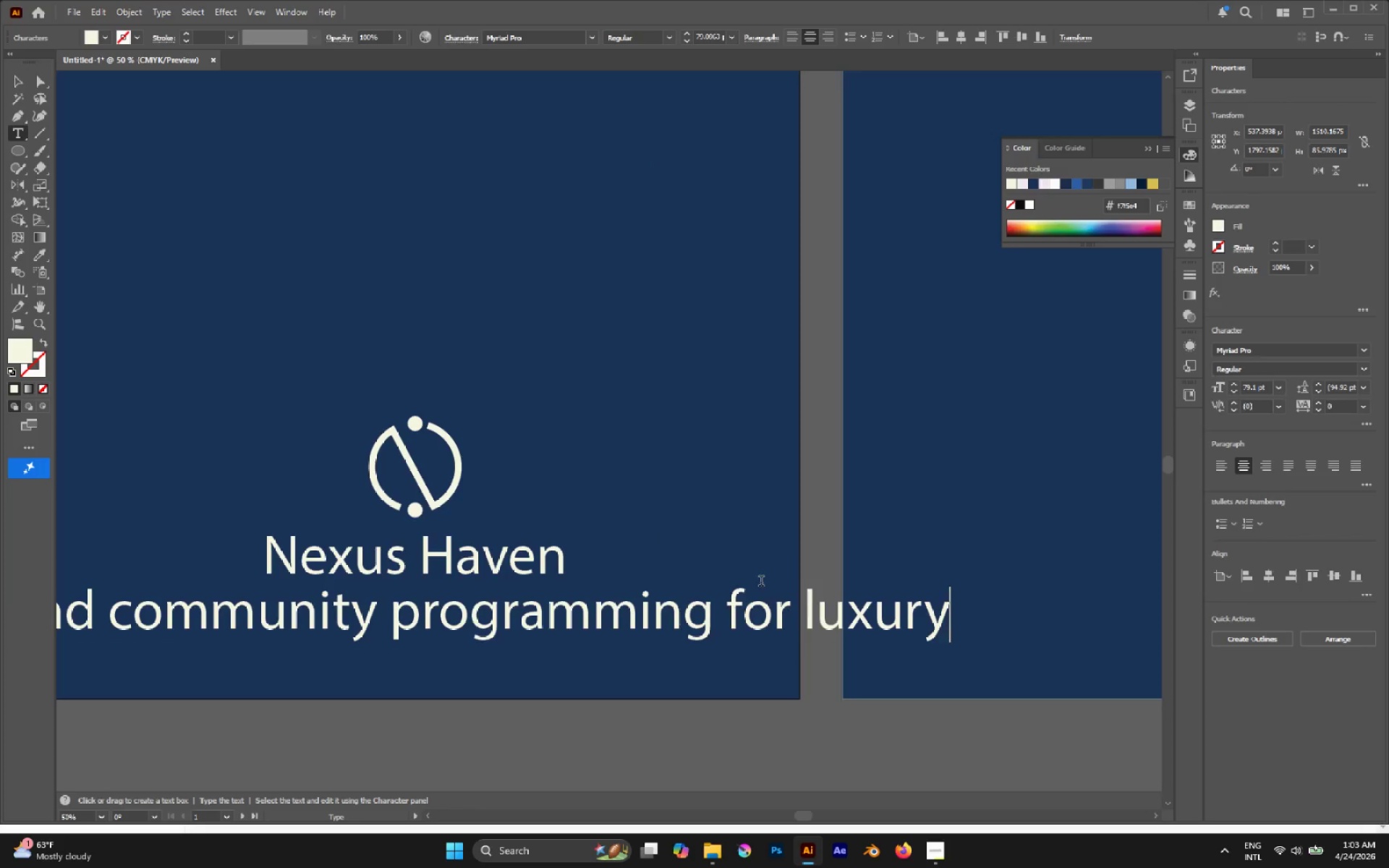 
hold_key(key=AltLeft, duration=0.53)
scroll: coordinate [692, 564], scroll_direction: down, amount: 2.0
 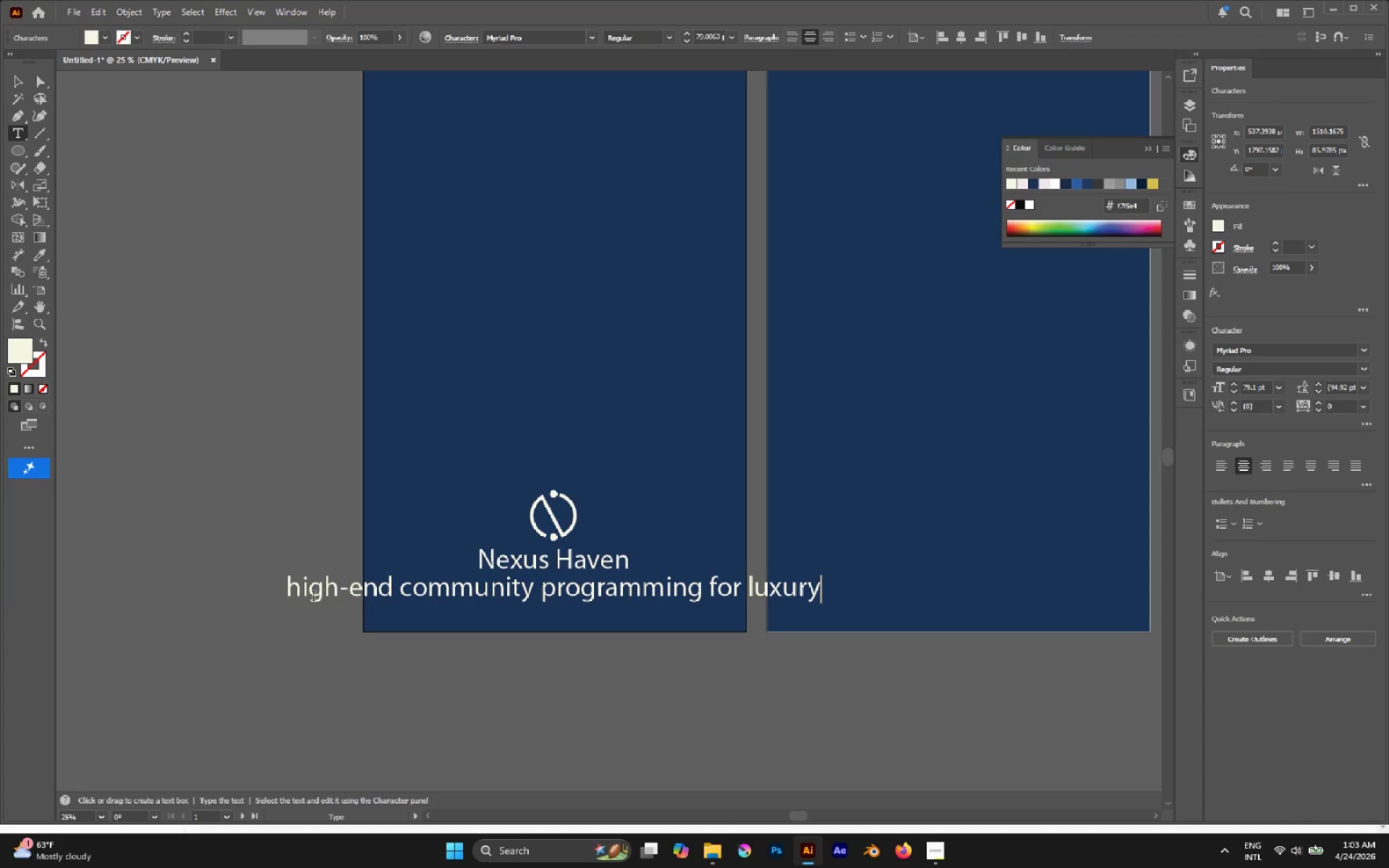 
left_click_drag(start_coordinate=[301, 590], to_coordinate=[281, 583])
 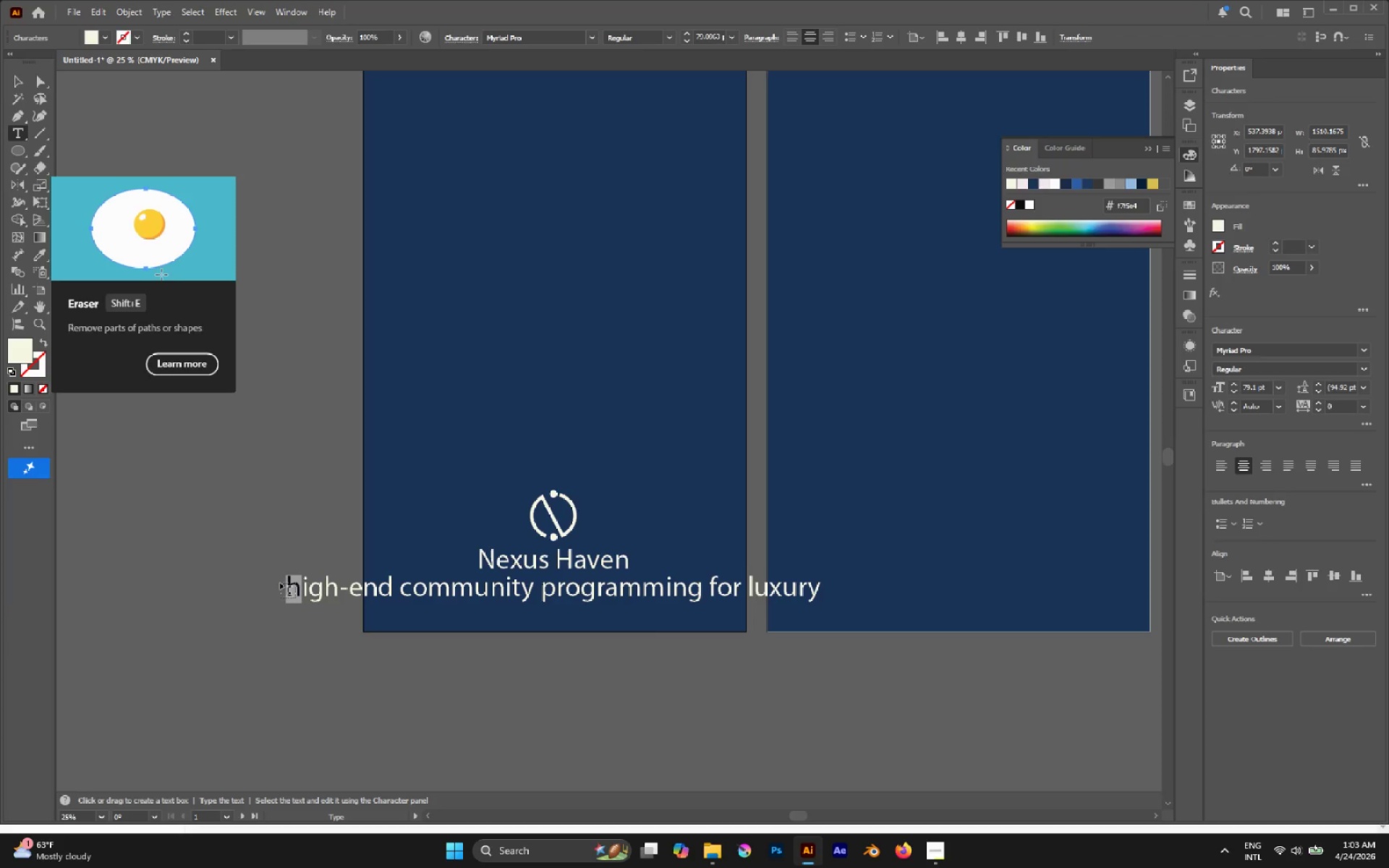 
key(Shift+H)
 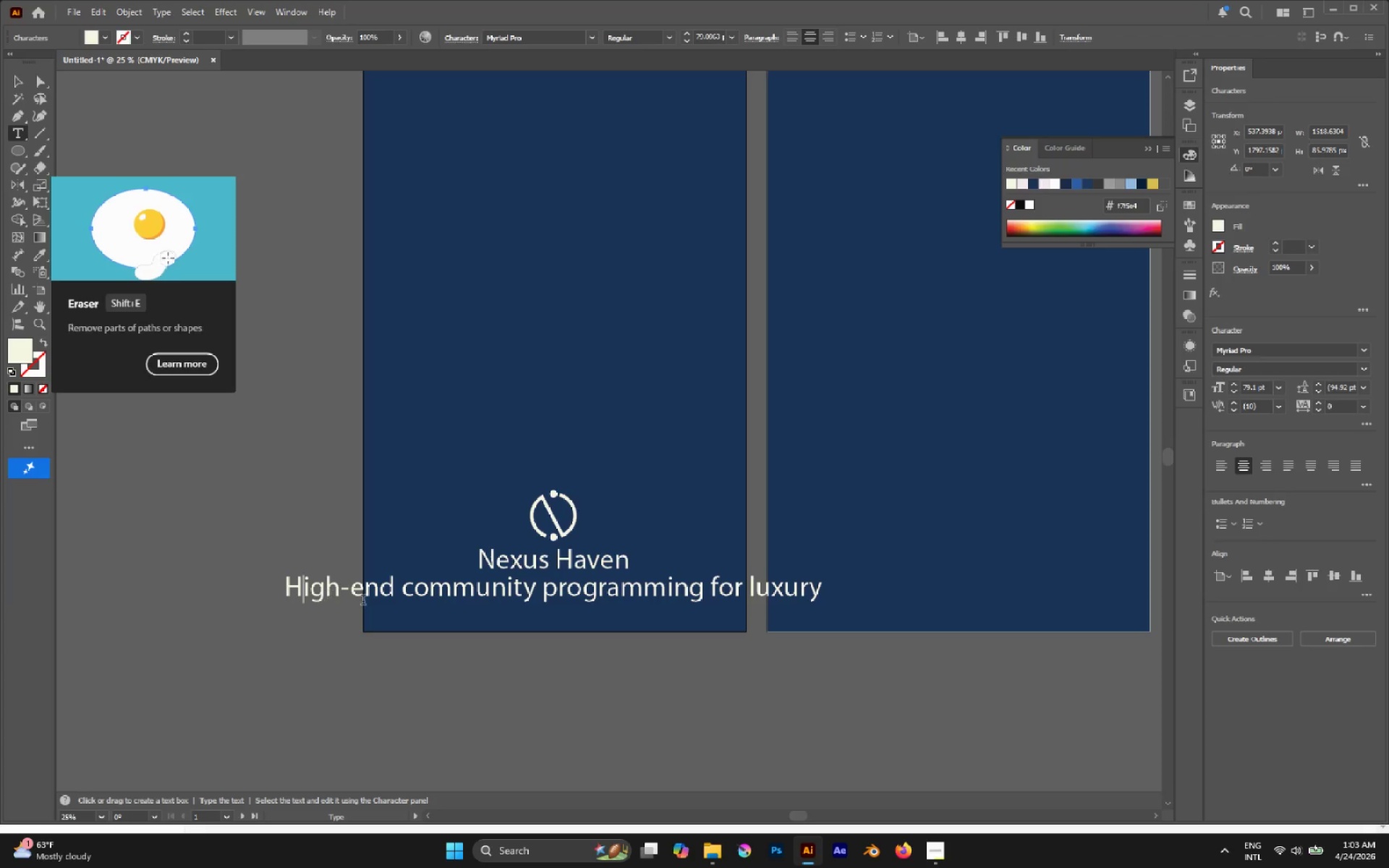 
left_click_drag(start_coordinate=[364, 597], to_coordinate=[356, 592])
 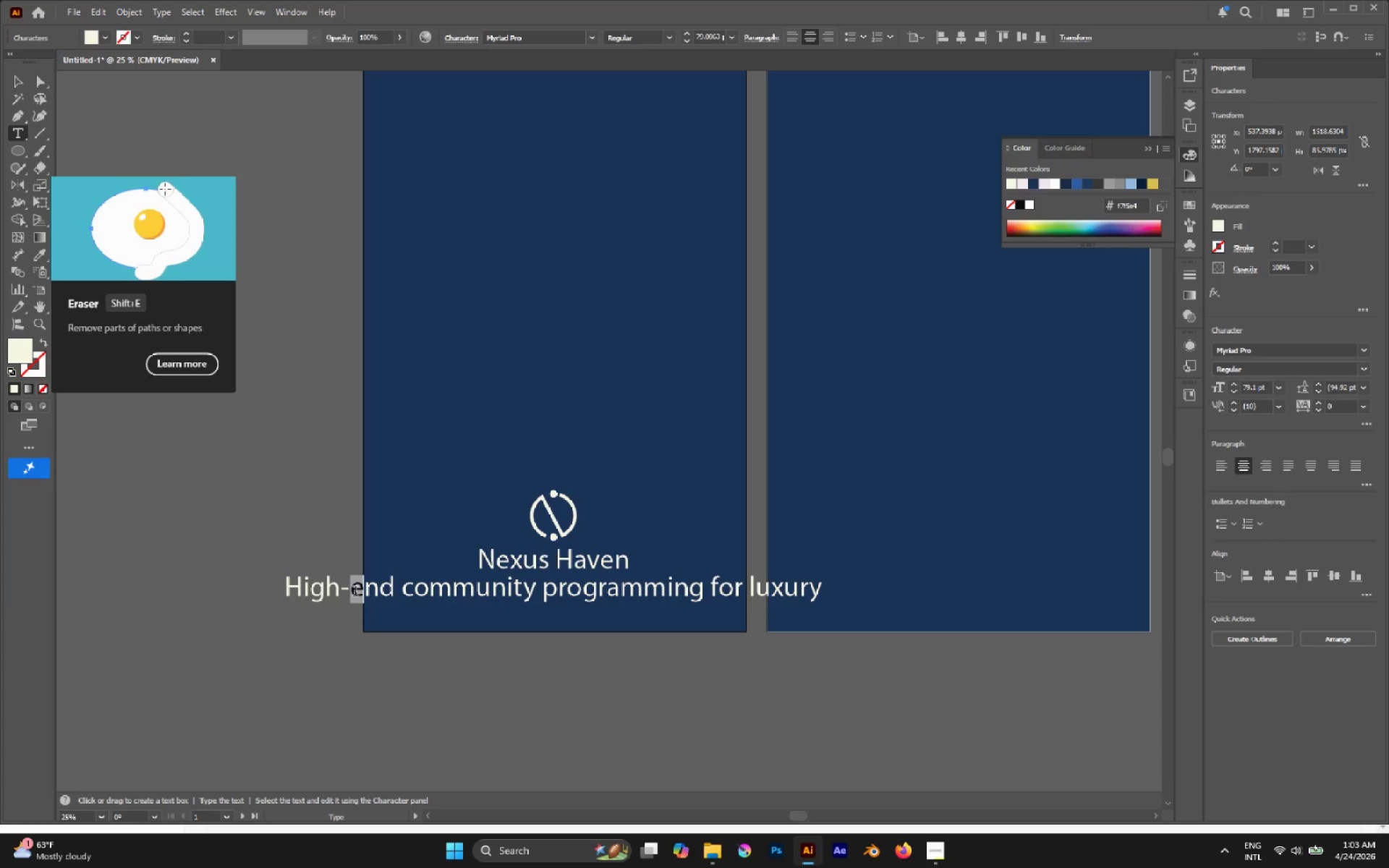 
key(Shift+E)
 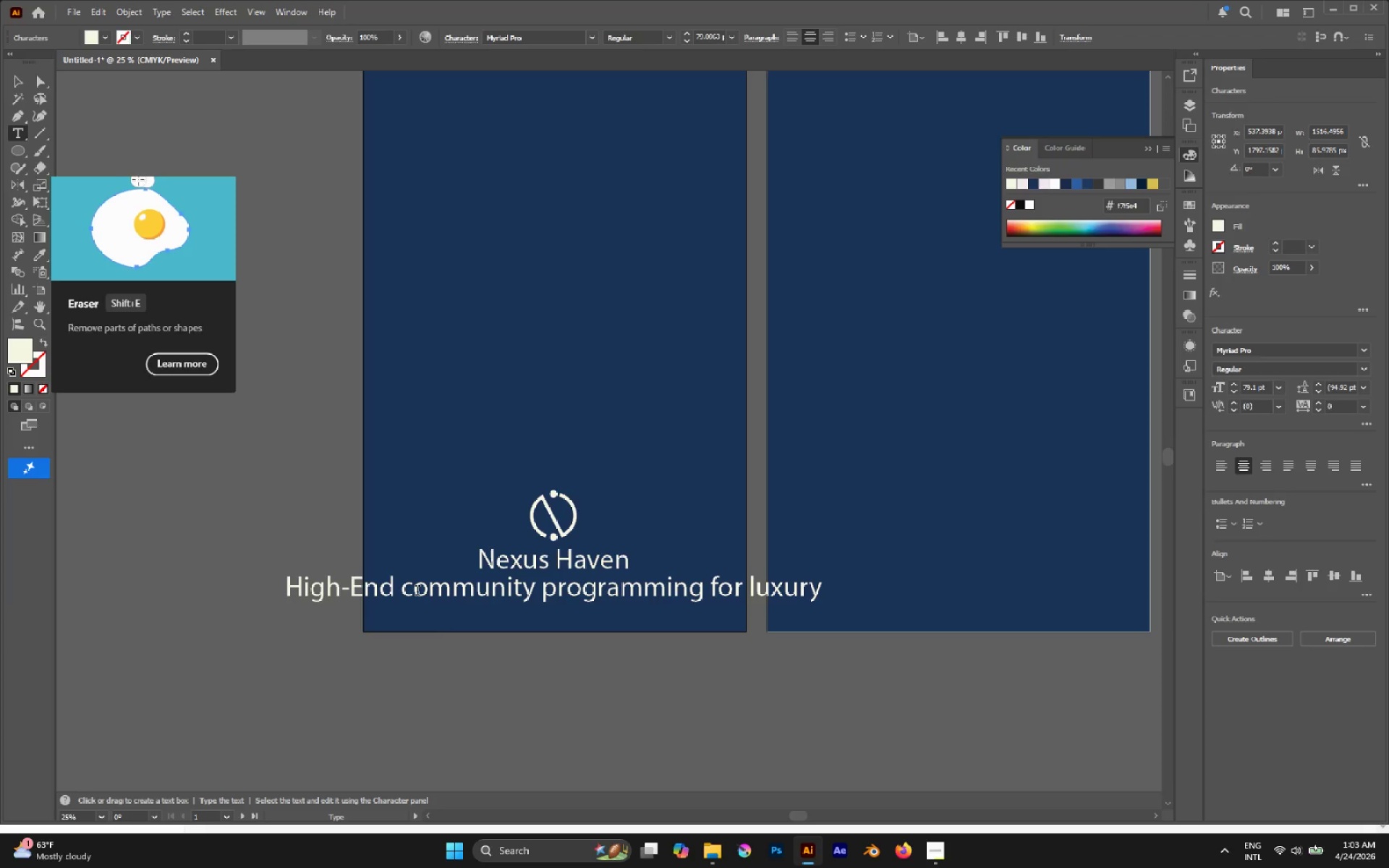 
left_click_drag(start_coordinate=[415, 590], to_coordinate=[403, 589])
 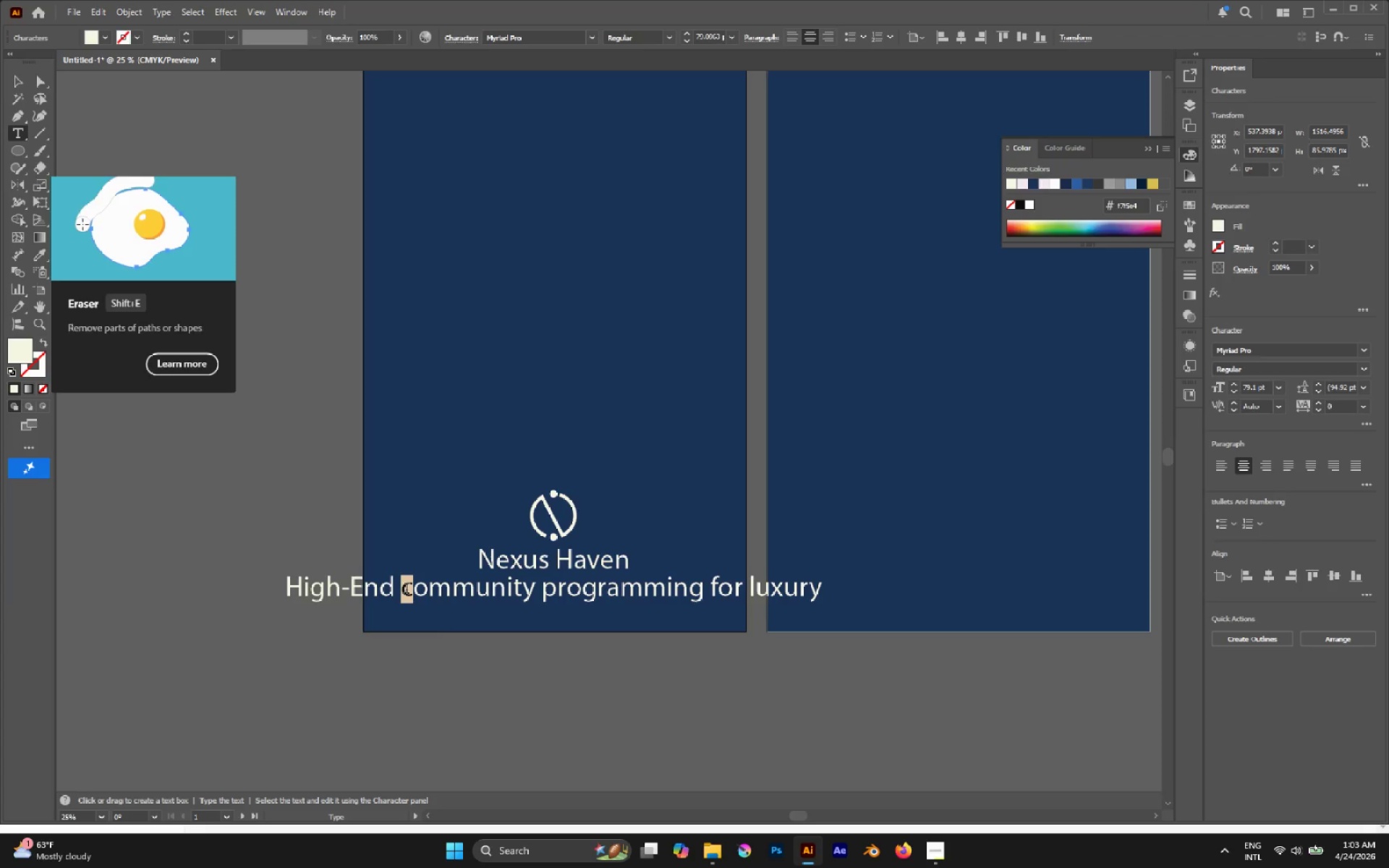 
key(Shift+C)
 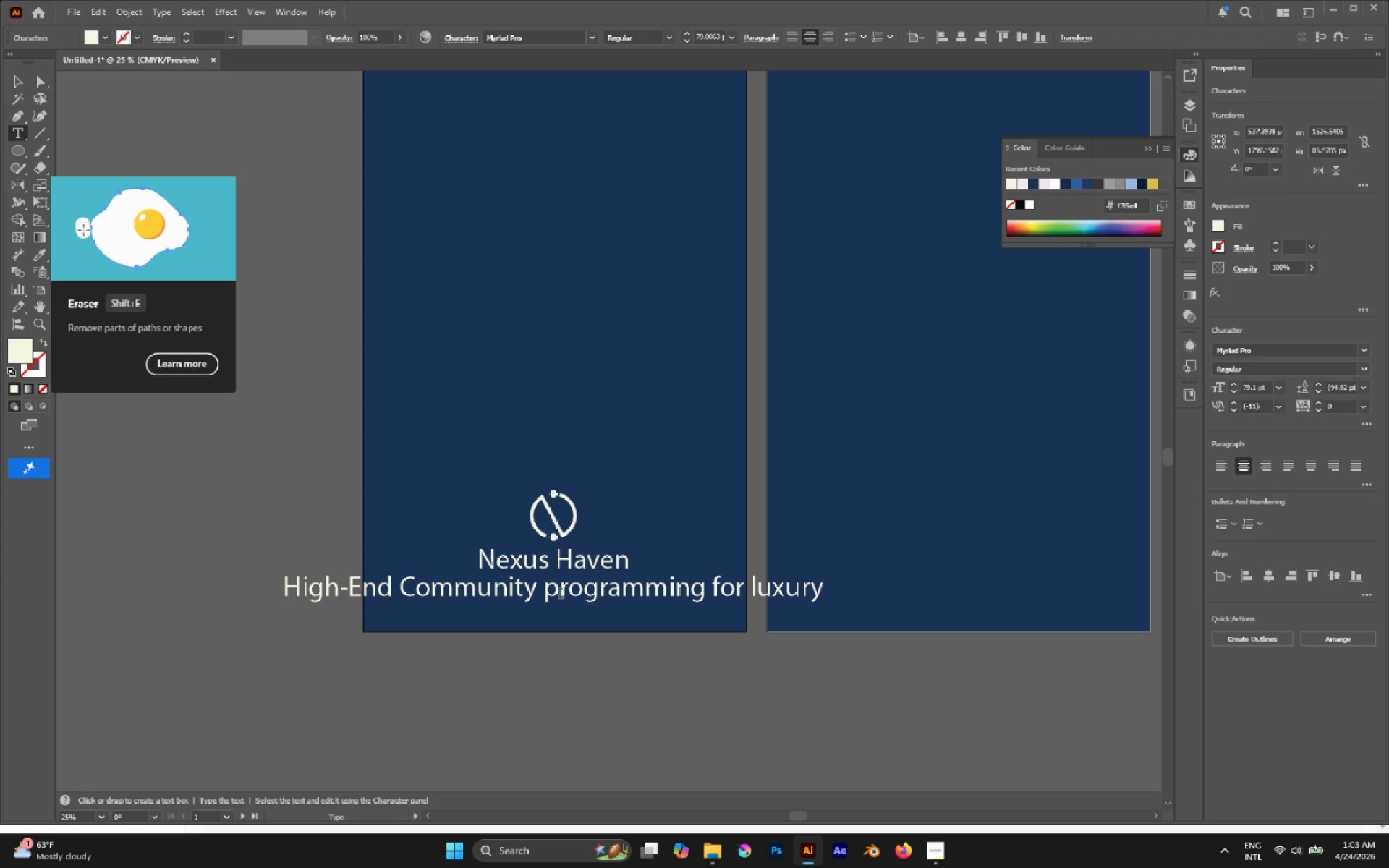 
left_click_drag(start_coordinate=[553, 591], to_coordinate=[543, 590])
 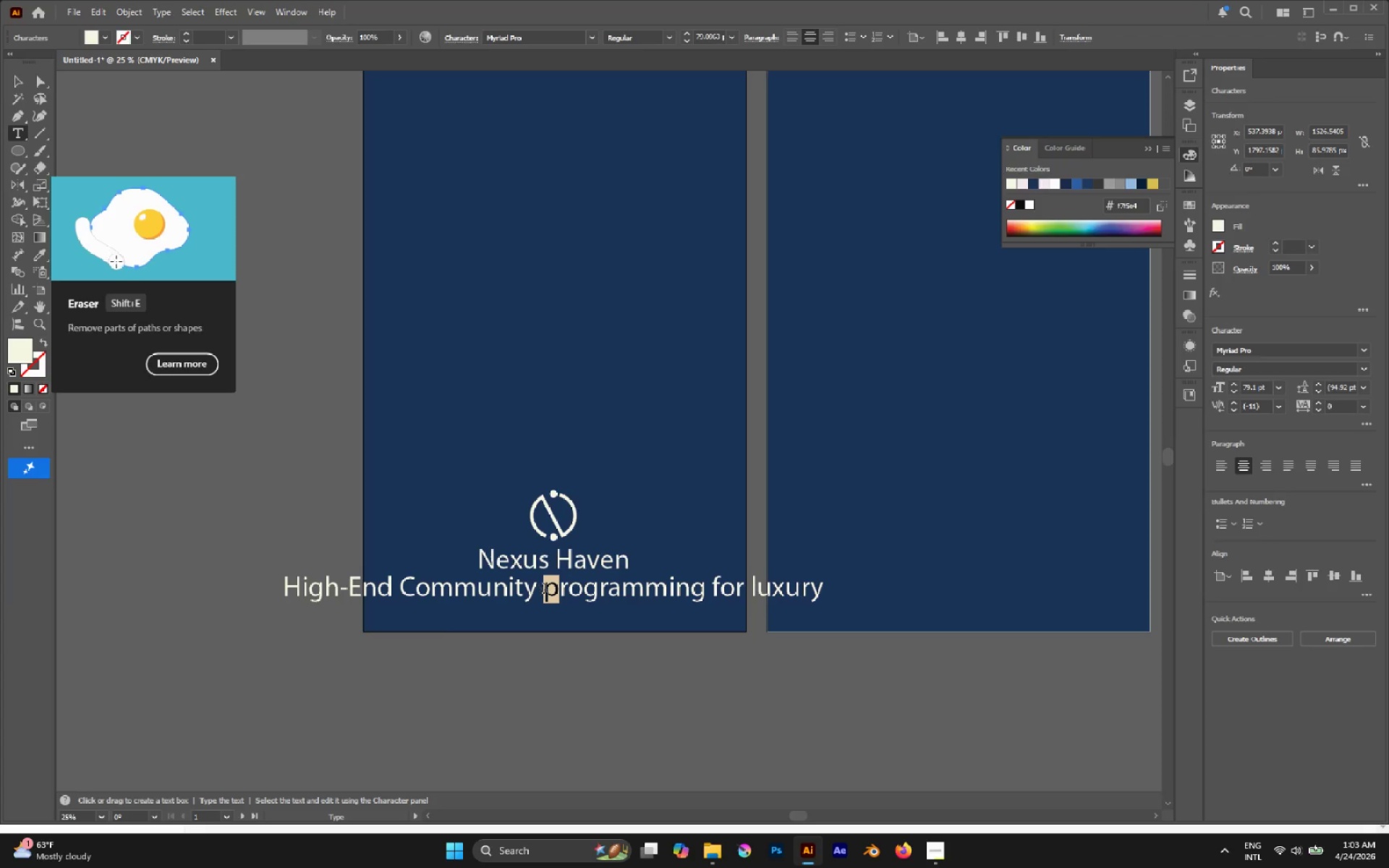 
hold_key(key=ShiftLeft, duration=0.91)
 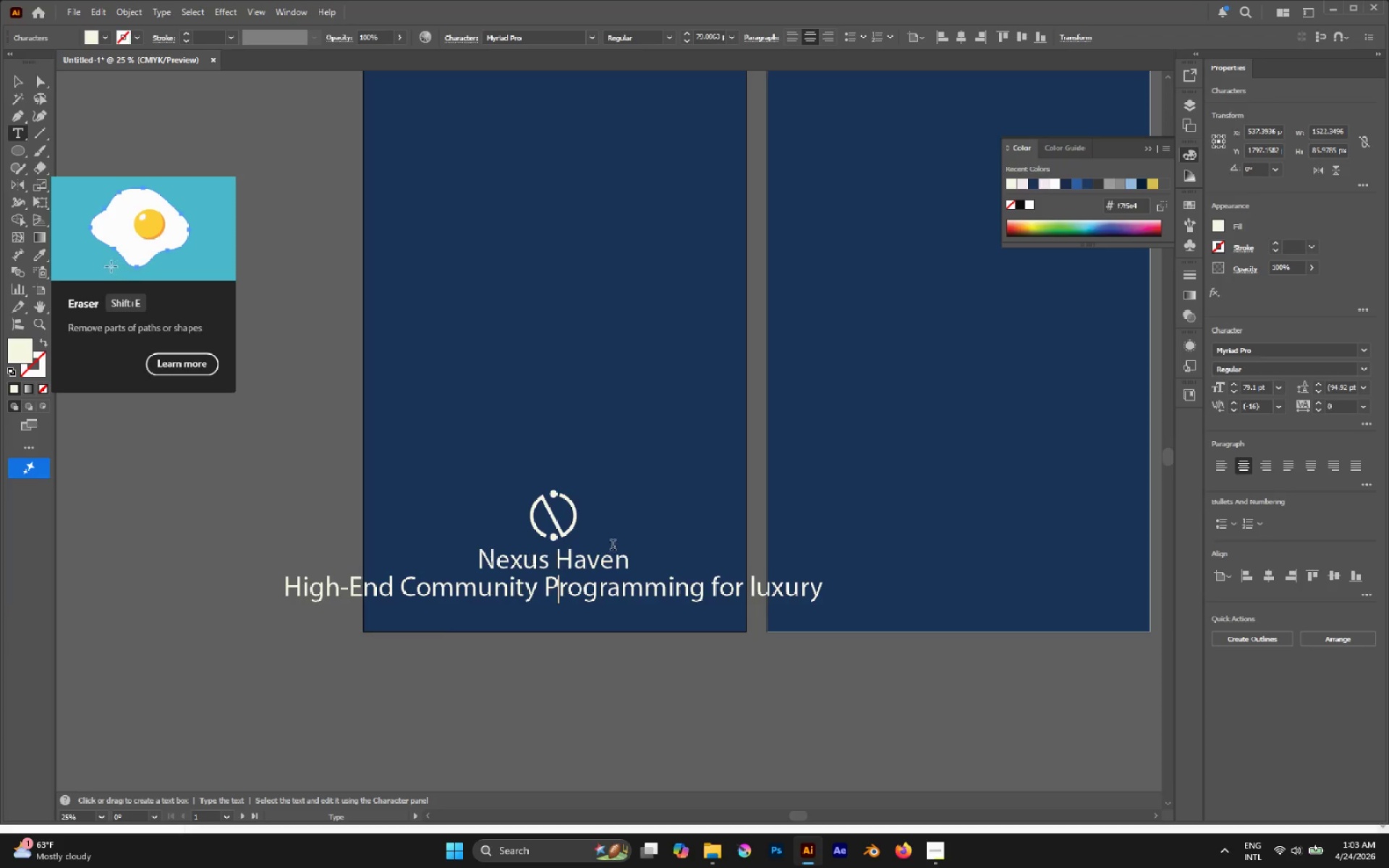 
key(P)
 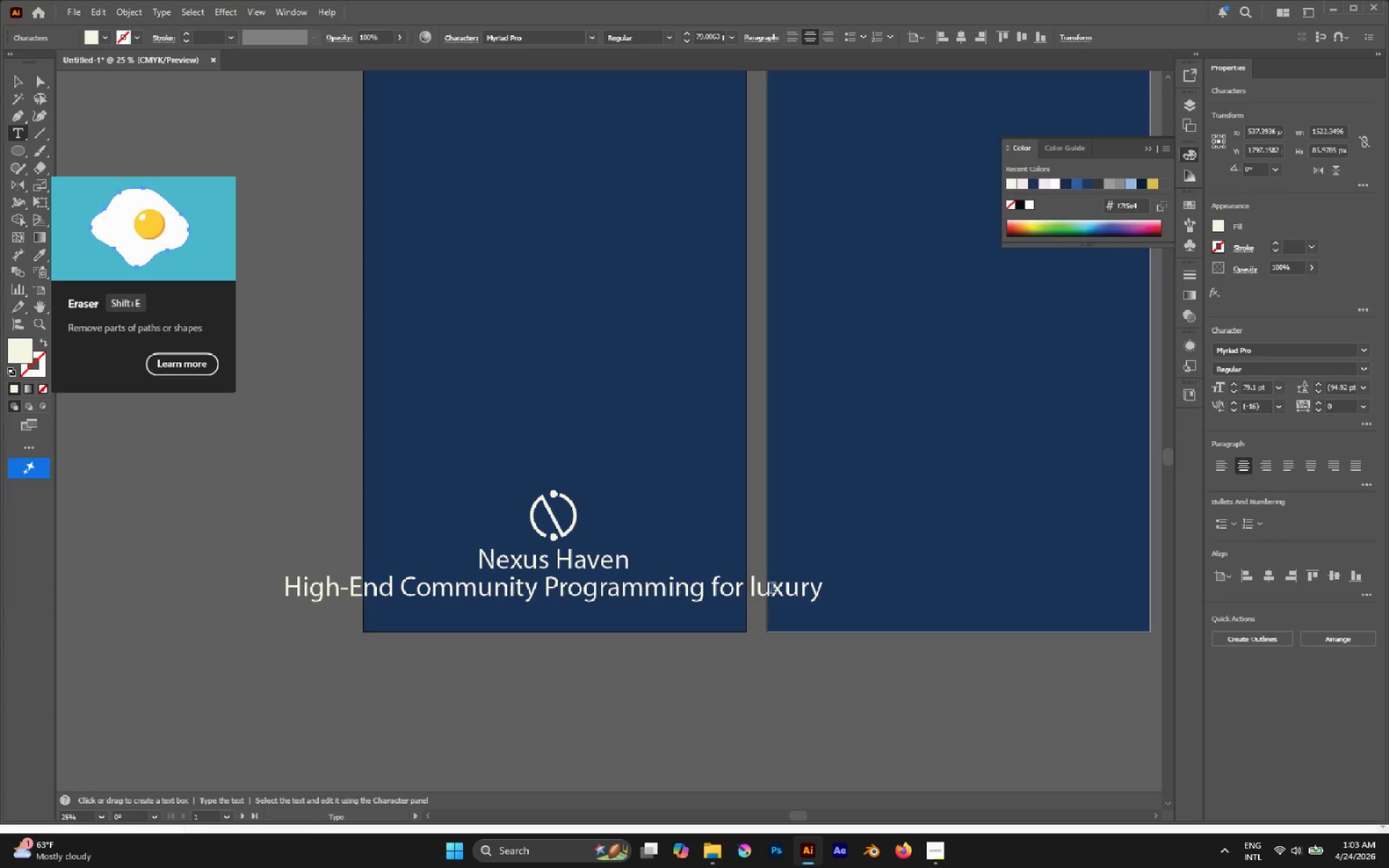 
left_click_drag(start_coordinate=[754, 584], to_coordinate=[748, 584])
 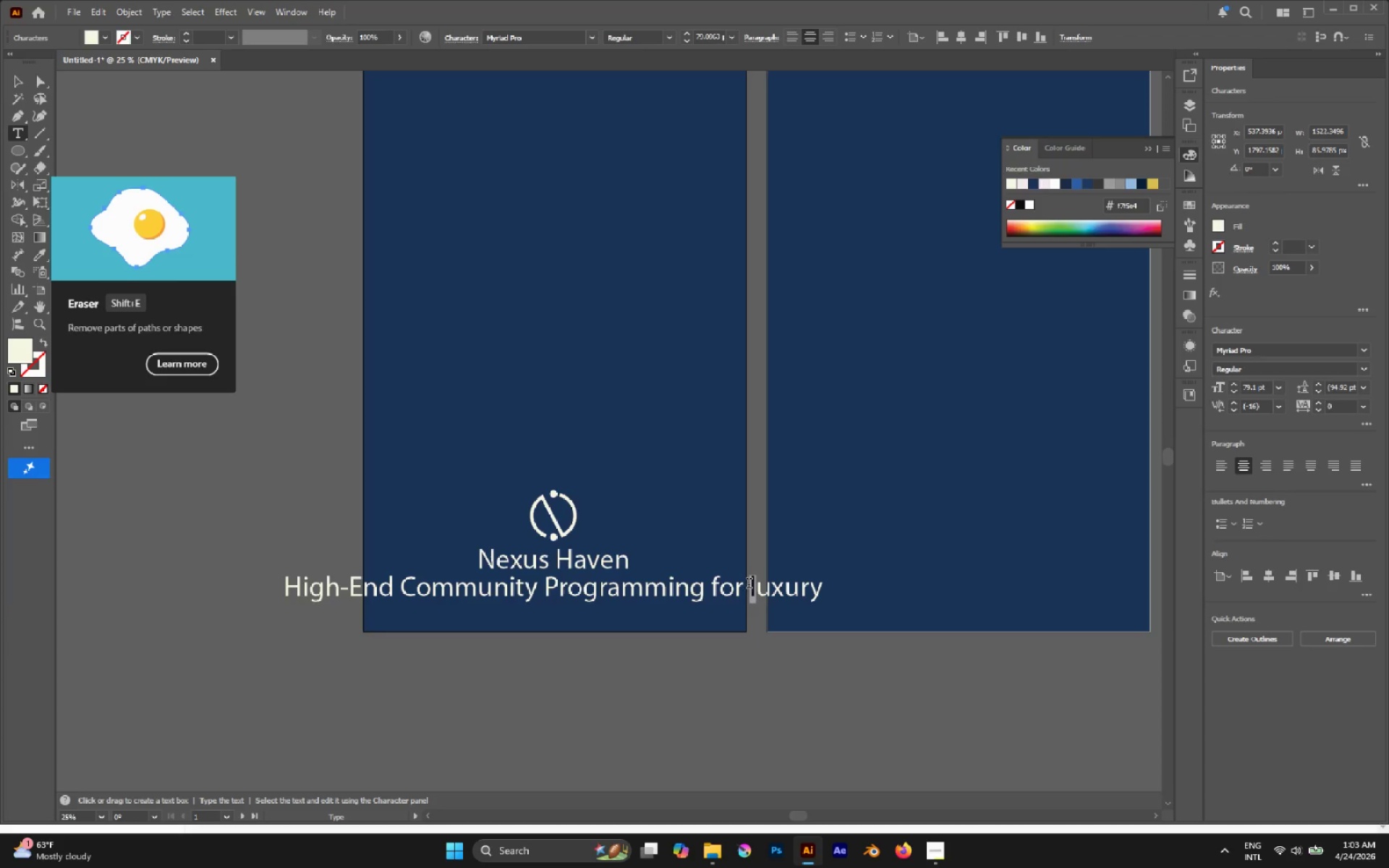 
key(Shift+L)
 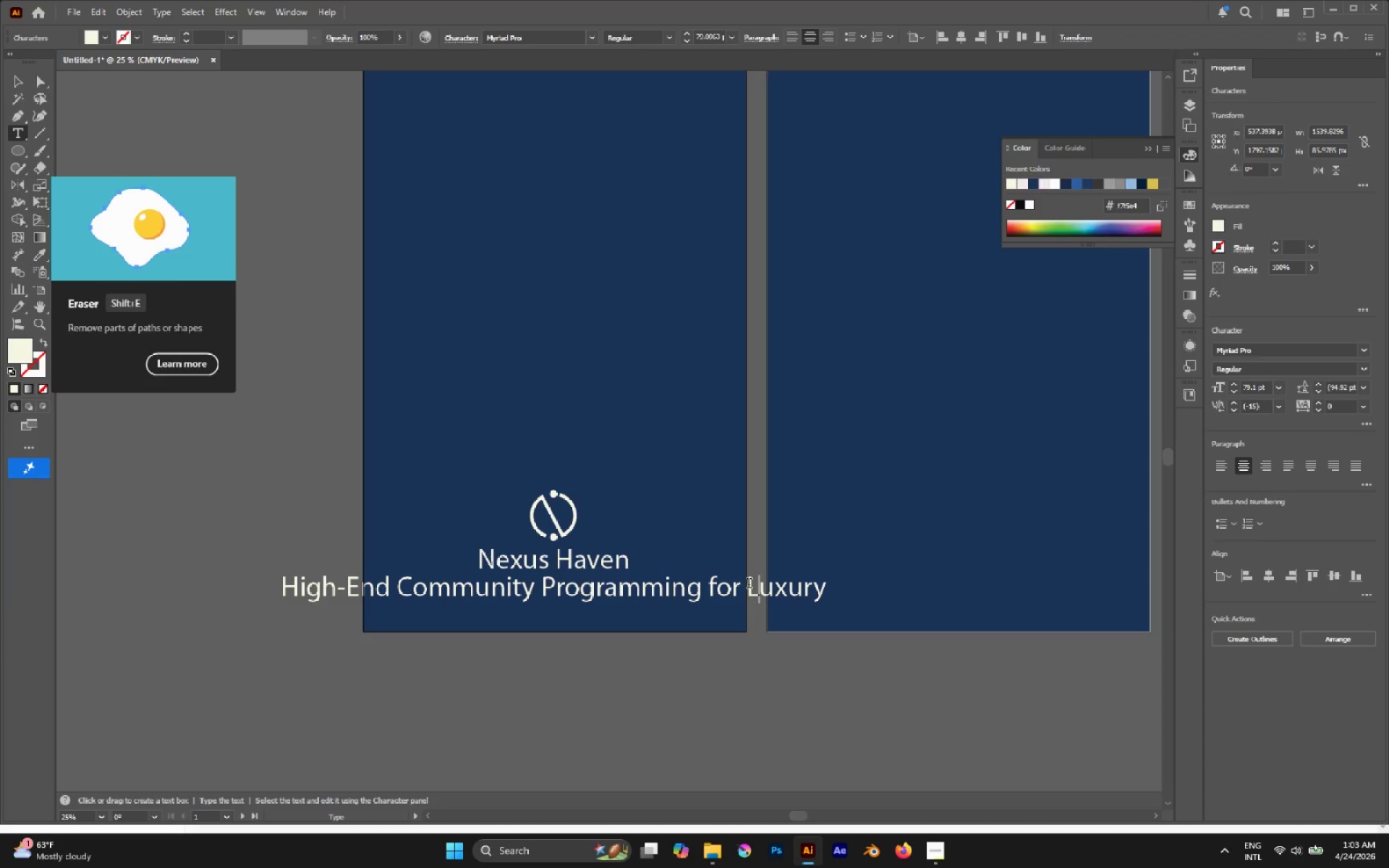 
key(Escape)
 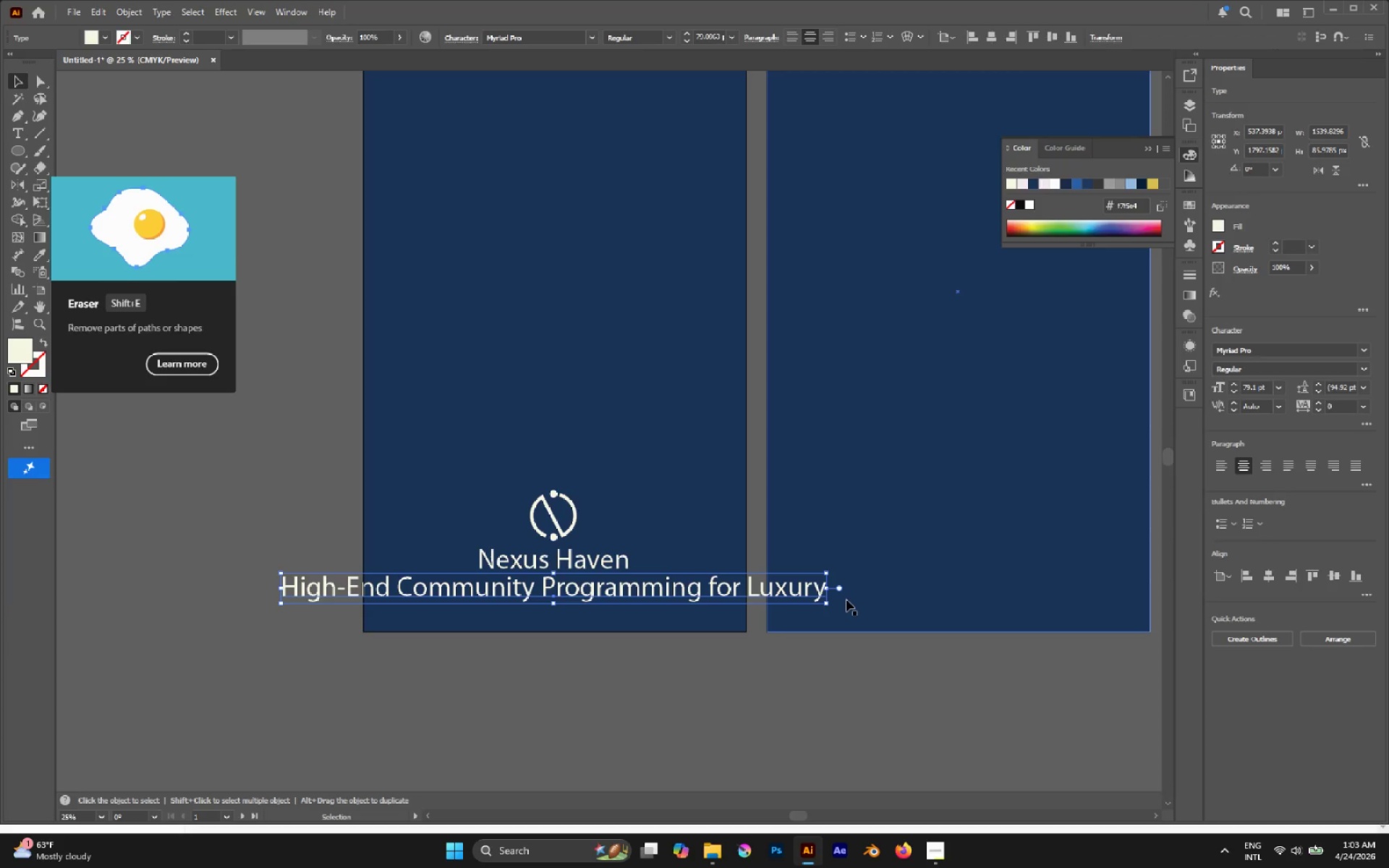 
hold_key(key=ShiftLeft, duration=2.81)
hold_key(key=AltLeft, duration=2.25)
left_click_drag(start_coordinate=[828, 590], to_coordinate=[628, 591])
 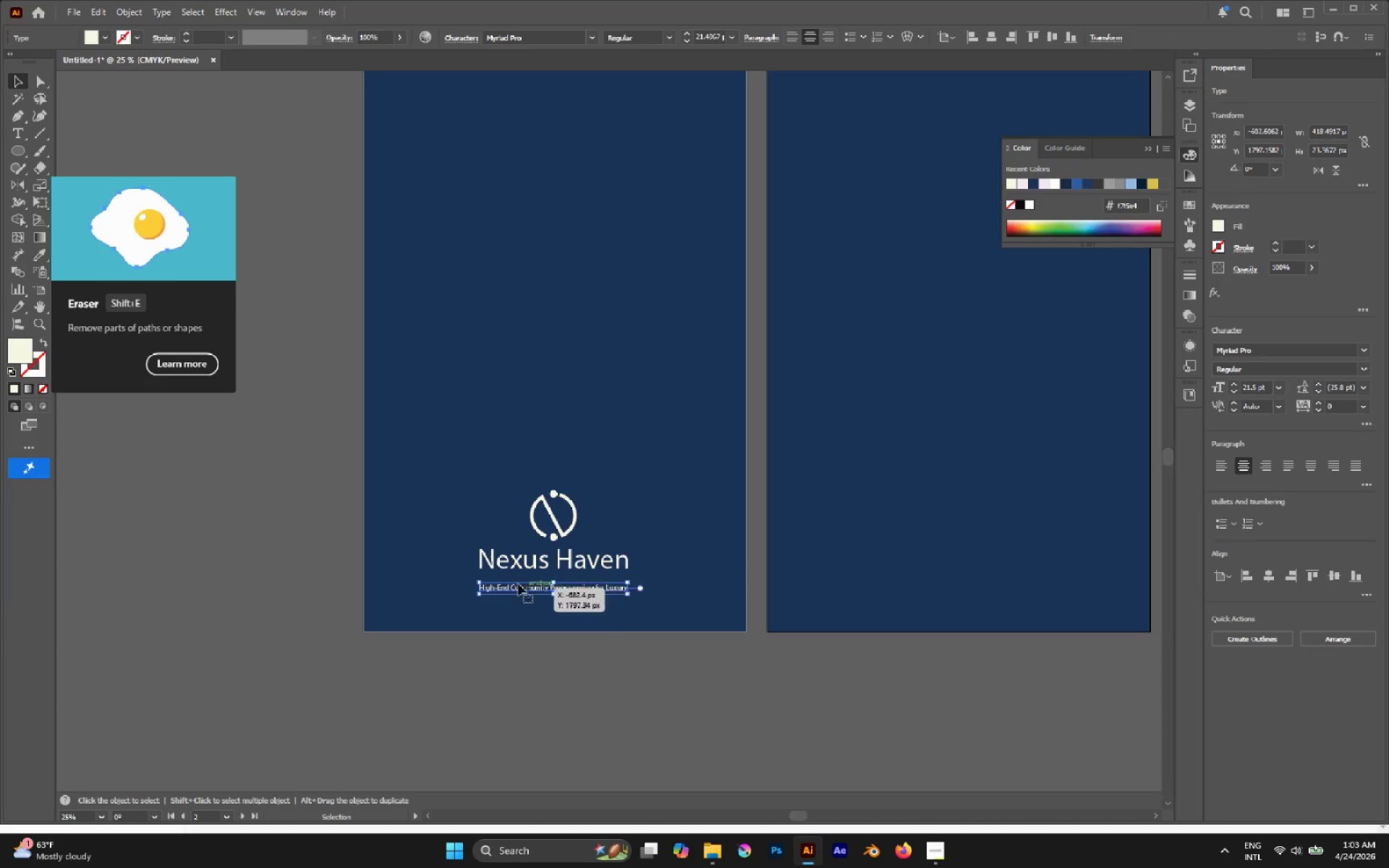 
hold_key(key=AltLeft, duration=0.69)
scroll: coordinate [498, 574], scroll_direction: up, amount: 3.0
 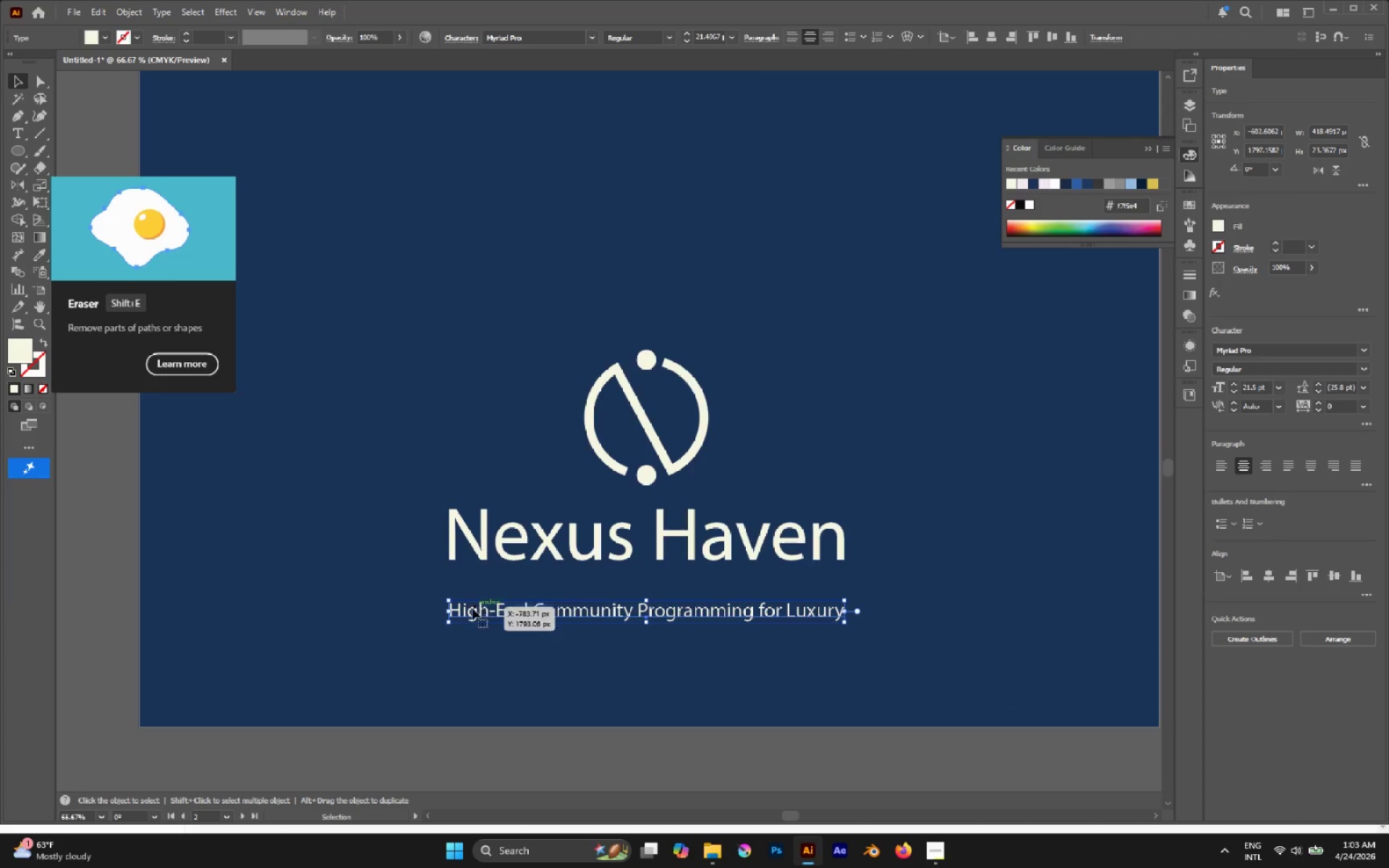 
hold_key(key=ShiftLeft, duration=1.5)
left_click_drag(start_coordinate=[450, 610], to_coordinate=[446, 609])
 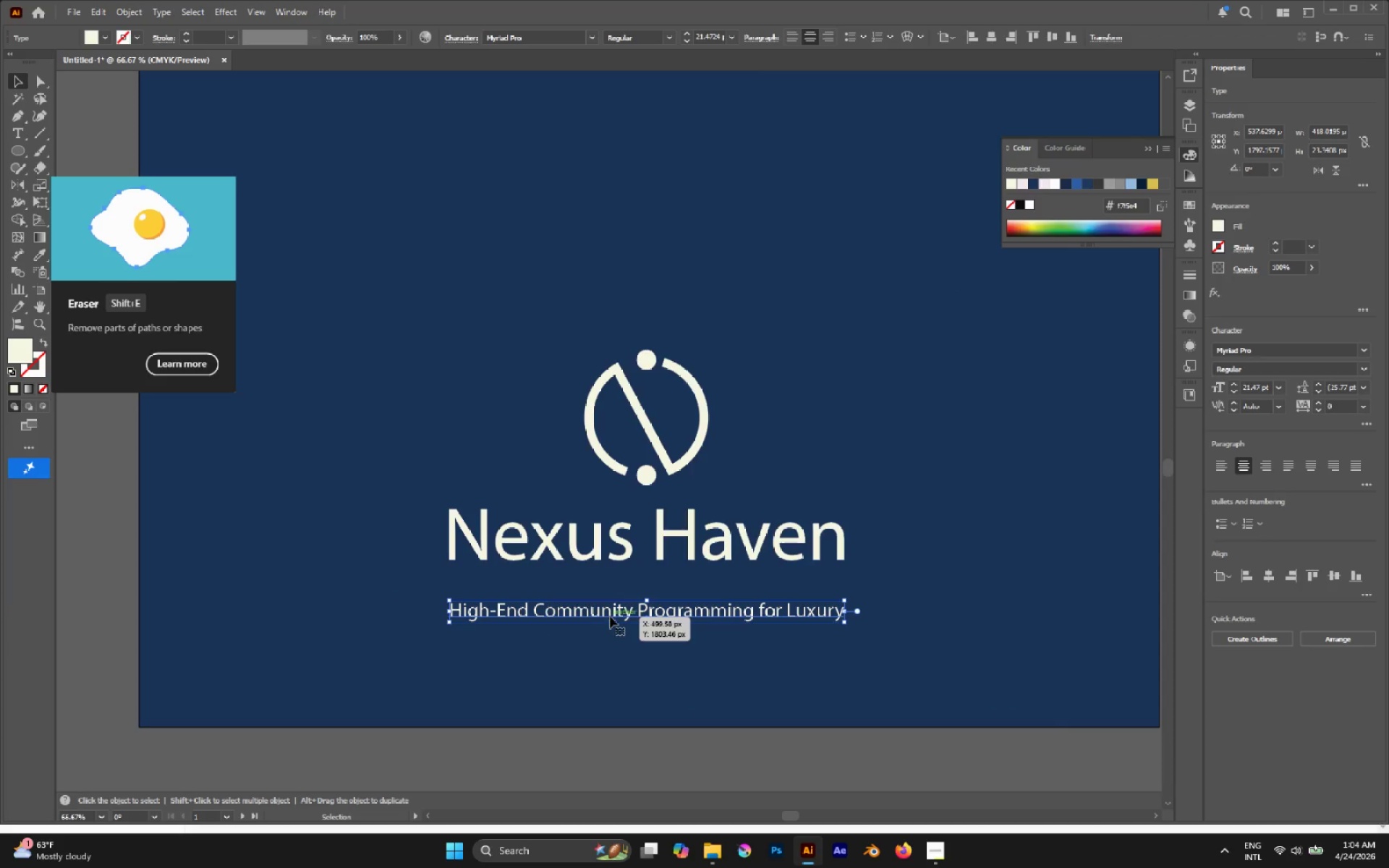 
left_click_drag(start_coordinate=[611, 614], to_coordinate=[608, 589])
 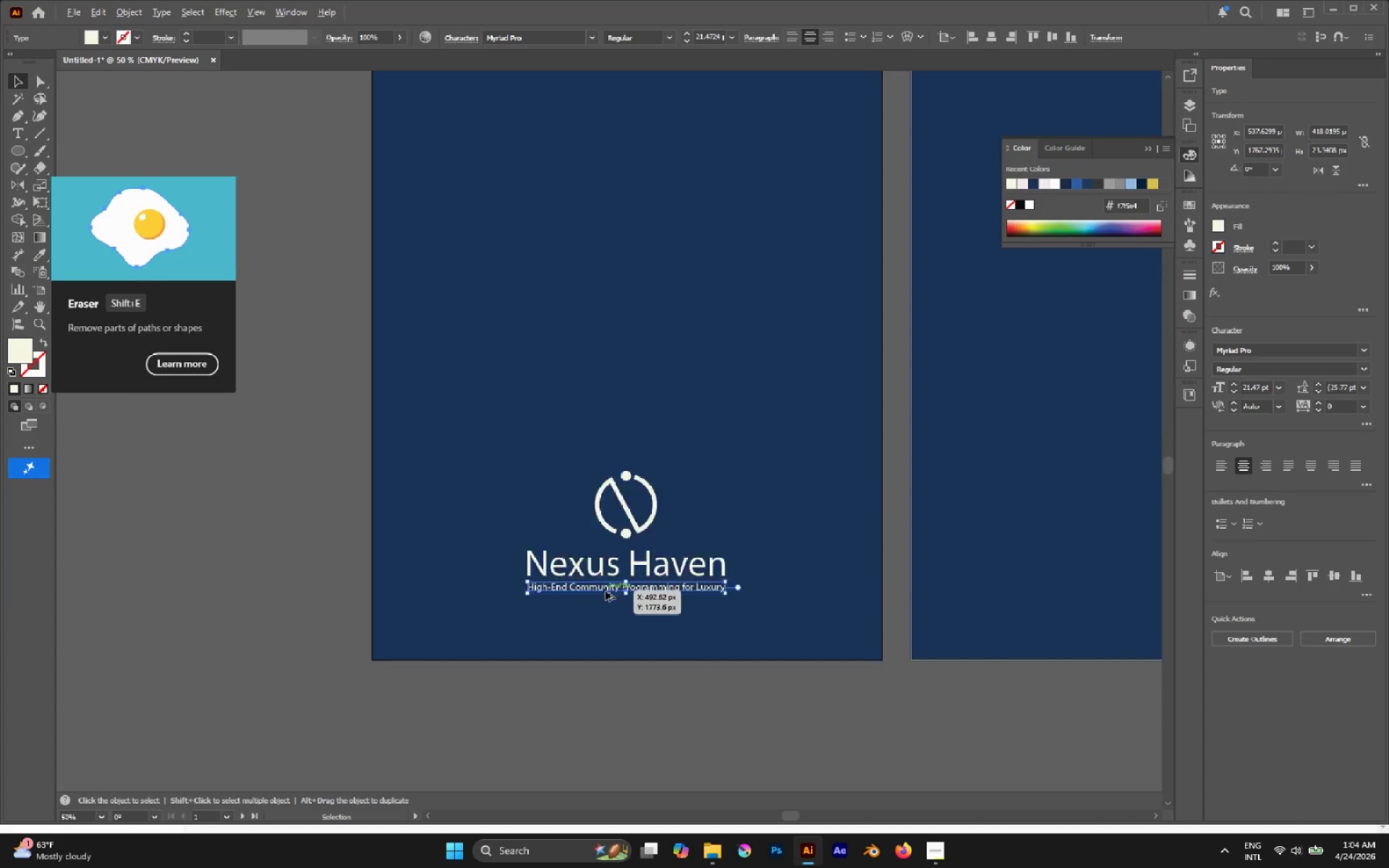 
hold_key(key=ShiftLeft, duration=2.16)
 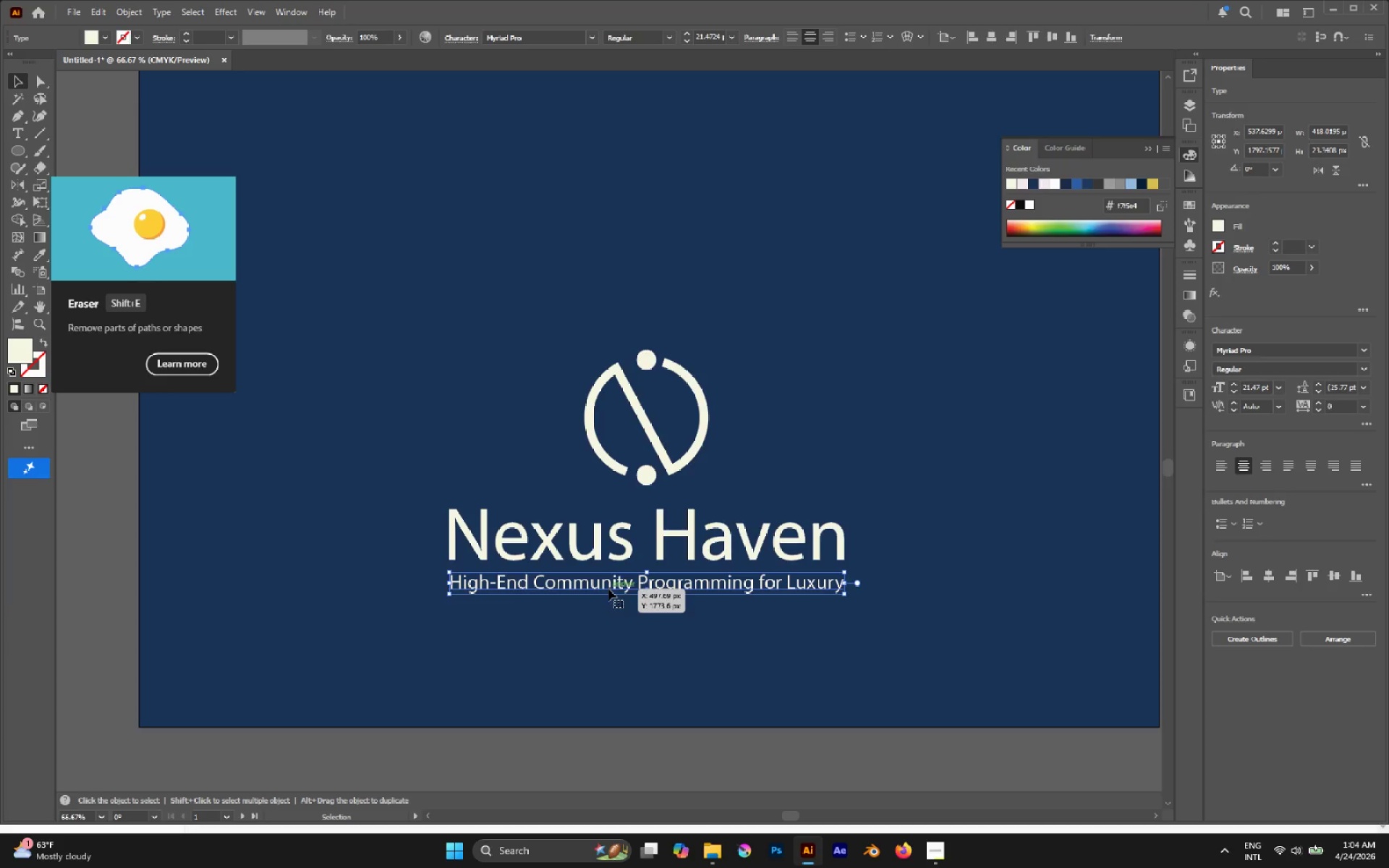 
hold_key(key=AltLeft, duration=0.45)
scroll: coordinate [606, 591], scroll_direction: down, amount: 2.0
 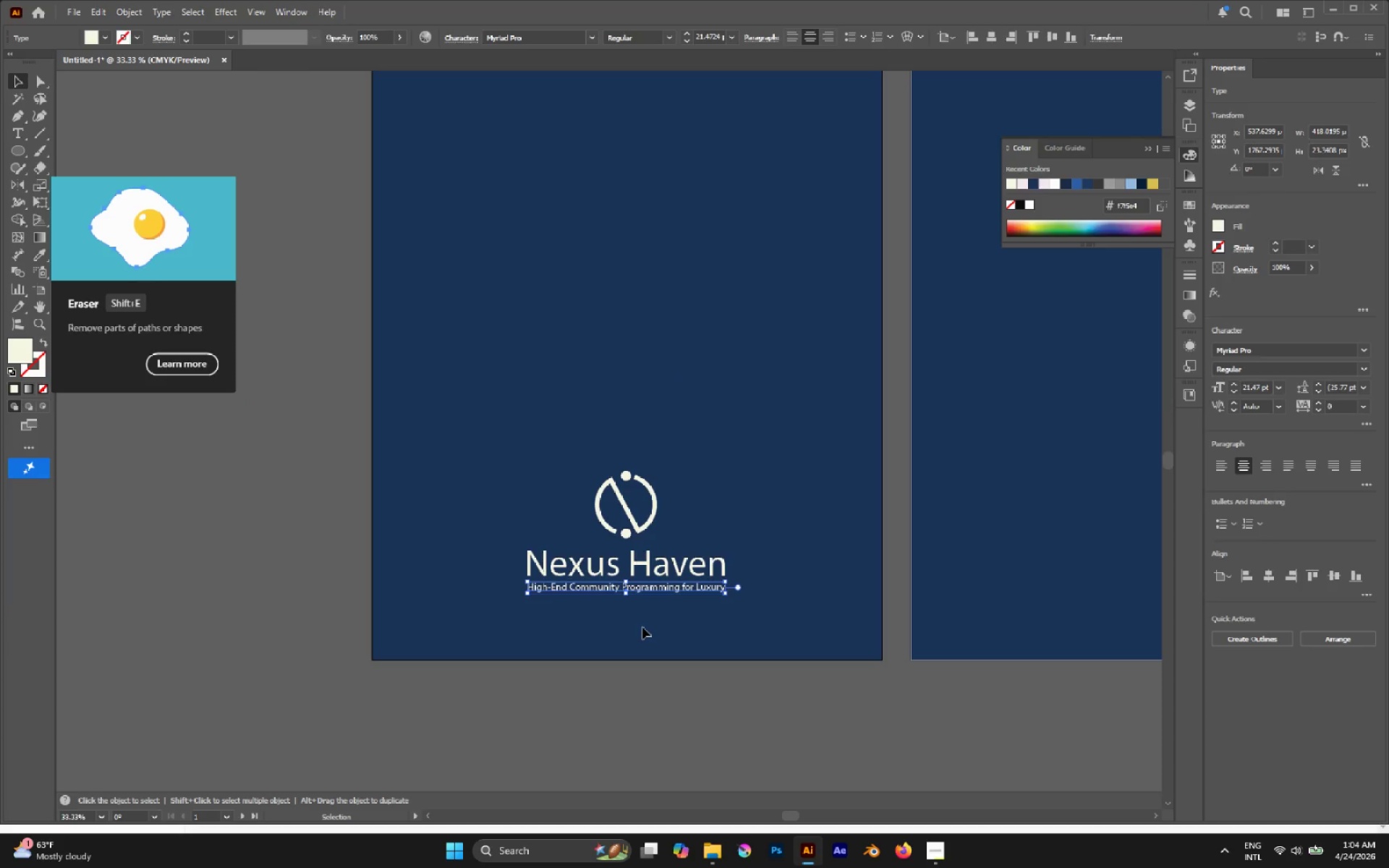 
left_click([643, 627])
 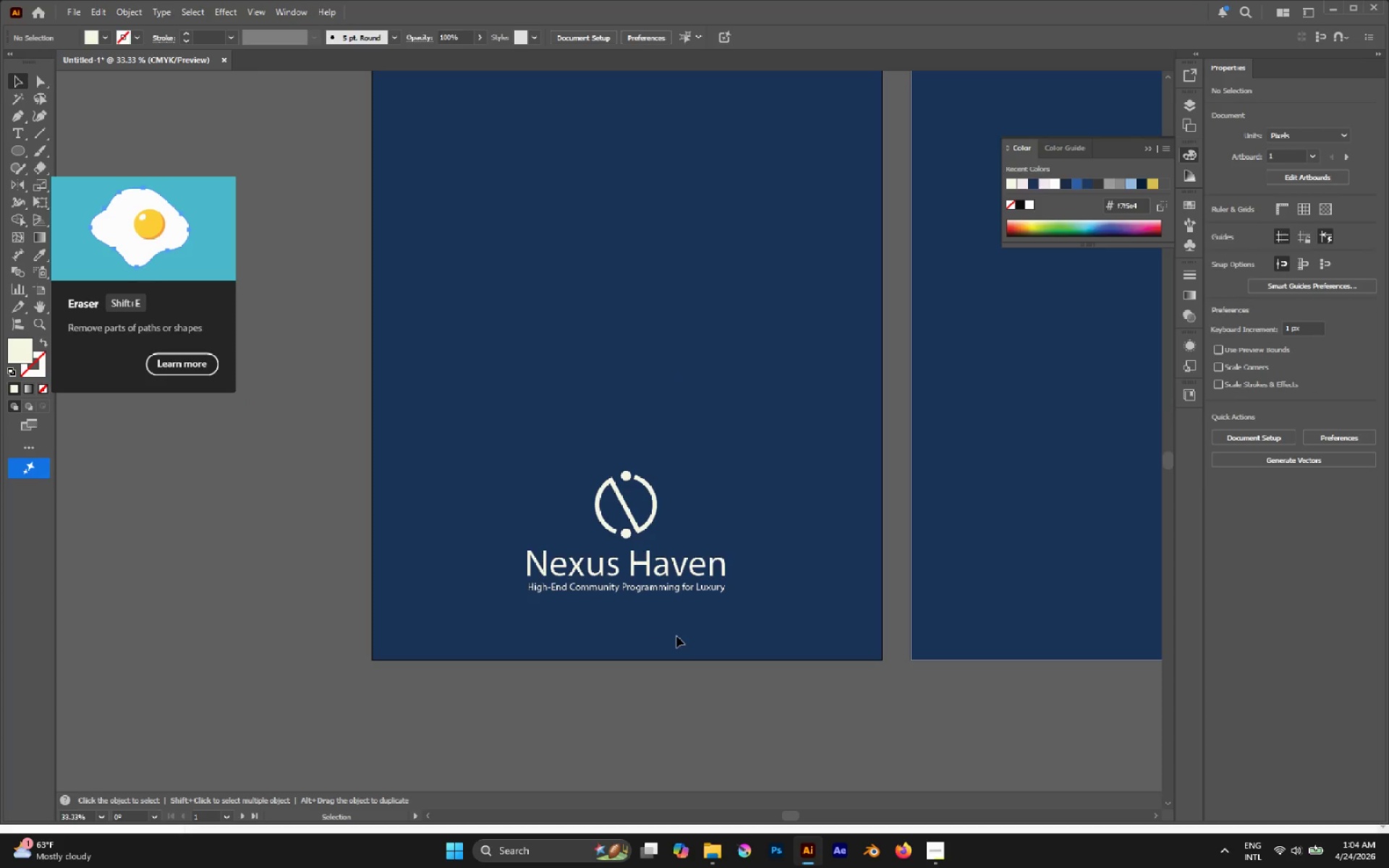 
left_click_drag(start_coordinate=[676, 636], to_coordinate=[539, 454])
 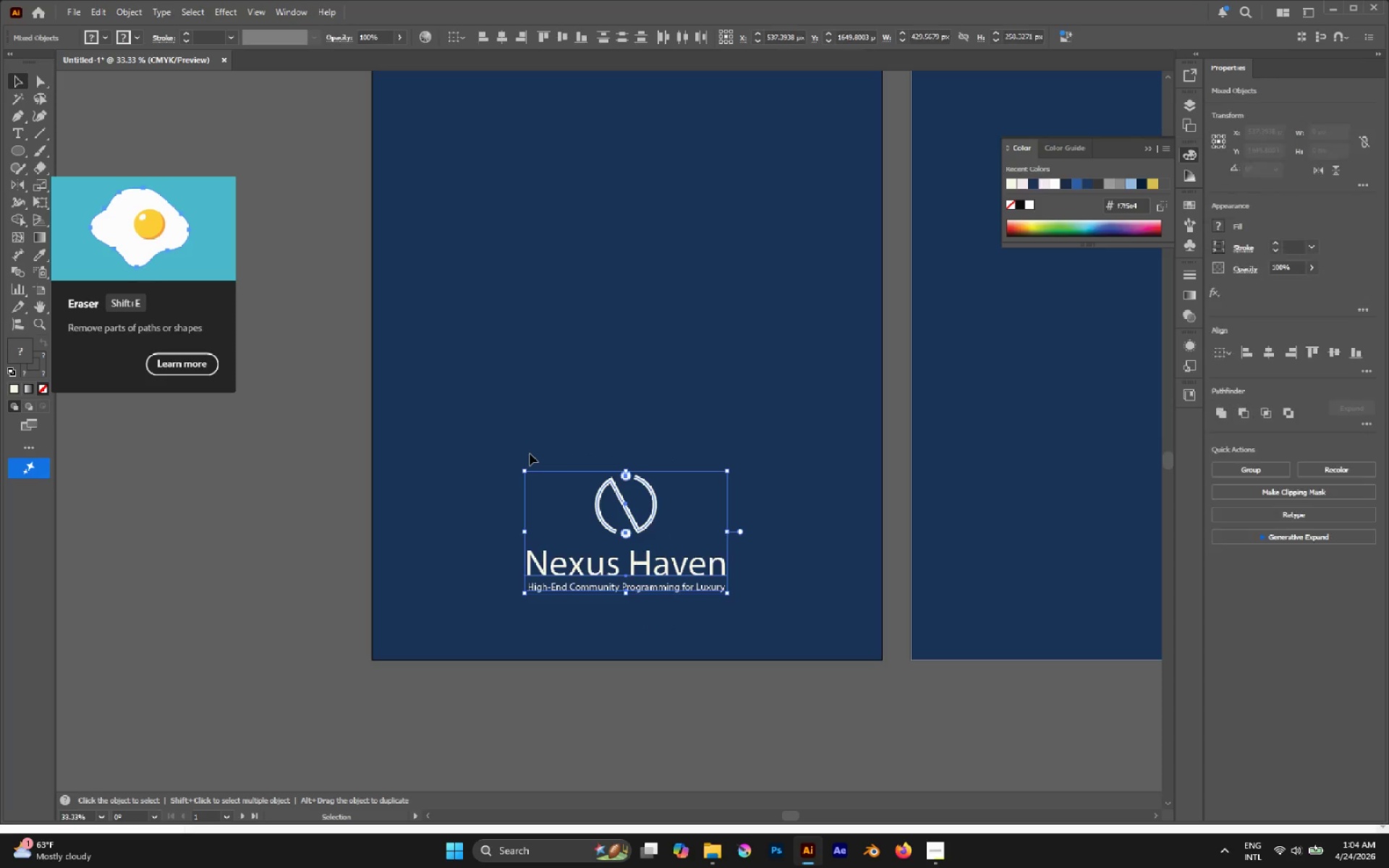 
key(Control+G)
 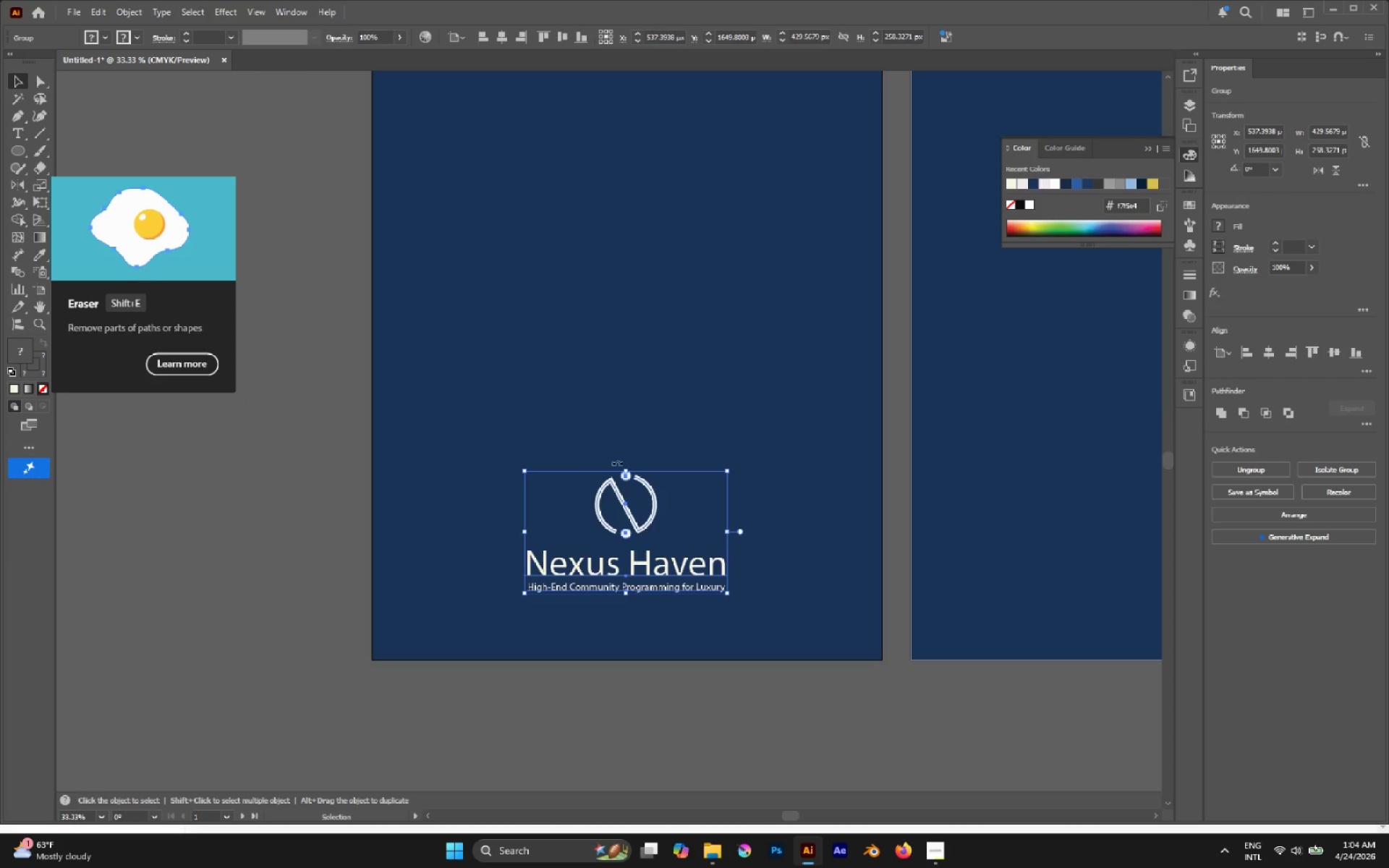 
left_click([677, 448])
 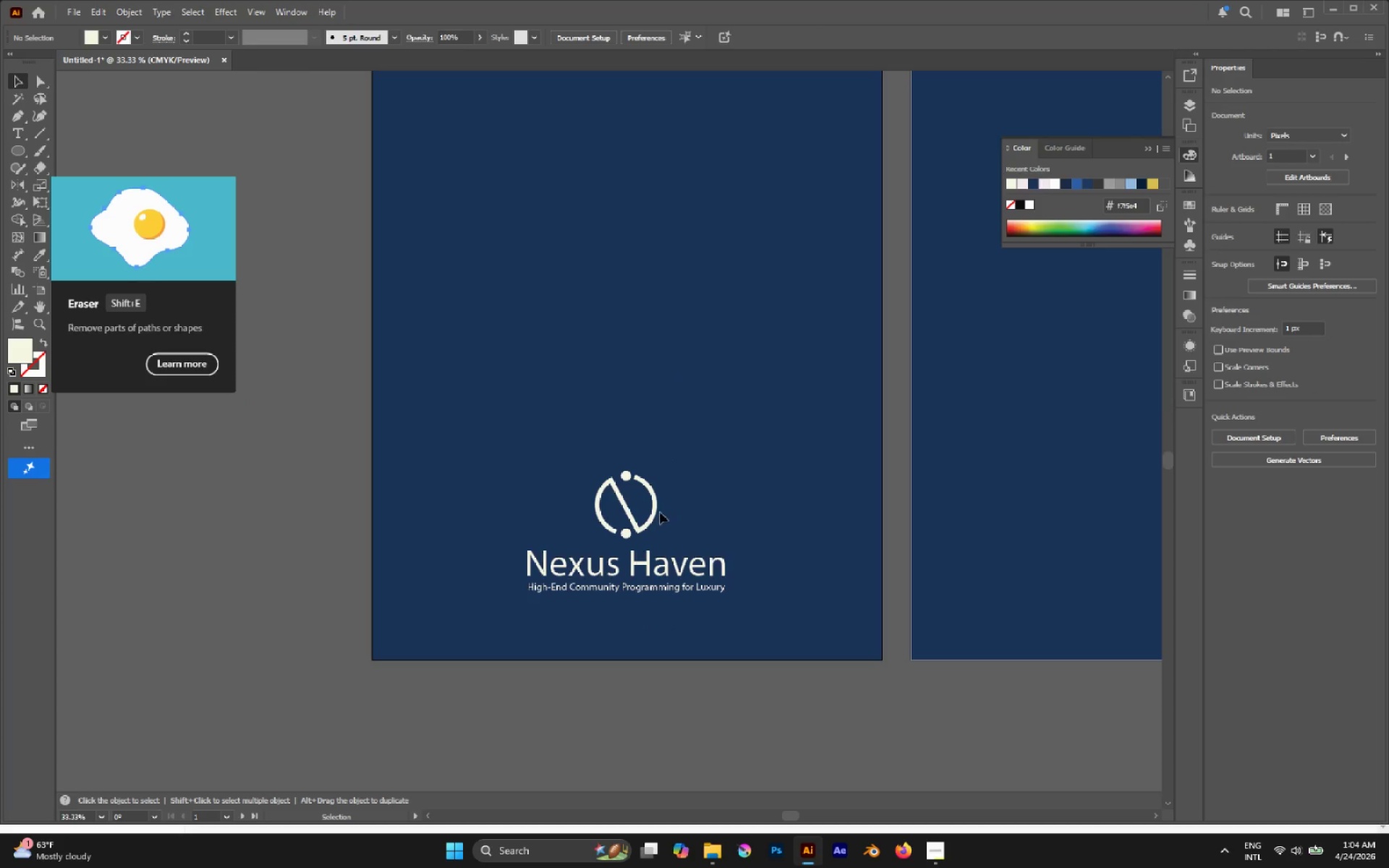 
left_click([658, 512])
 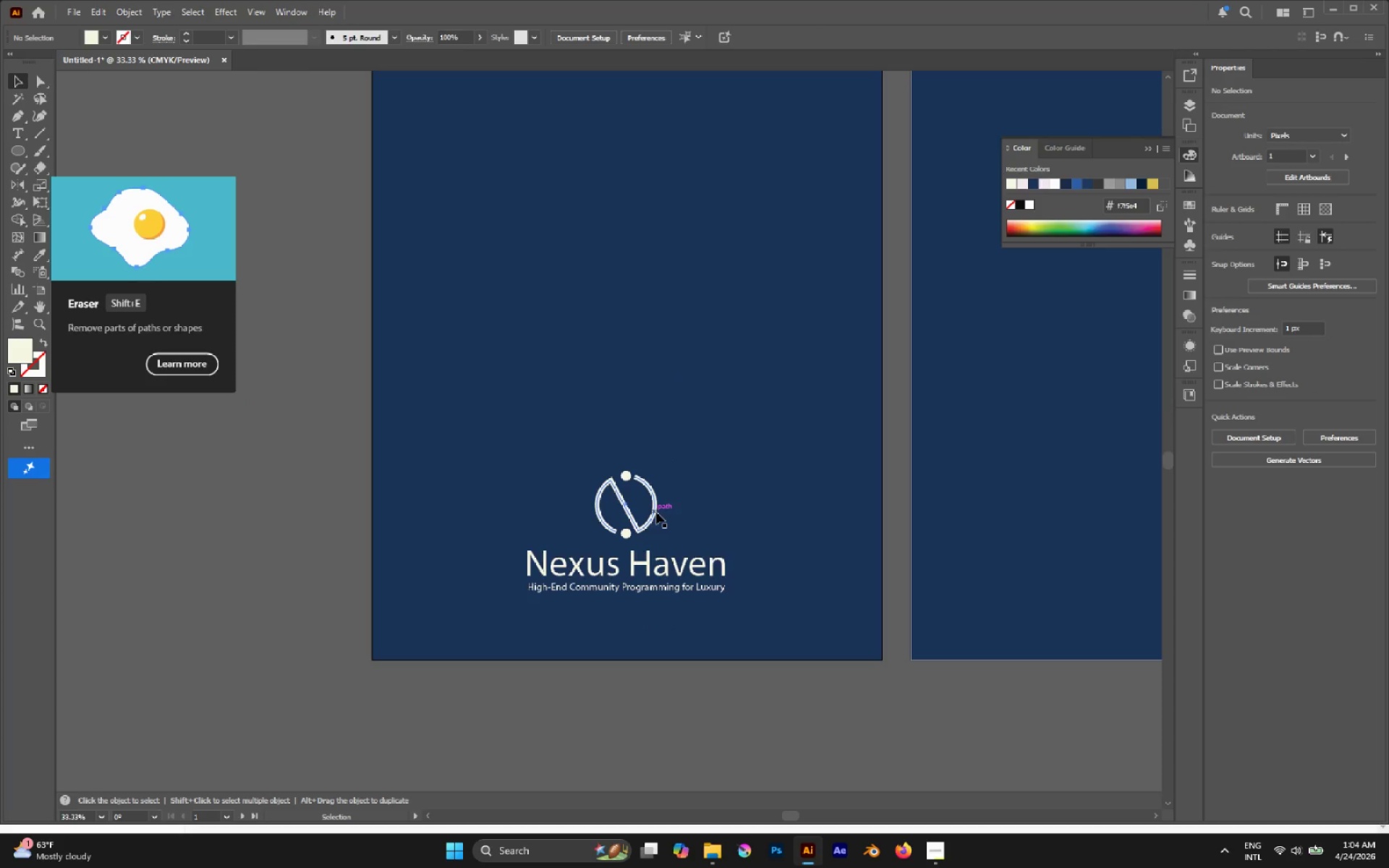 
left_click([656, 511])
 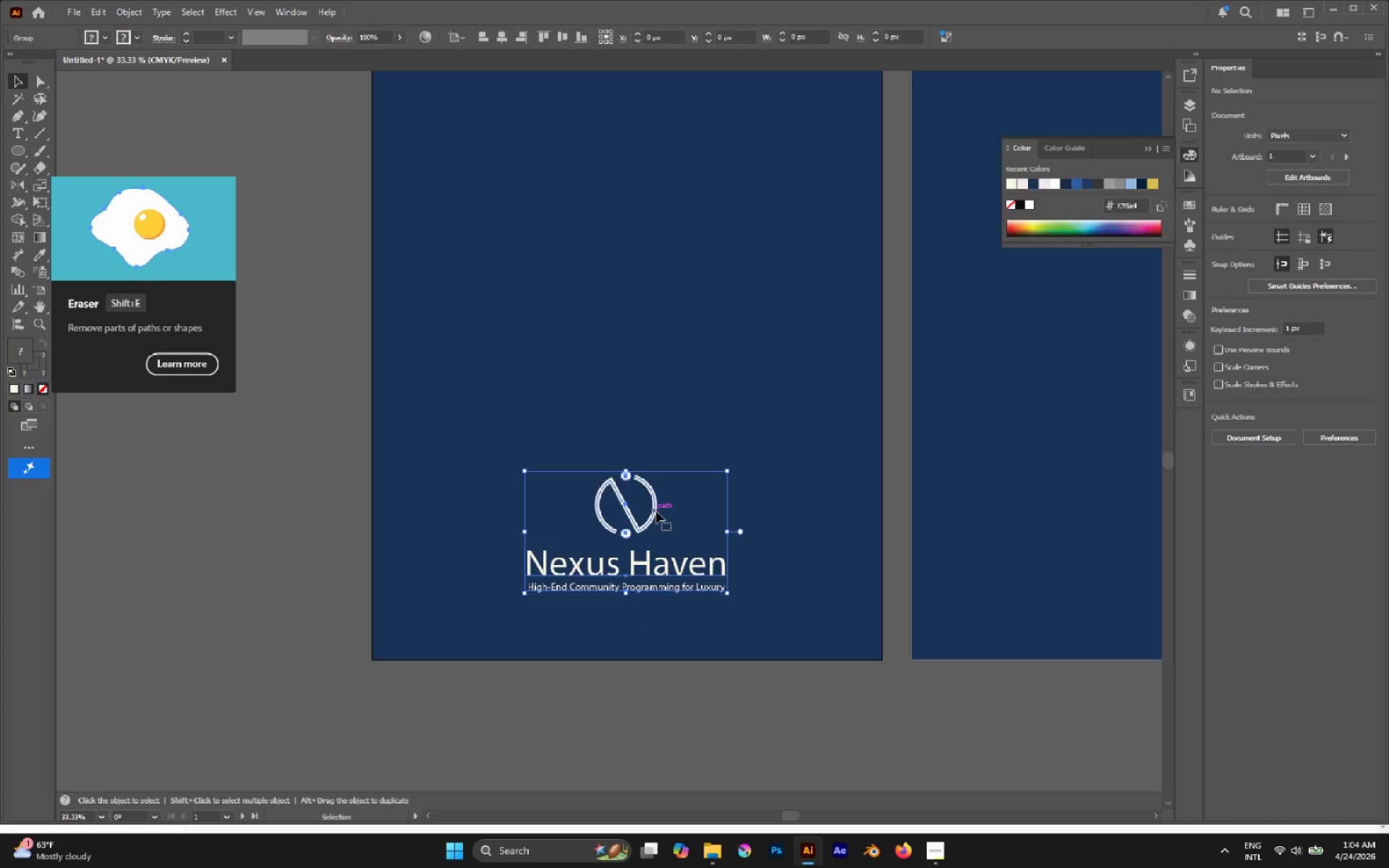 
hold_key(key=AltLeft, duration=0.36)
 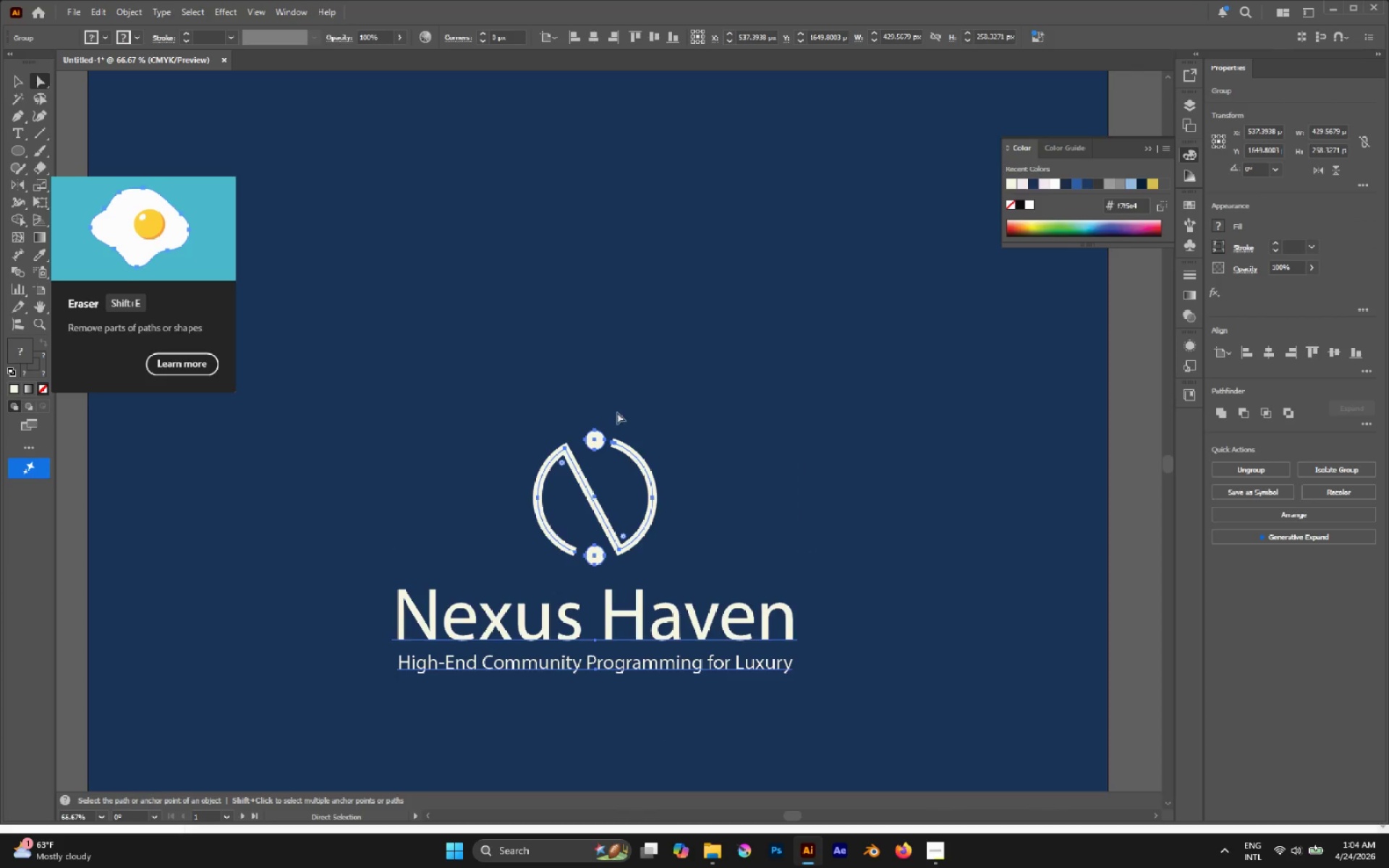 
key(A)
 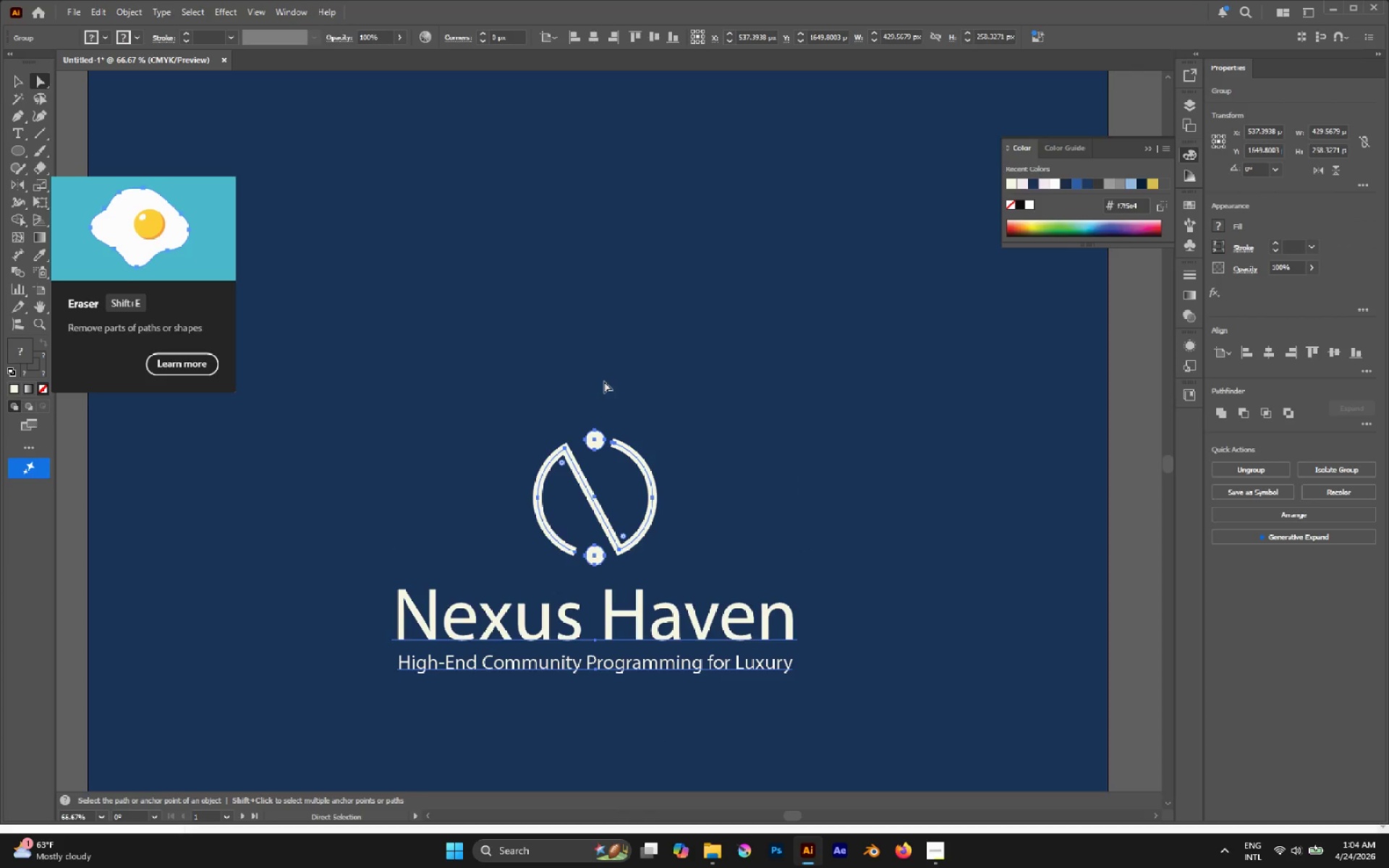 
scroll: coordinate [656, 511], scroll_direction: up, amount: 2.0
 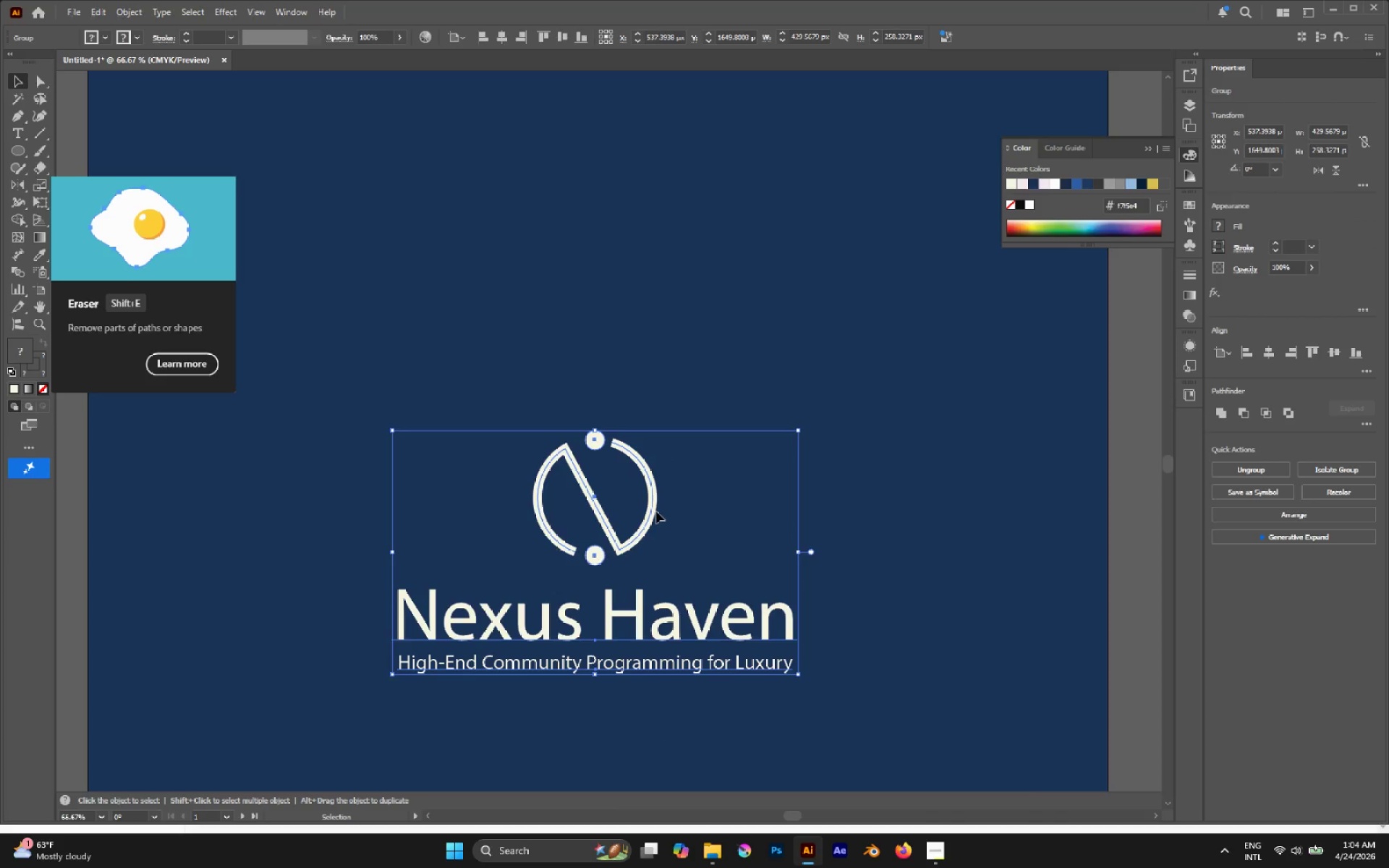 
left_click([603, 378])
 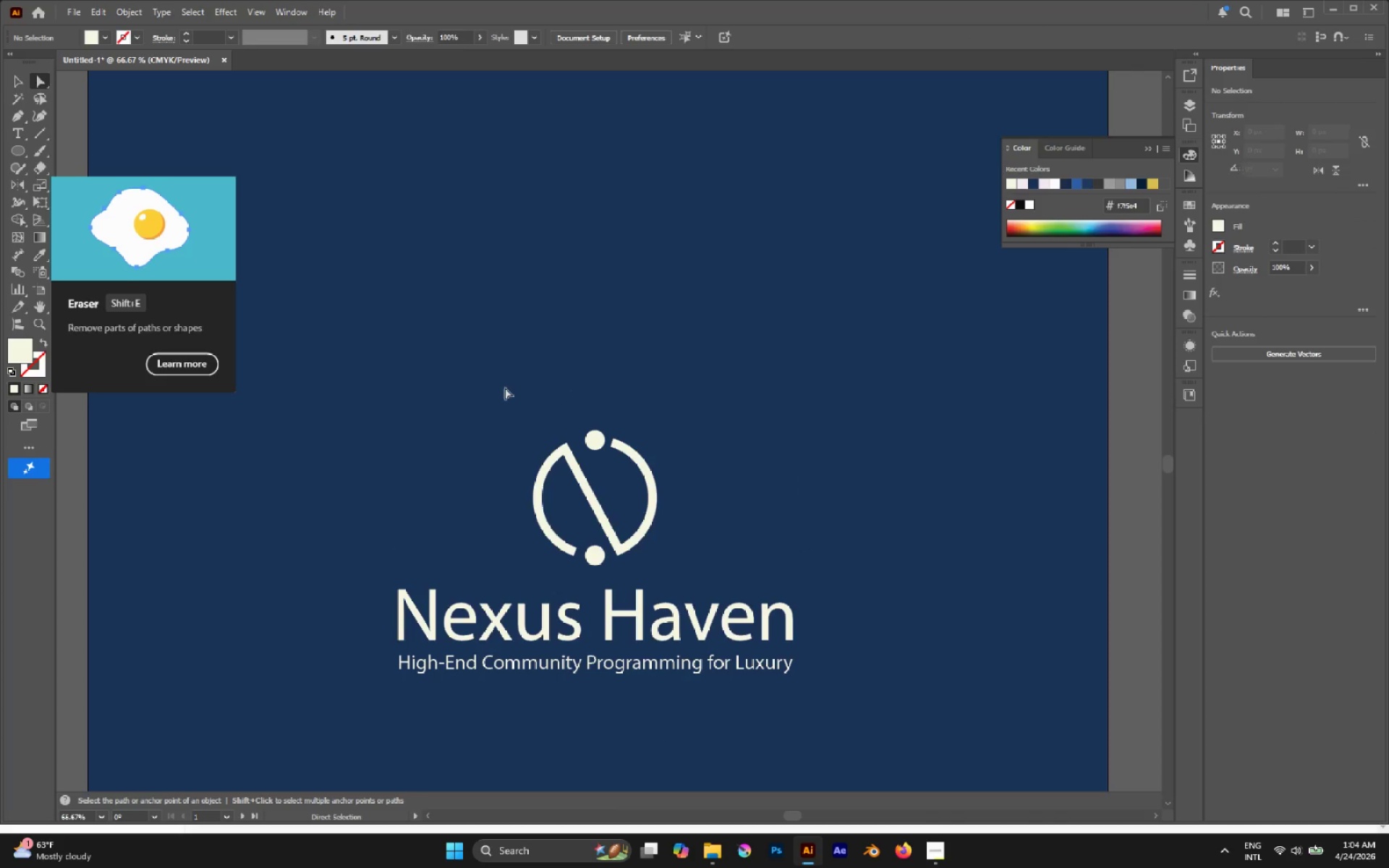 
hold_key(key=AltLeft, duration=1.2)
left_click_drag(start_coordinate=[505, 388], to_coordinate=[711, 572])
 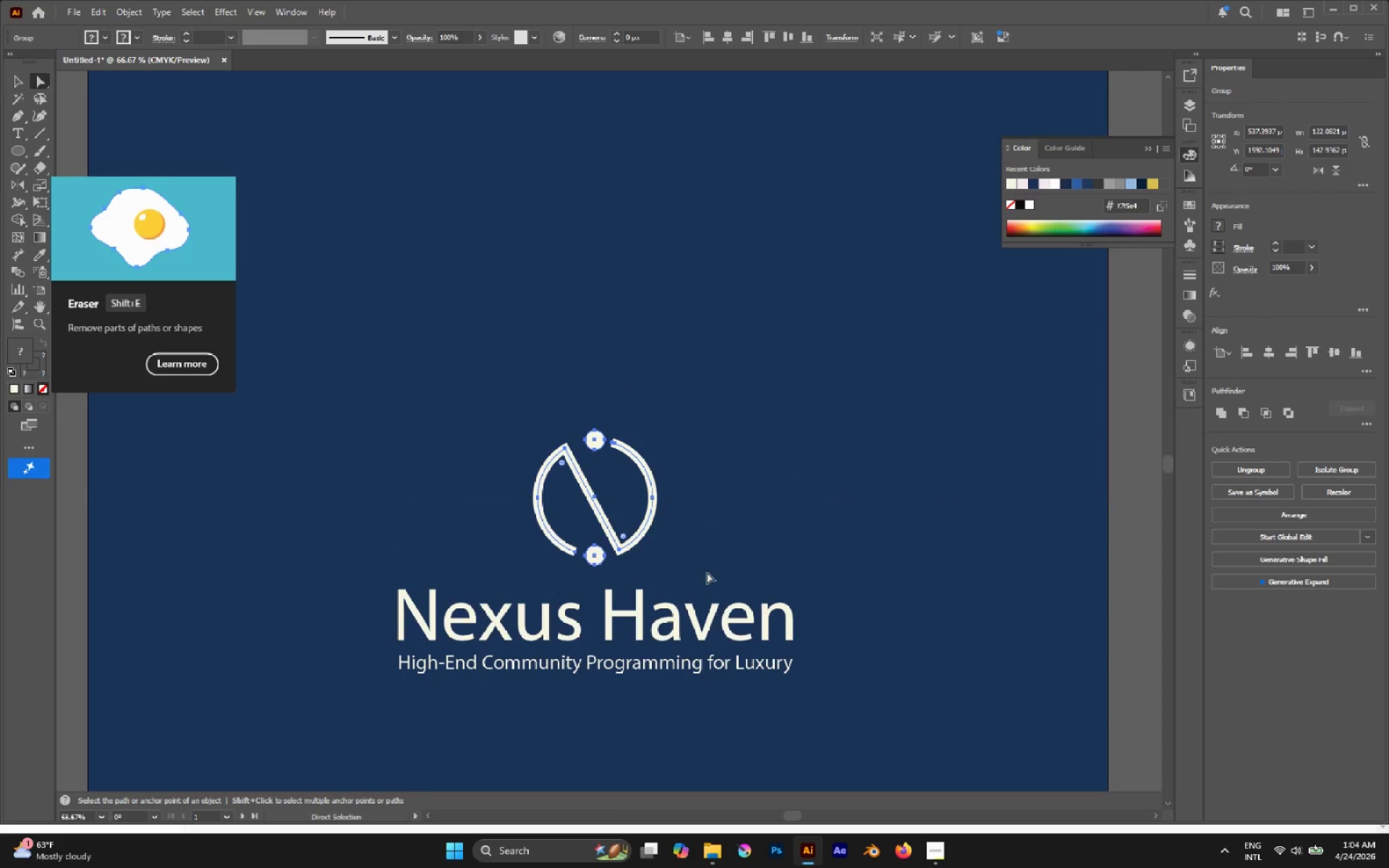 
key(V)
 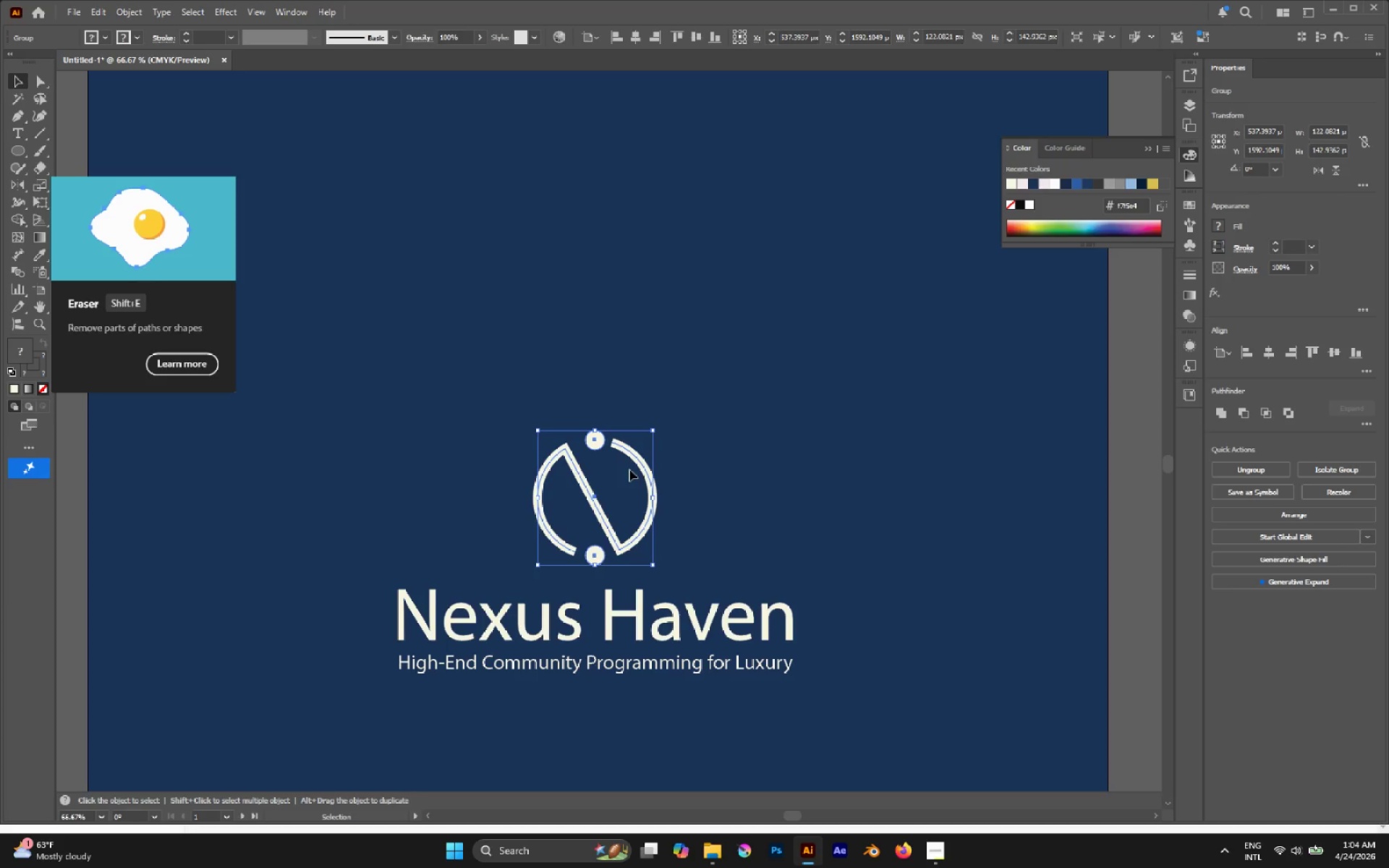 
hold_key(key=ShiftLeft, duration=1.81)
left_click_drag(start_coordinate=[595, 433], to_coordinate=[598, 450])
 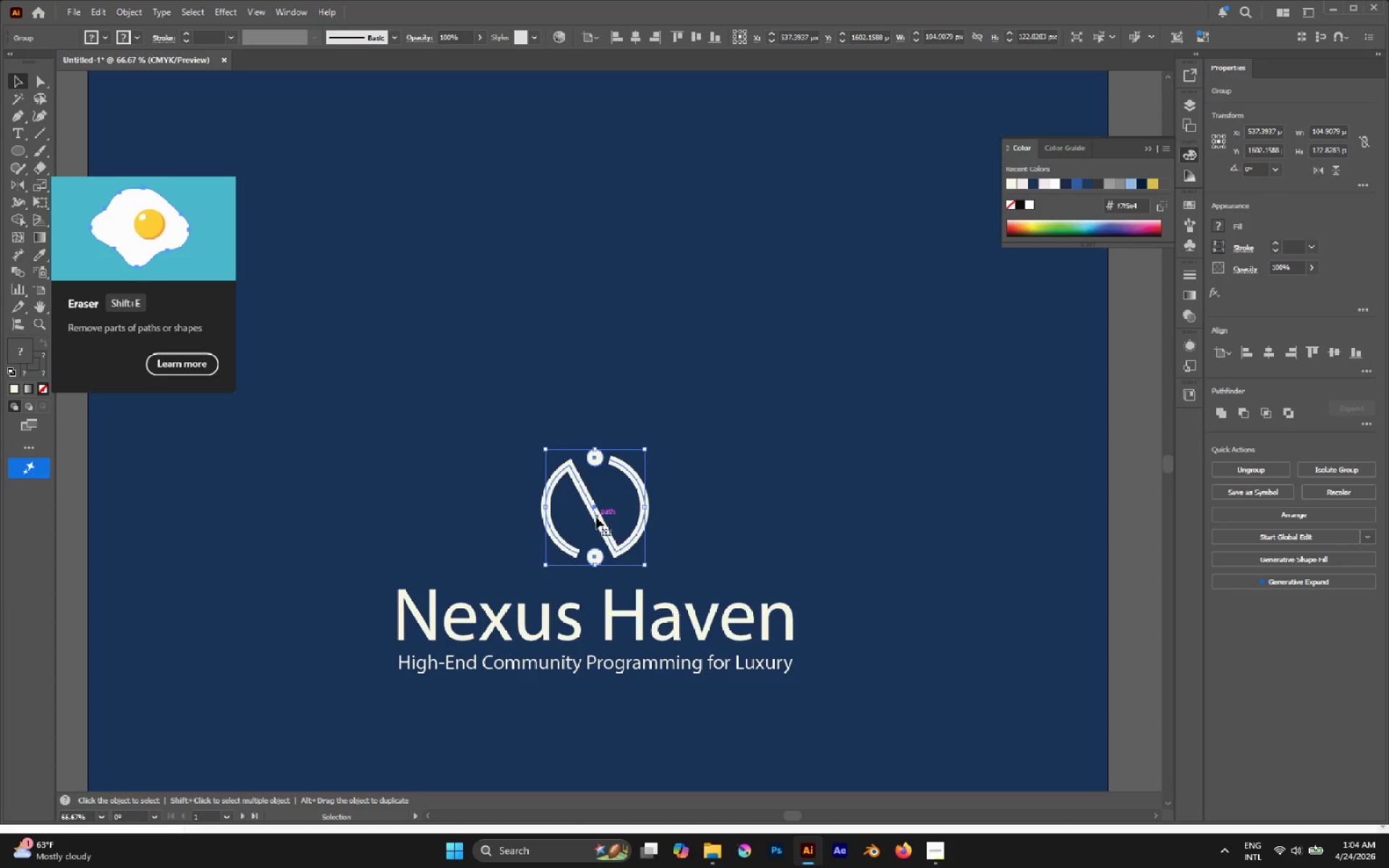 
left_click_drag(start_coordinate=[596, 517], to_coordinate=[594, 521])
 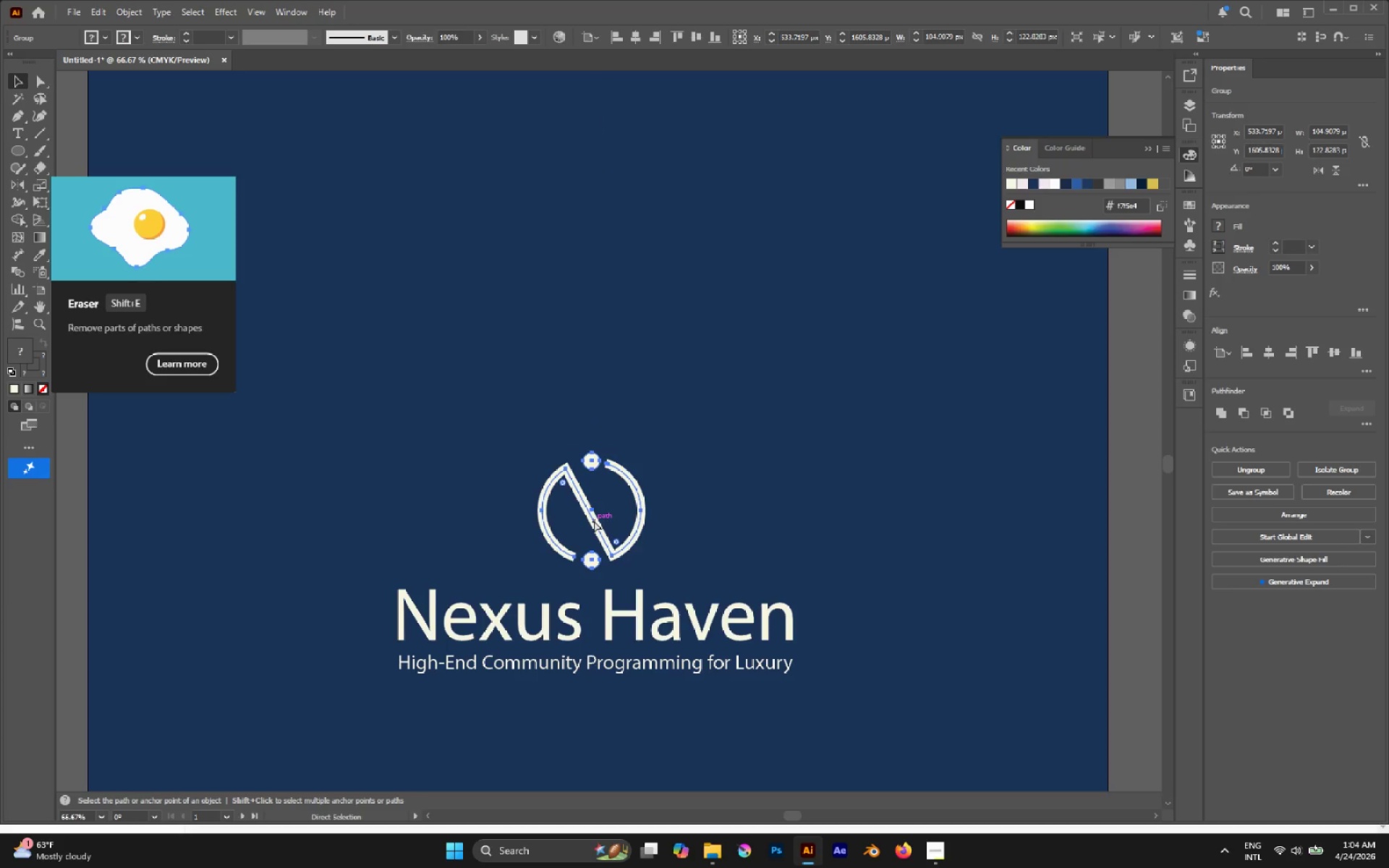 
hold_key(key=ShiftLeft, duration=2.0)
 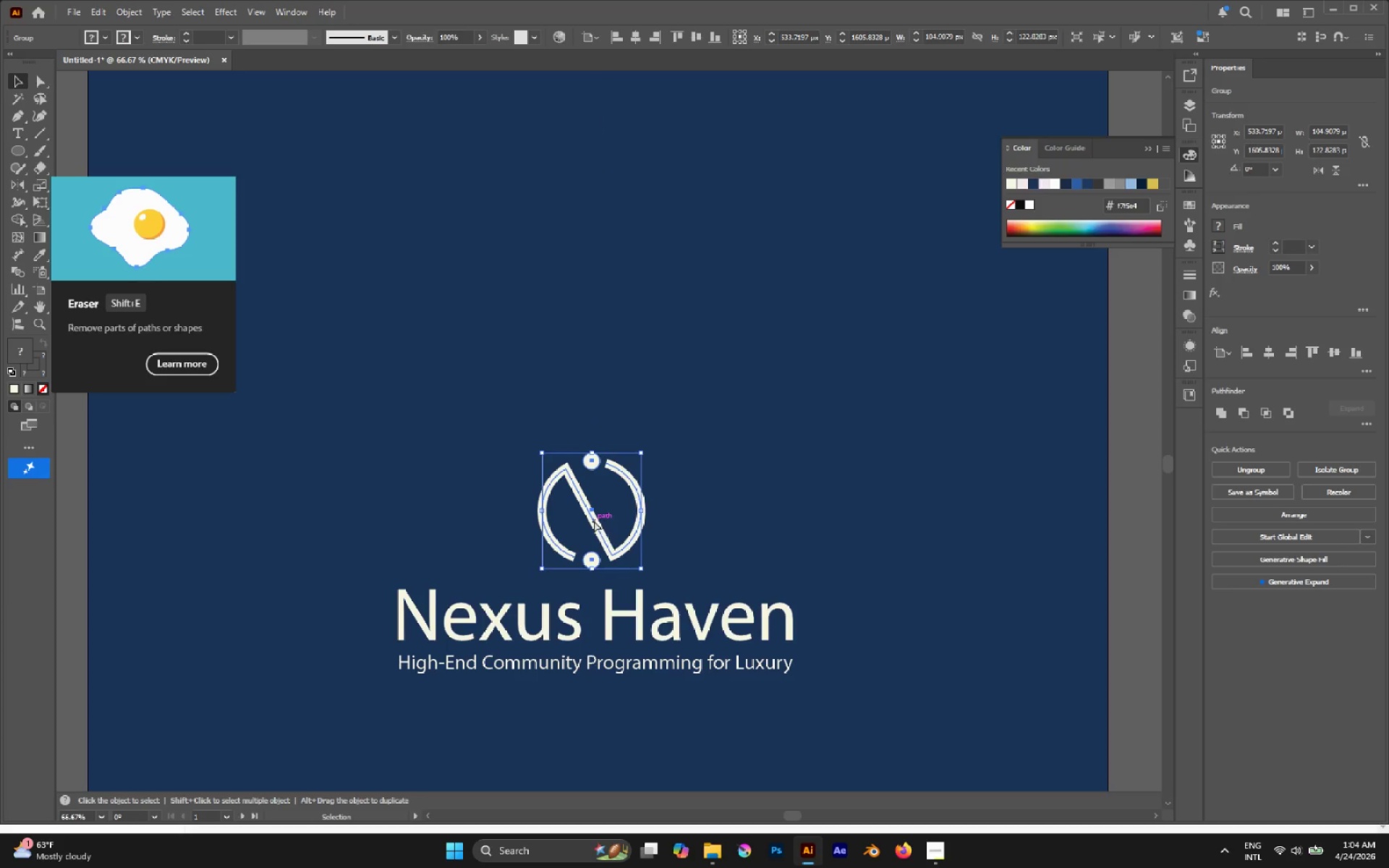 
key(Control+X)
 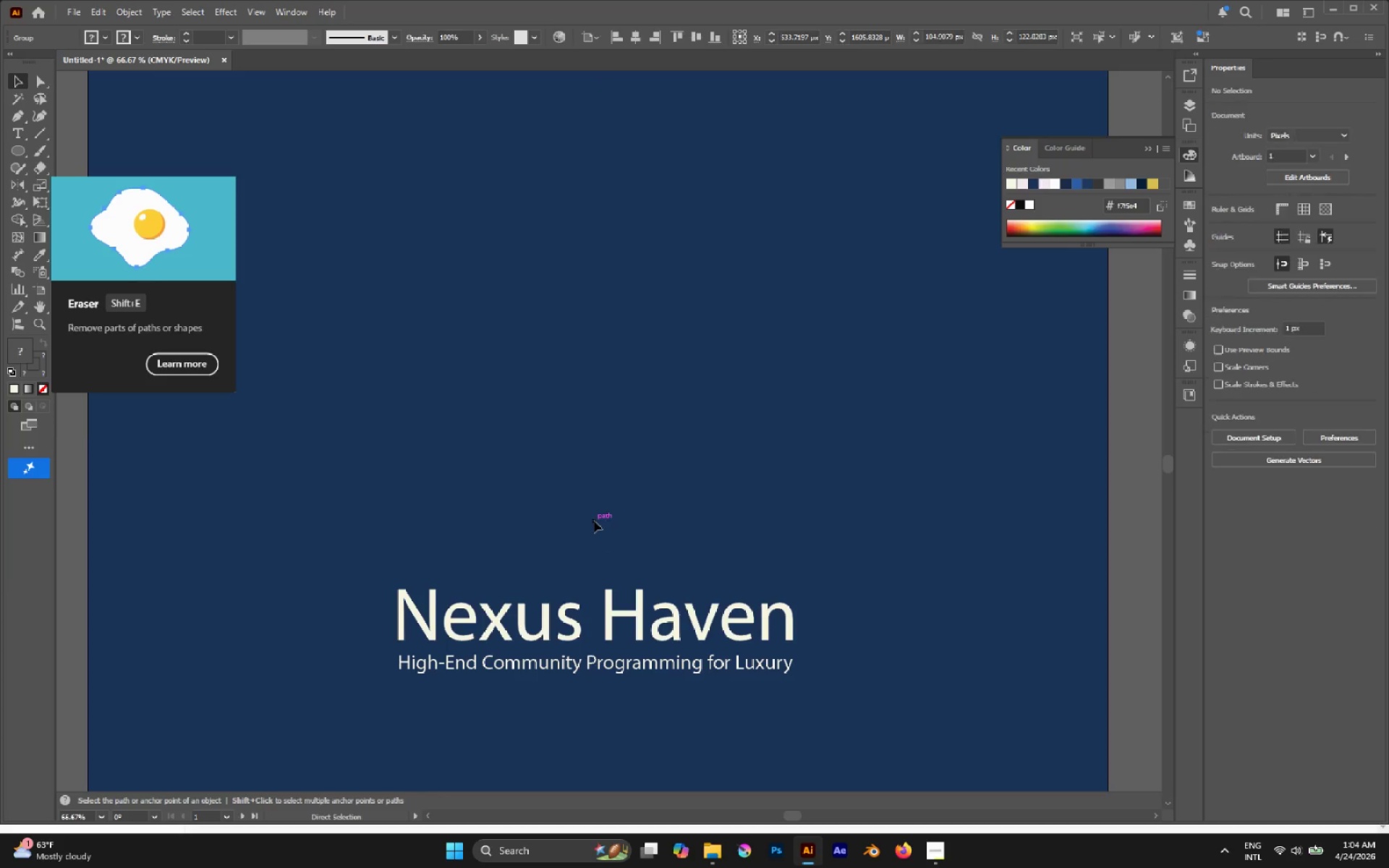 
key(Control+Shift+V)
 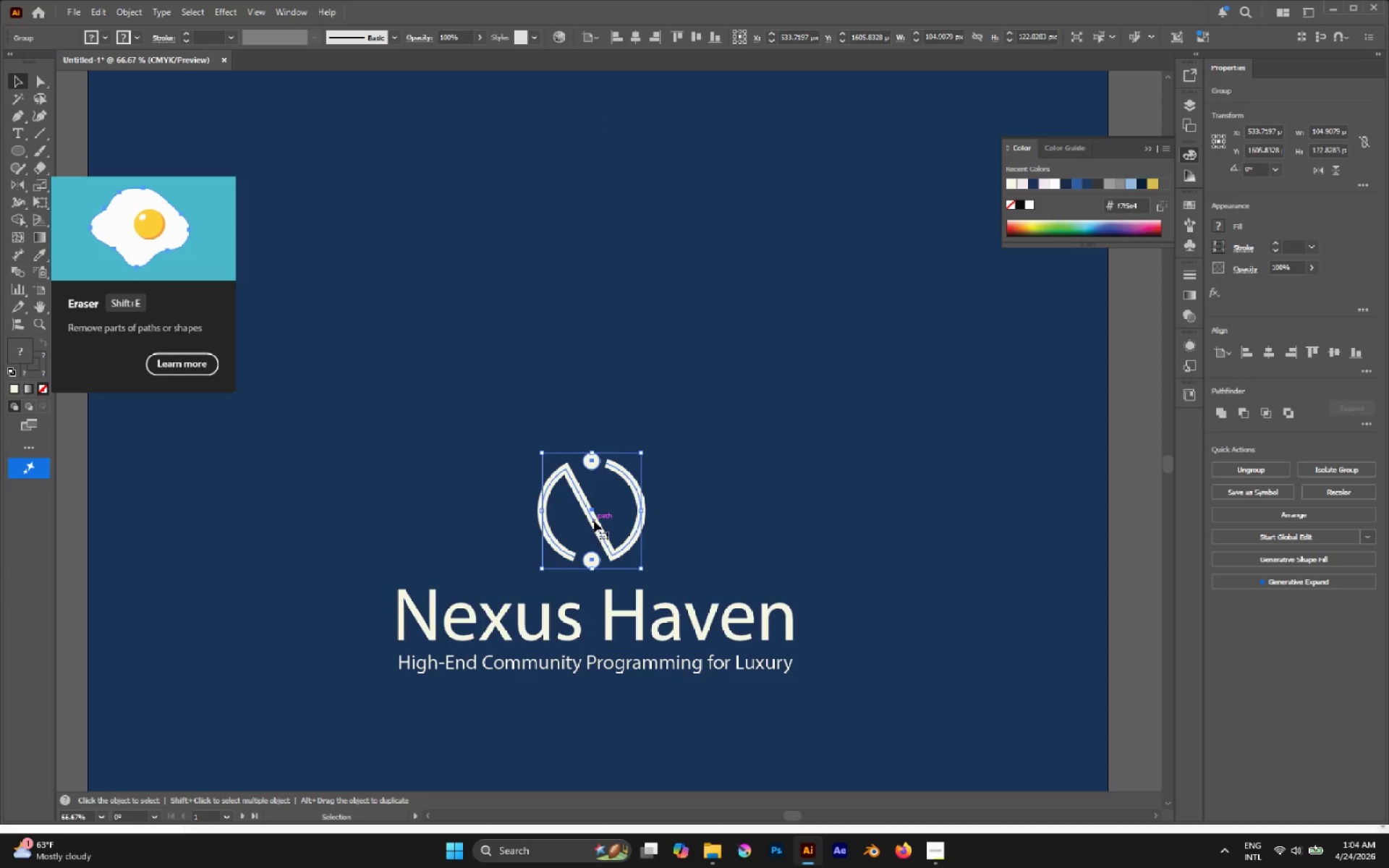 
key(V)
 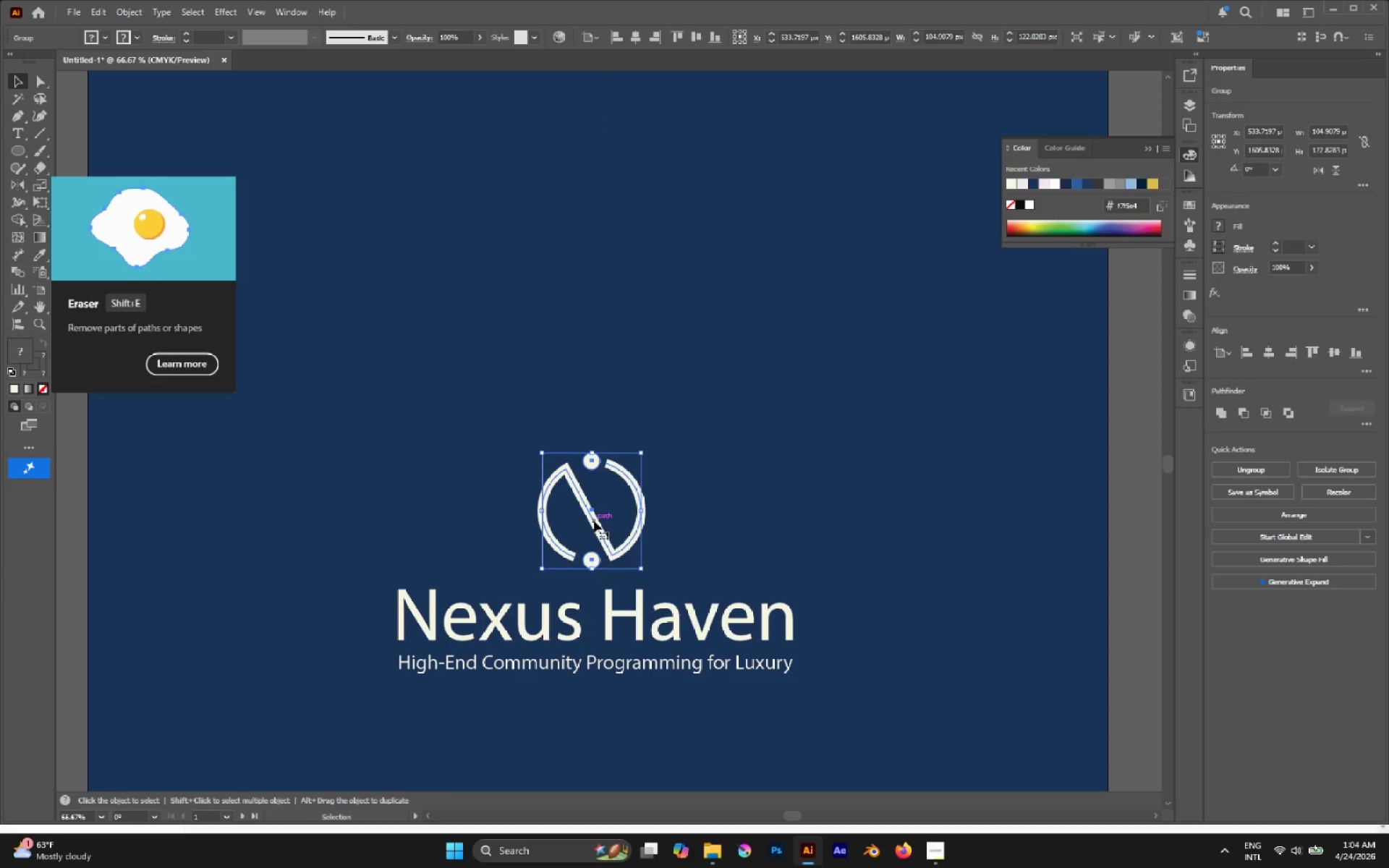 
key(Control+G)
 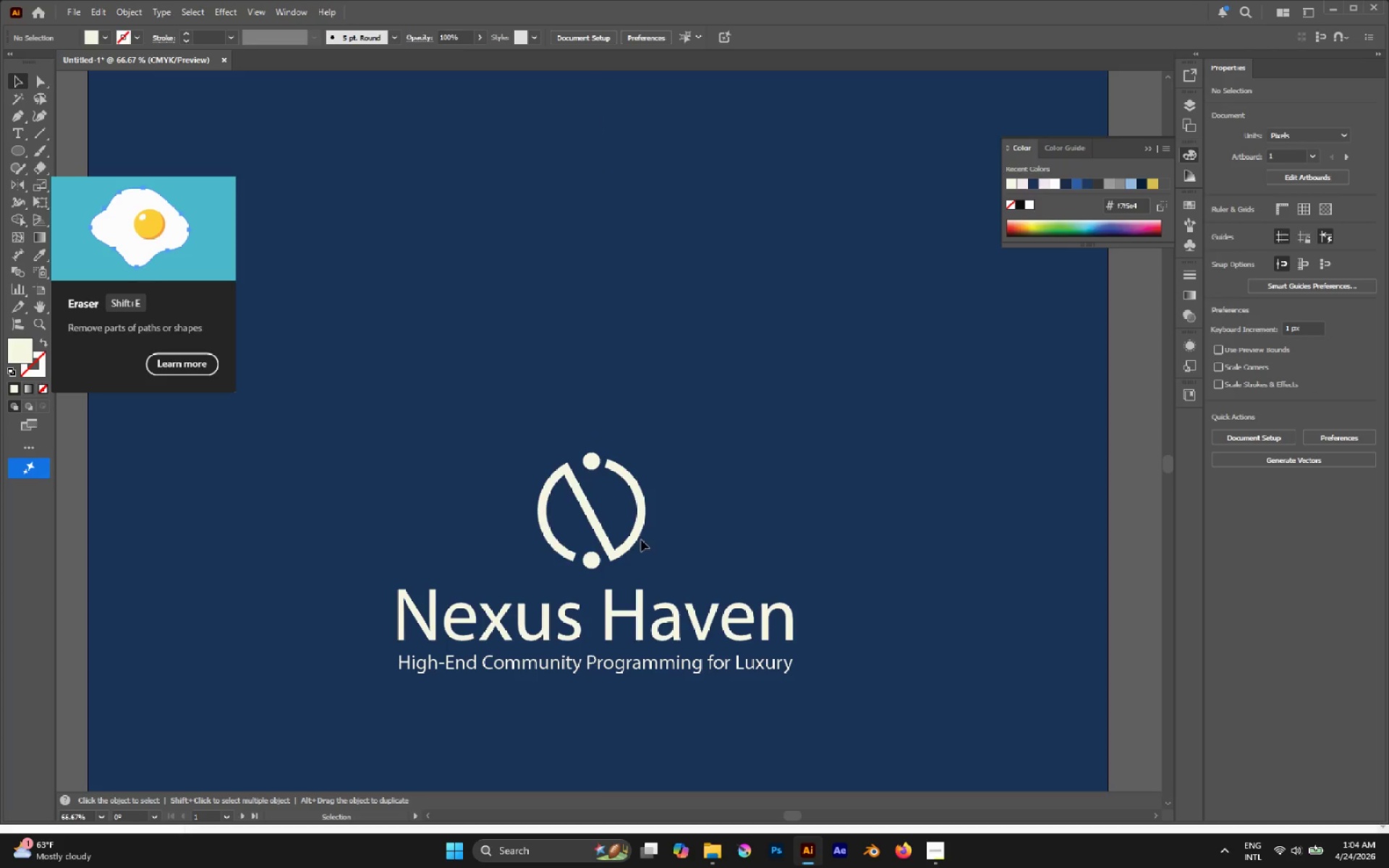 
left_click([635, 532])
 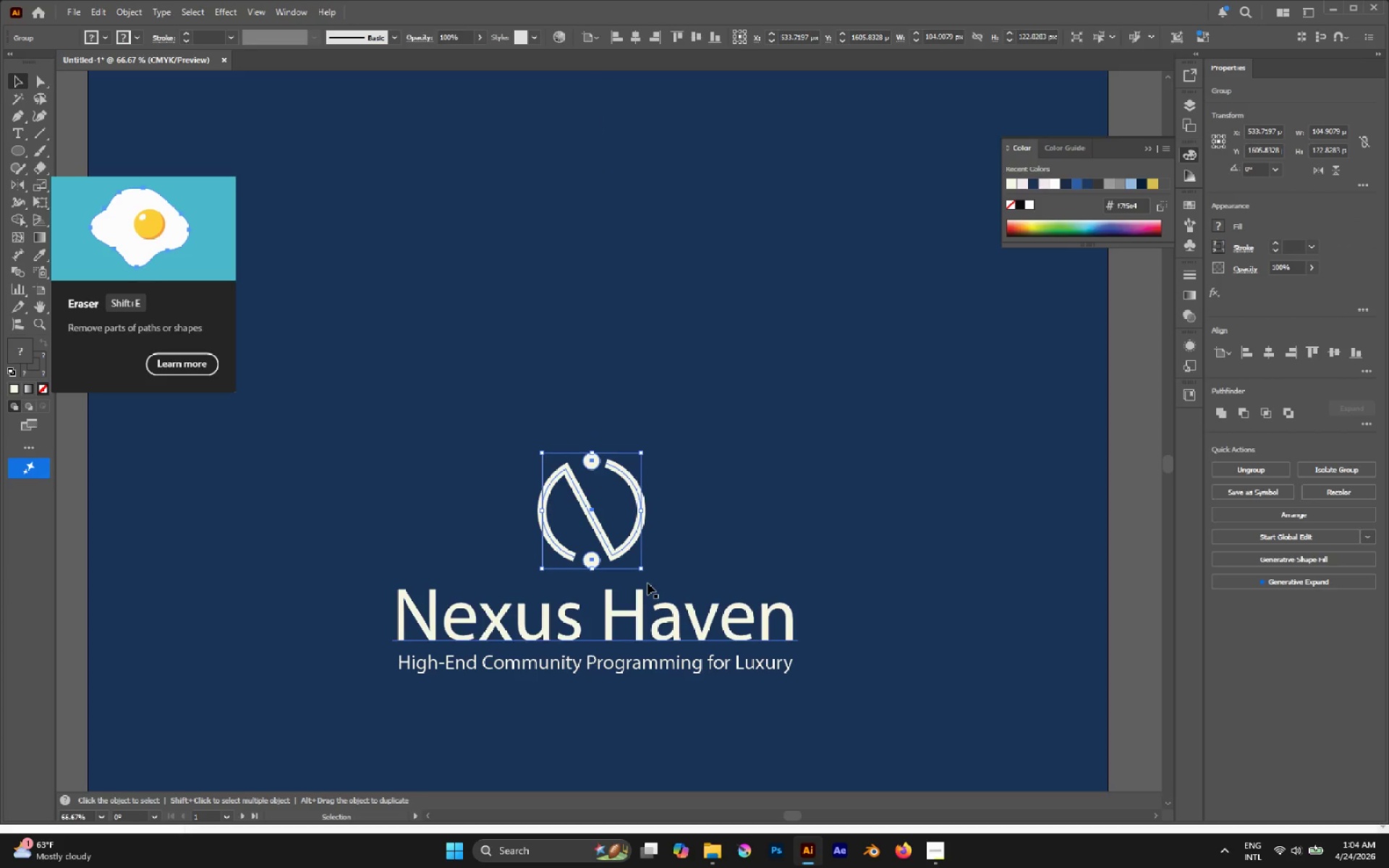 
left_click([647, 588])
 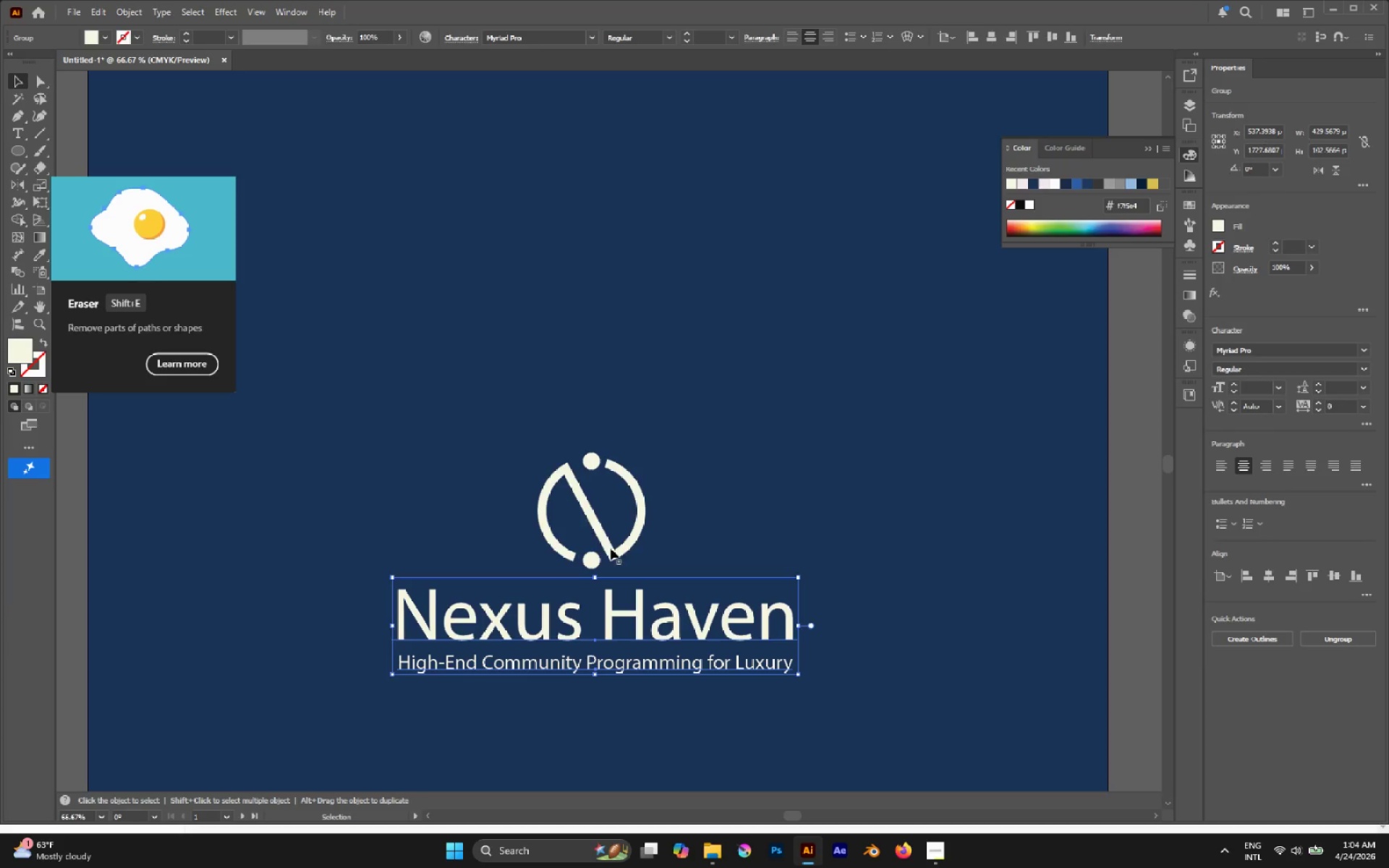 
left_click_drag(start_coordinate=[530, 430], to_coordinate=[650, 634])
 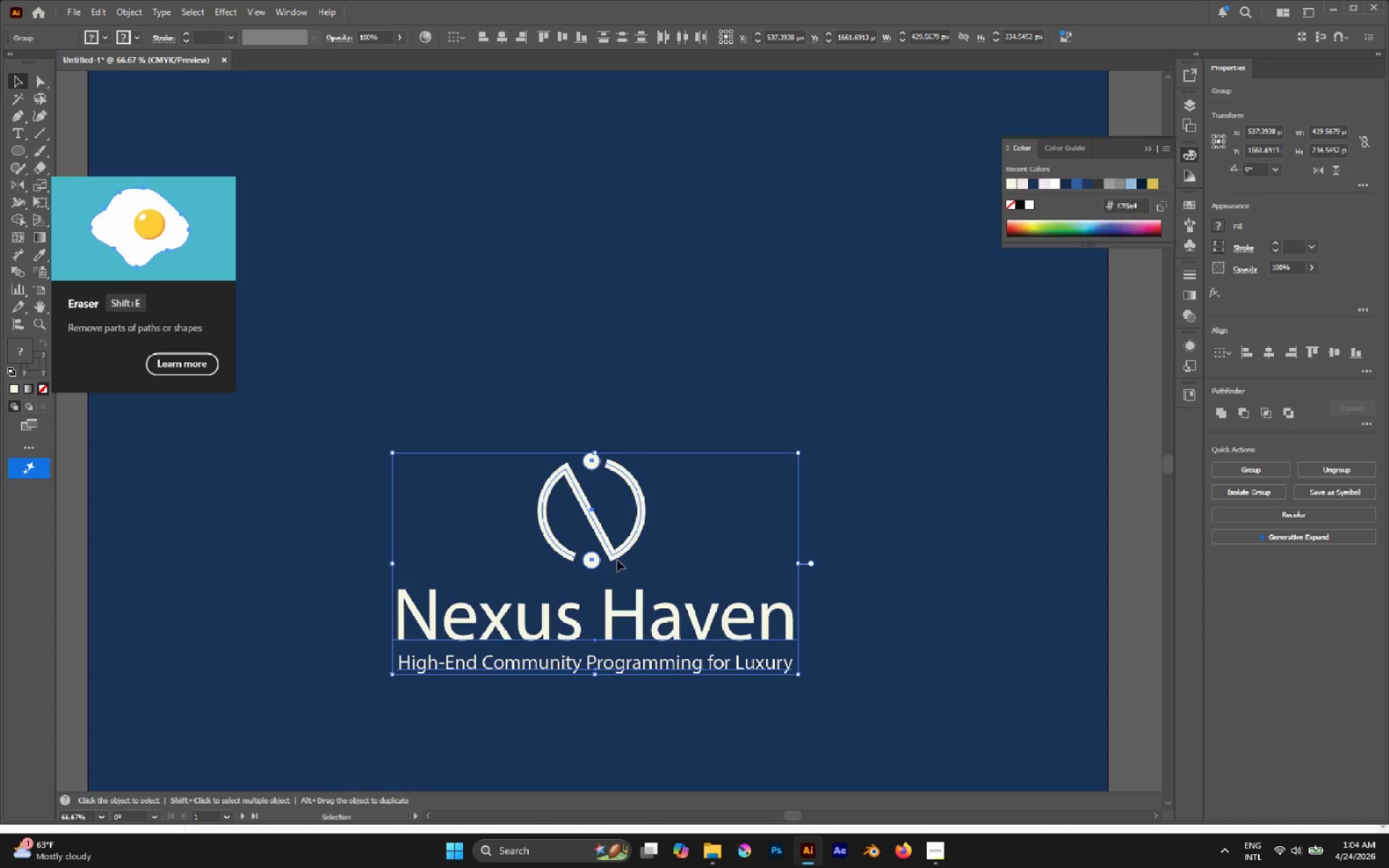 
left_click([611, 553])
 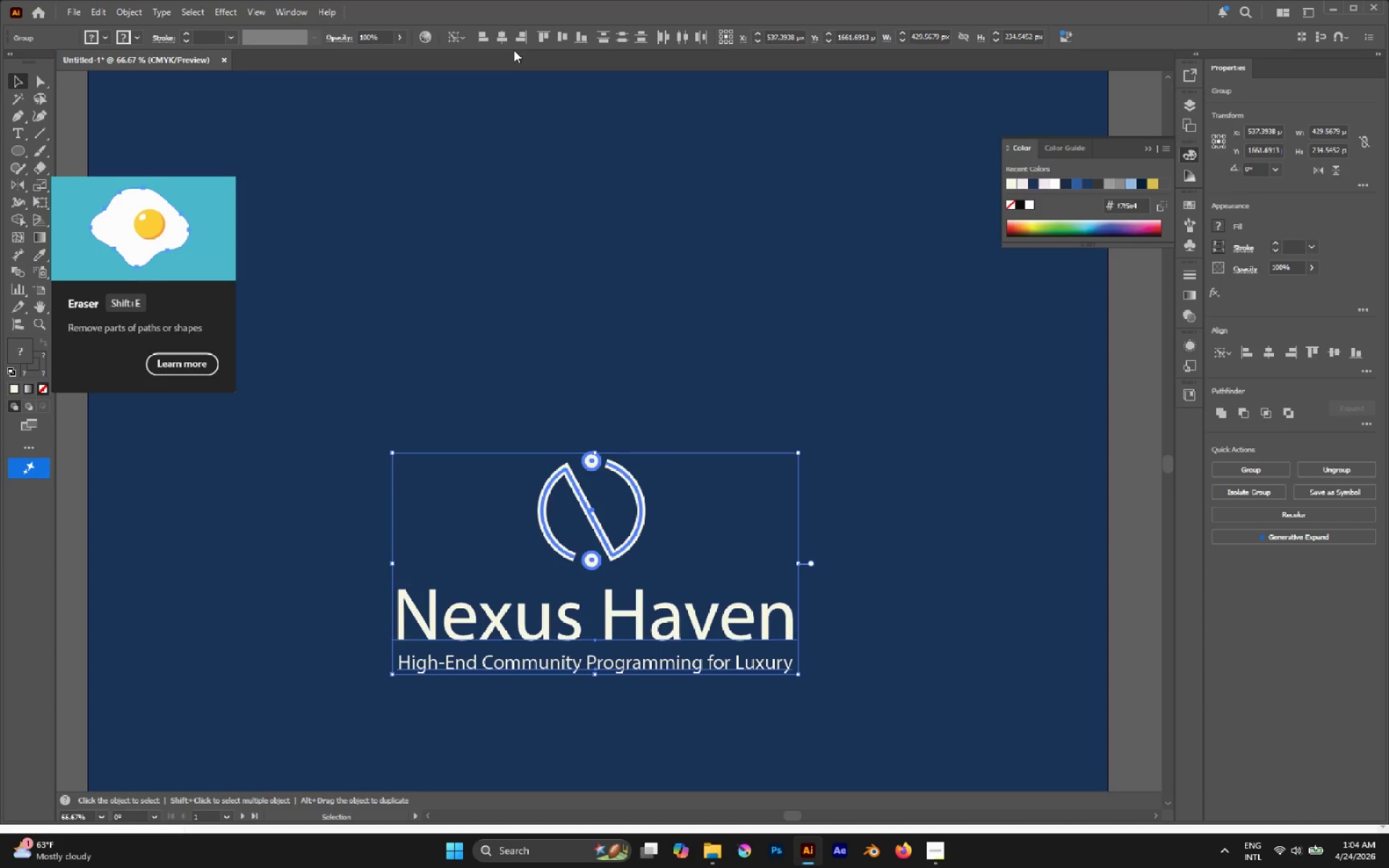 
left_click([506, 43])
 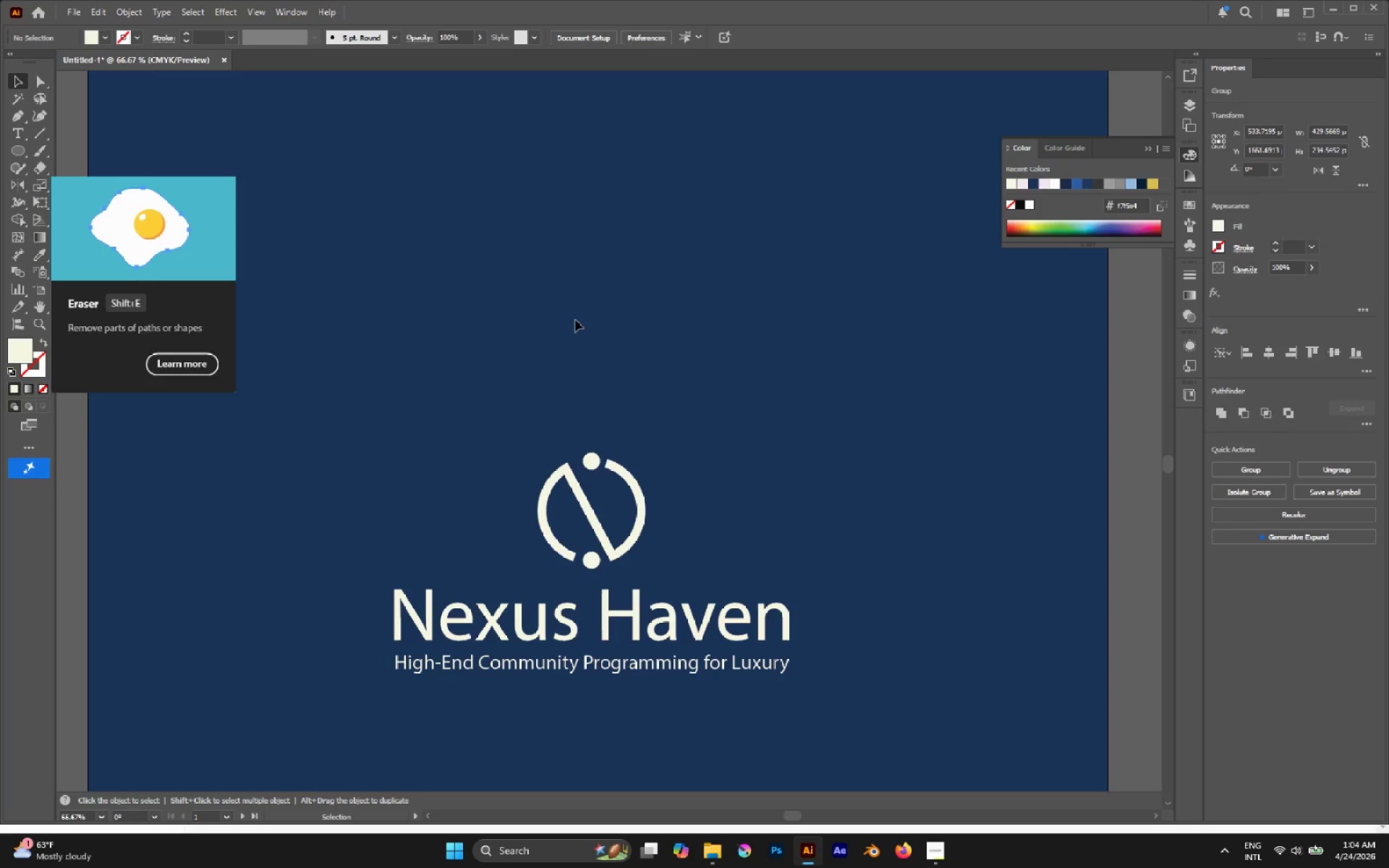 
left_click_drag(start_coordinate=[526, 345], to_coordinate=[699, 676])
 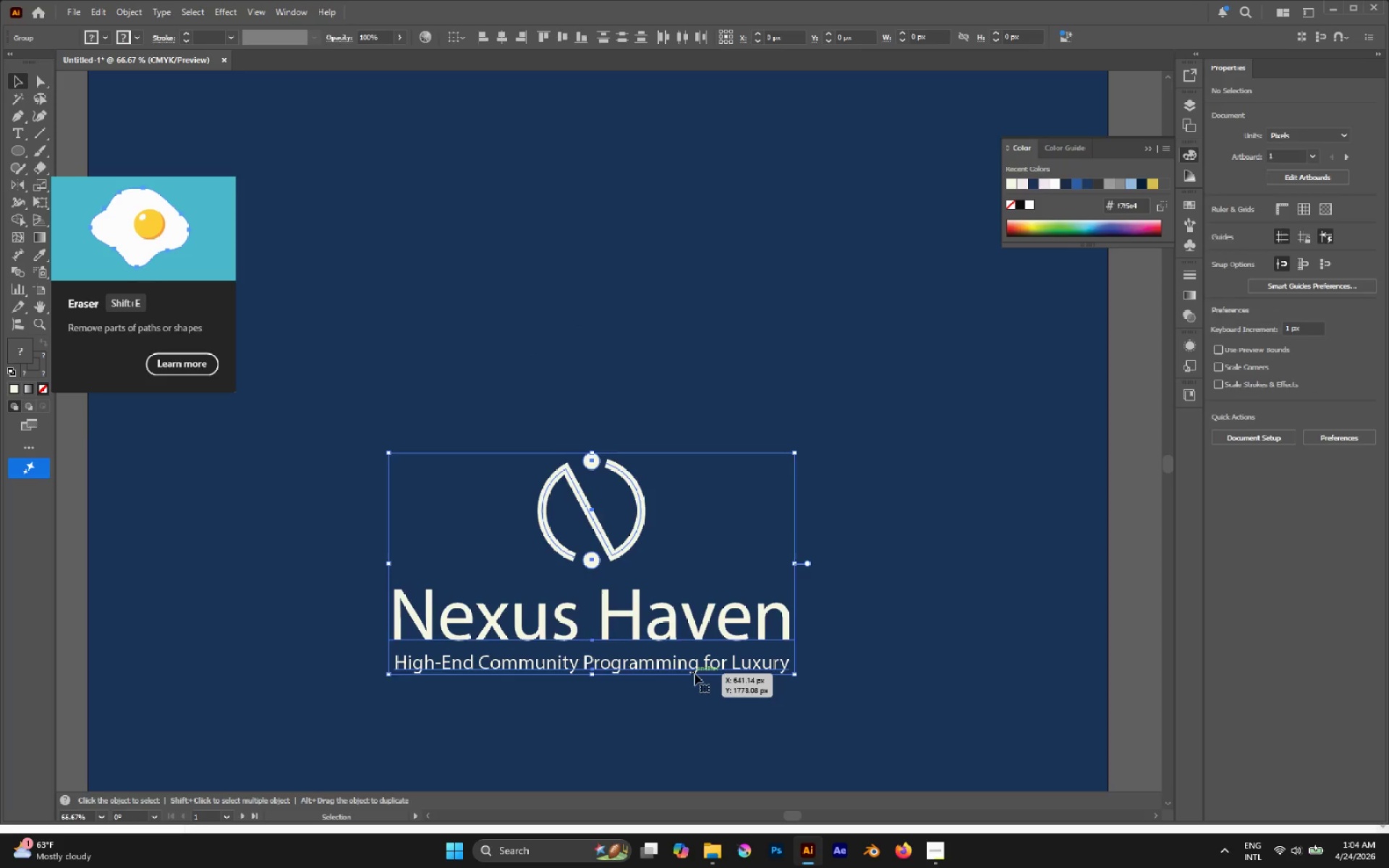 
key(Control+G)
 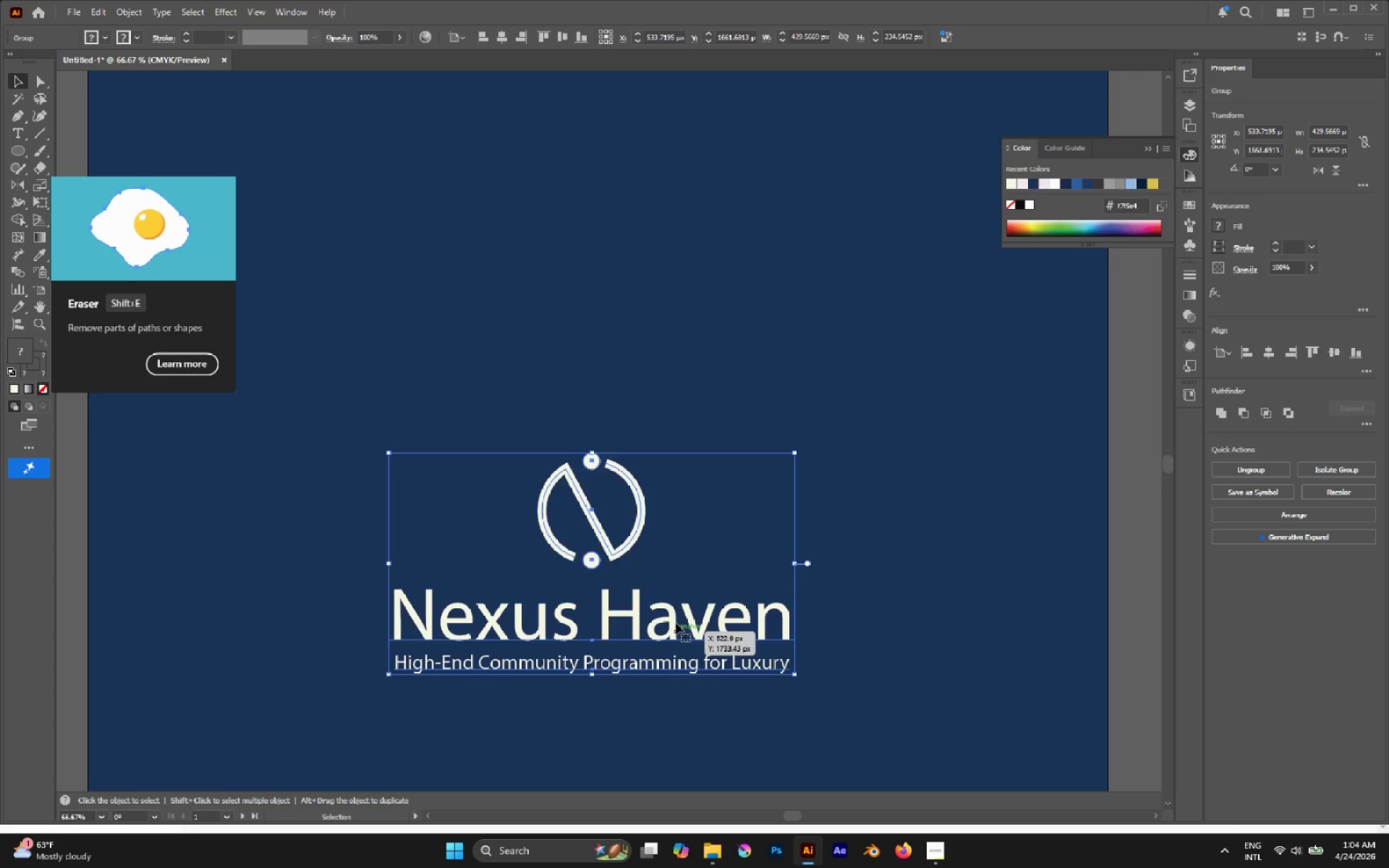 
hold_key(key=AltLeft, duration=0.41)
 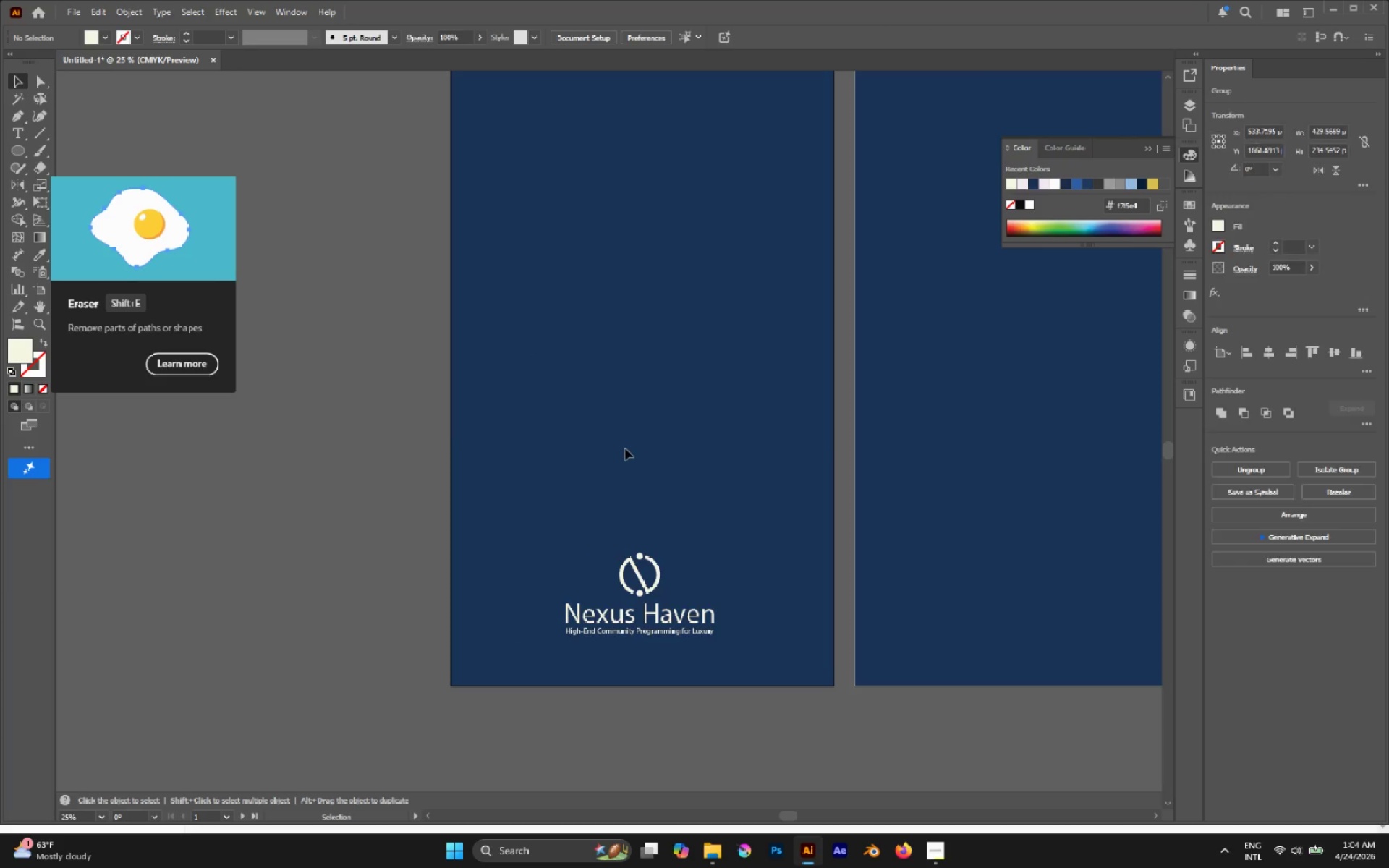 
left_click([633, 425])
 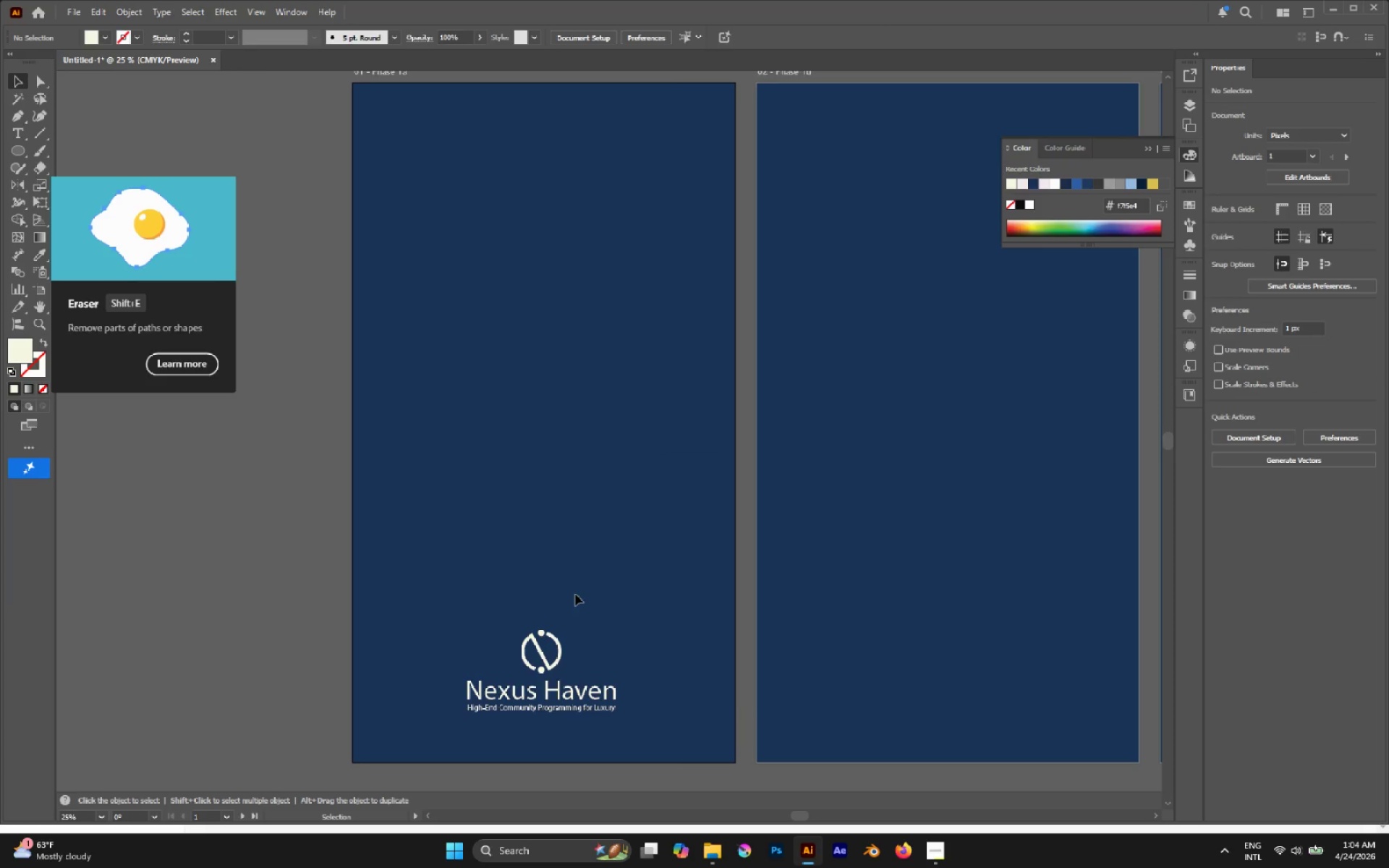 
scroll: coordinate [669, 613], scroll_direction: down, amount: 3.0
 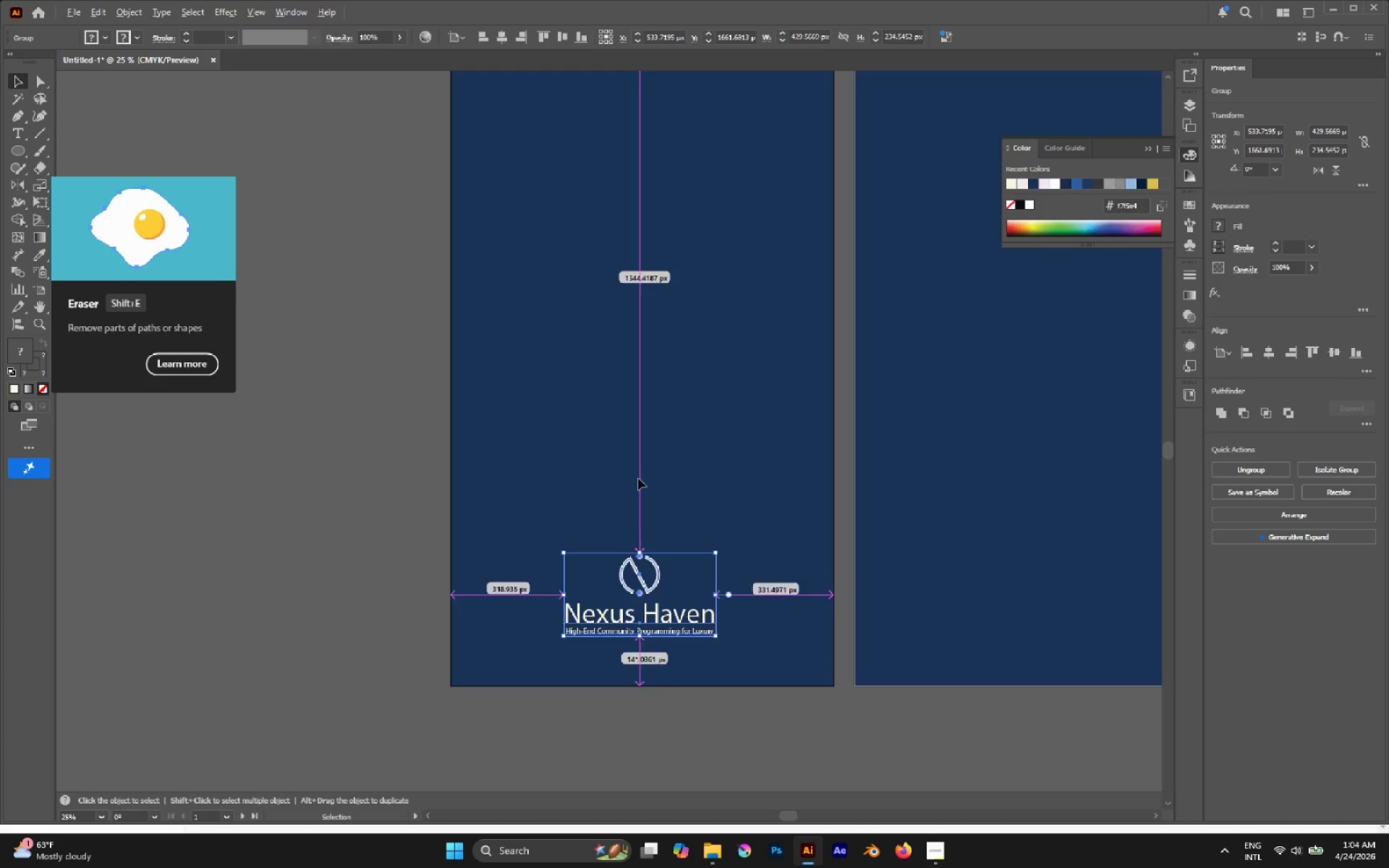 
hold_key(key=AltLeft, duration=1.41)
scroll: coordinate [569, 589], scroll_direction: down, amount: 3.0
 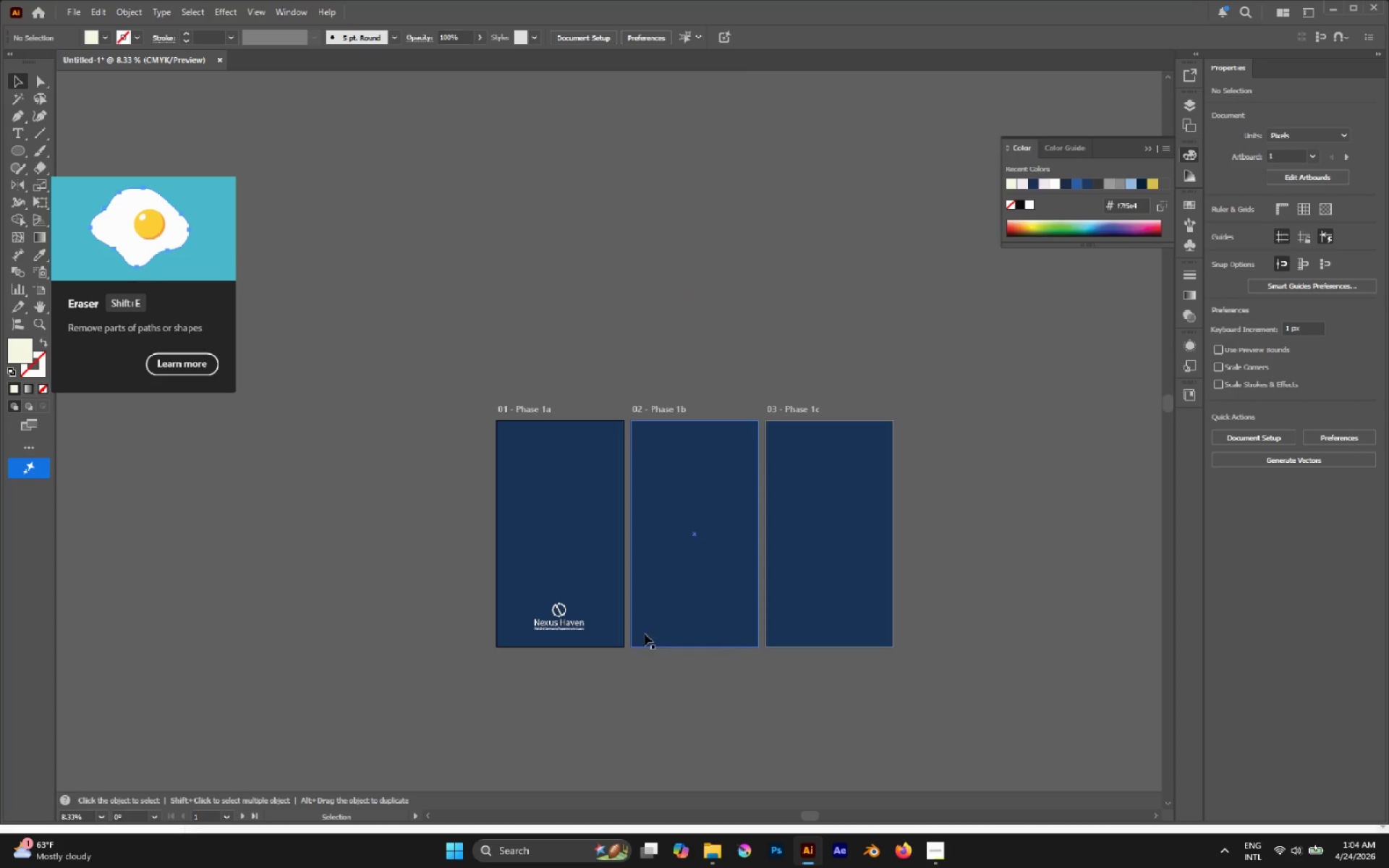 
hold_key(key=AltLeft, duration=2.58)
scroll: coordinate [530, 601], scroll_direction: up, amount: 4.0
 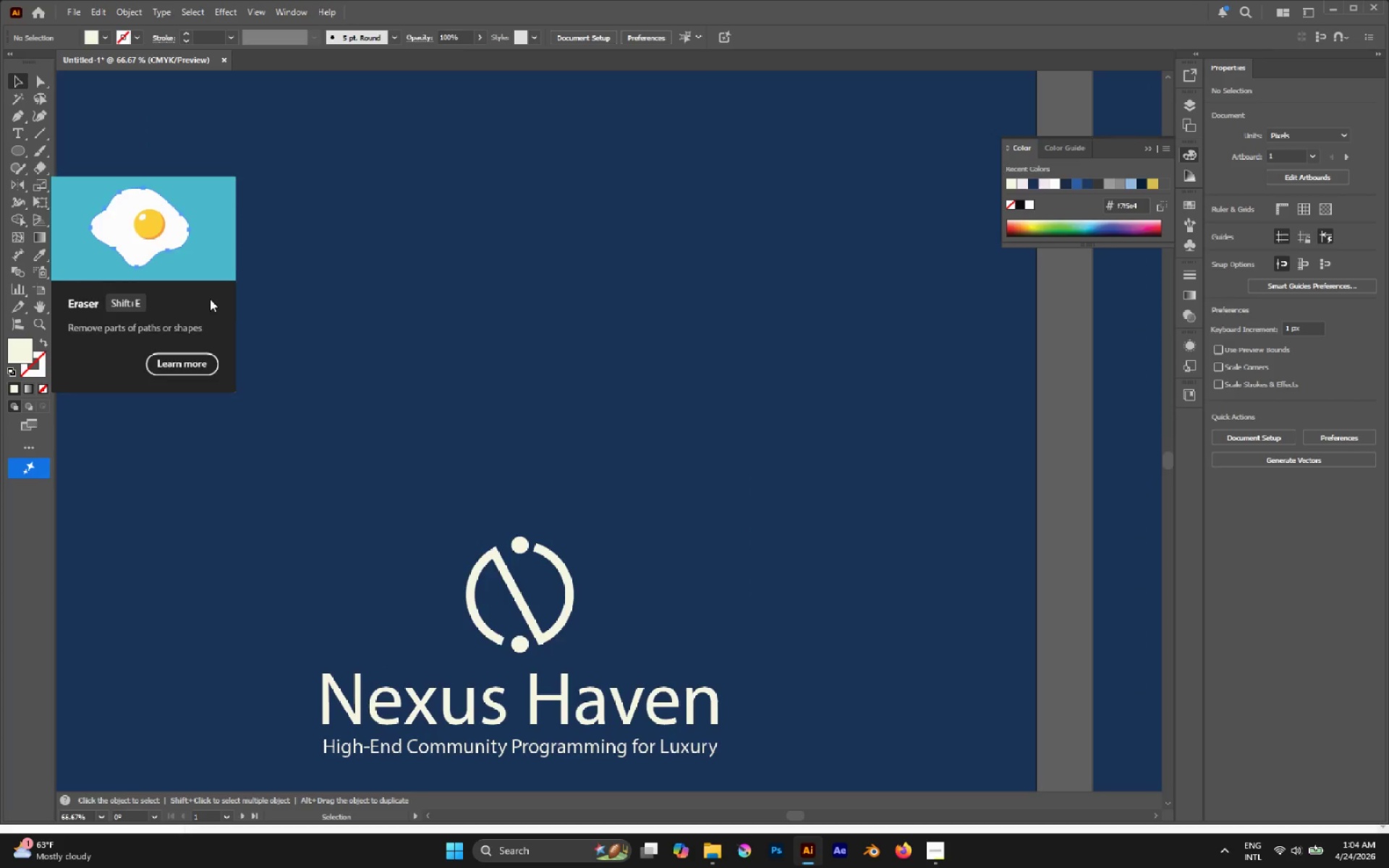 
hold_key(key=AltLeft, duration=0.52)
scroll: coordinate [493, 468], scroll_direction: down, amount: 1.0
 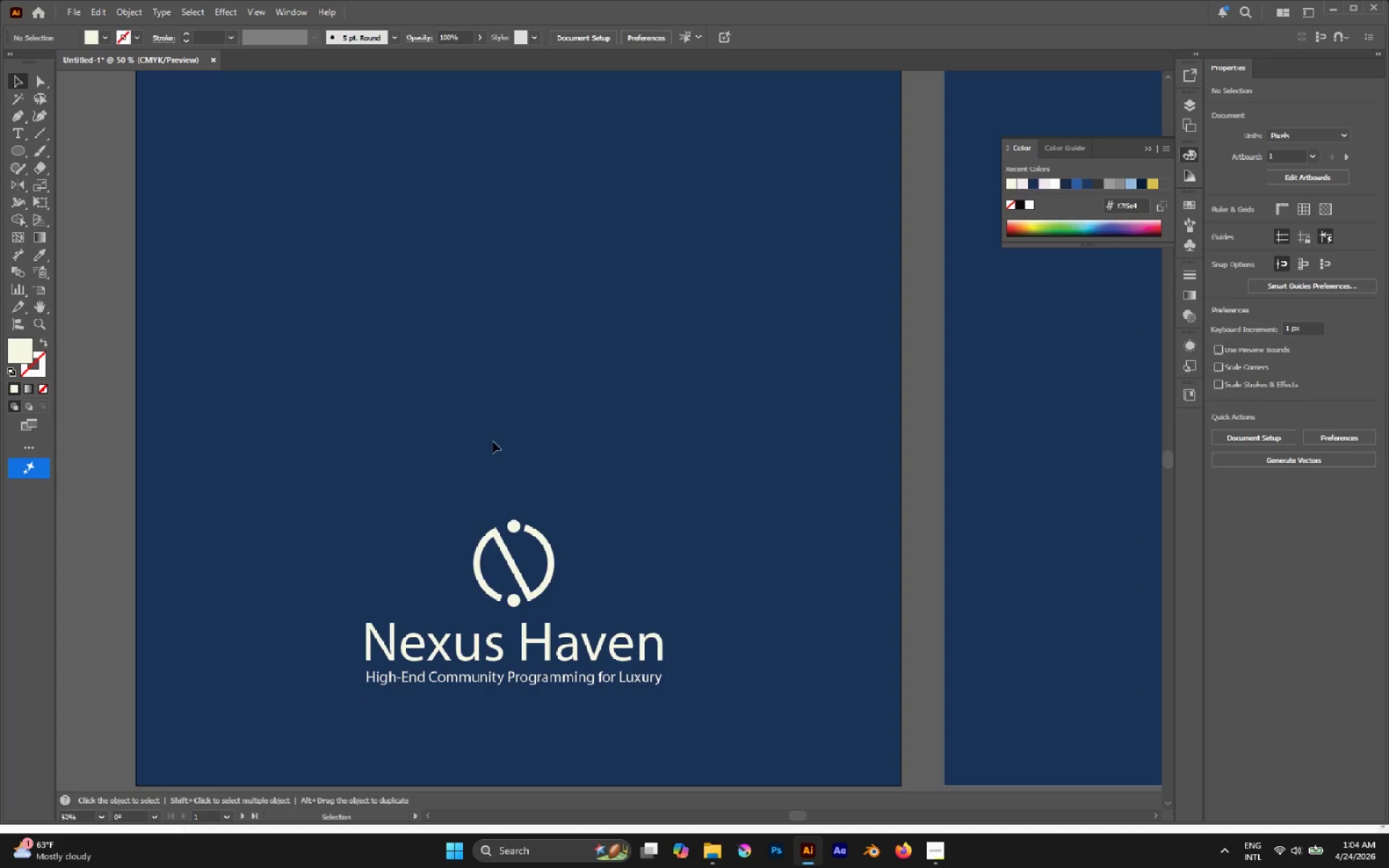 
key(Alt+AltLeft)
 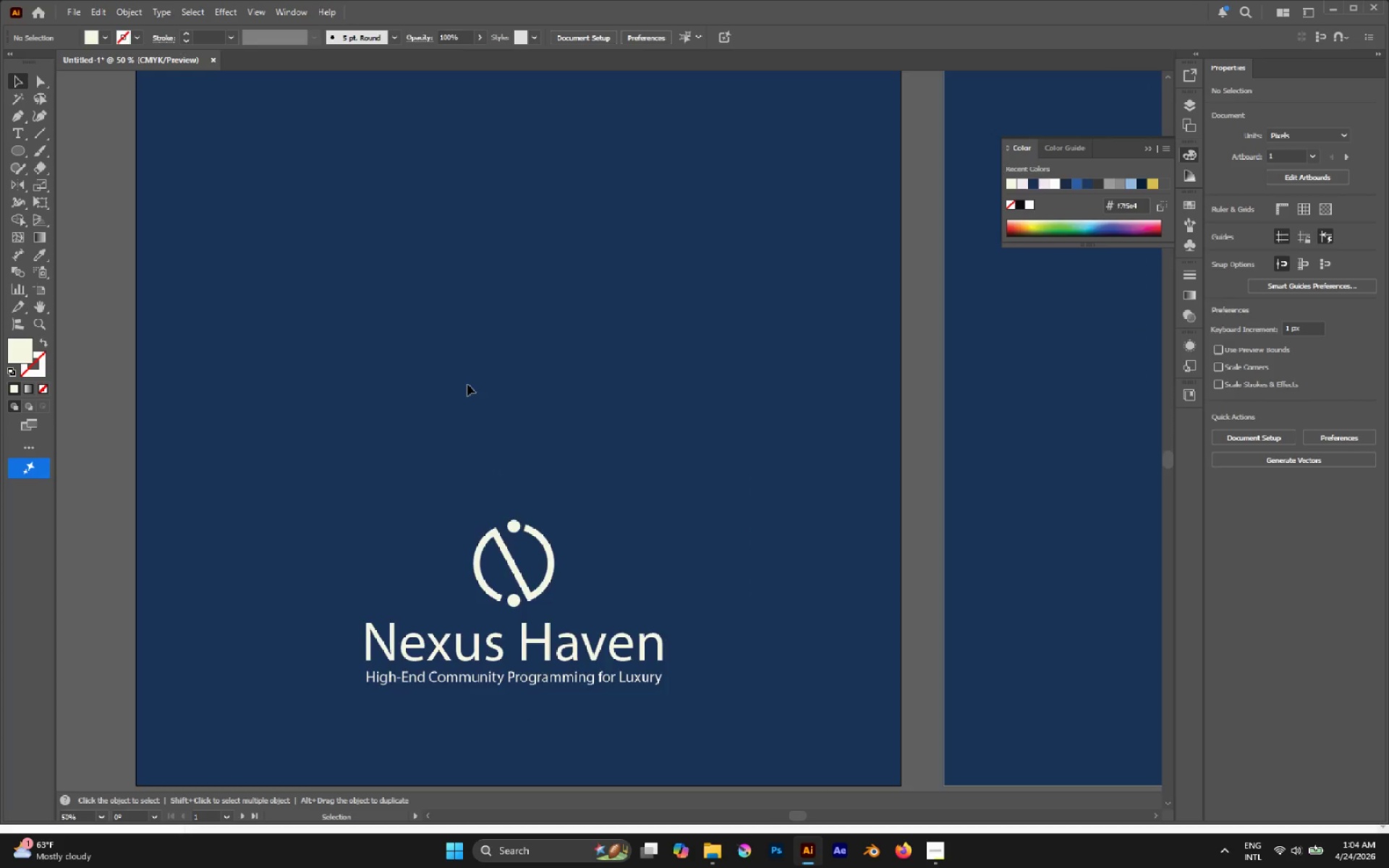 
scroll: coordinate [466, 380], scroll_direction: none, amount: 0.0
 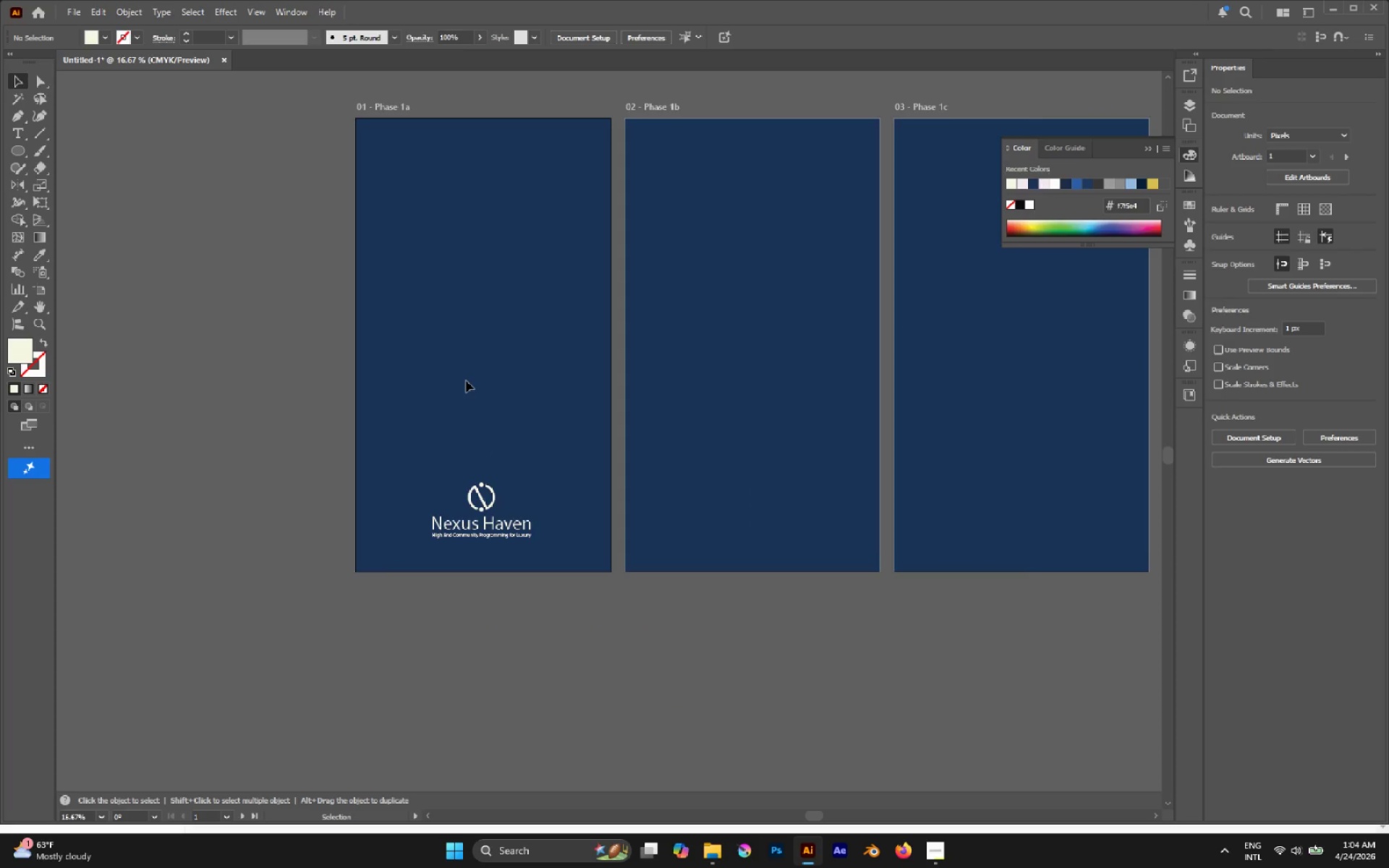 
key(A)
 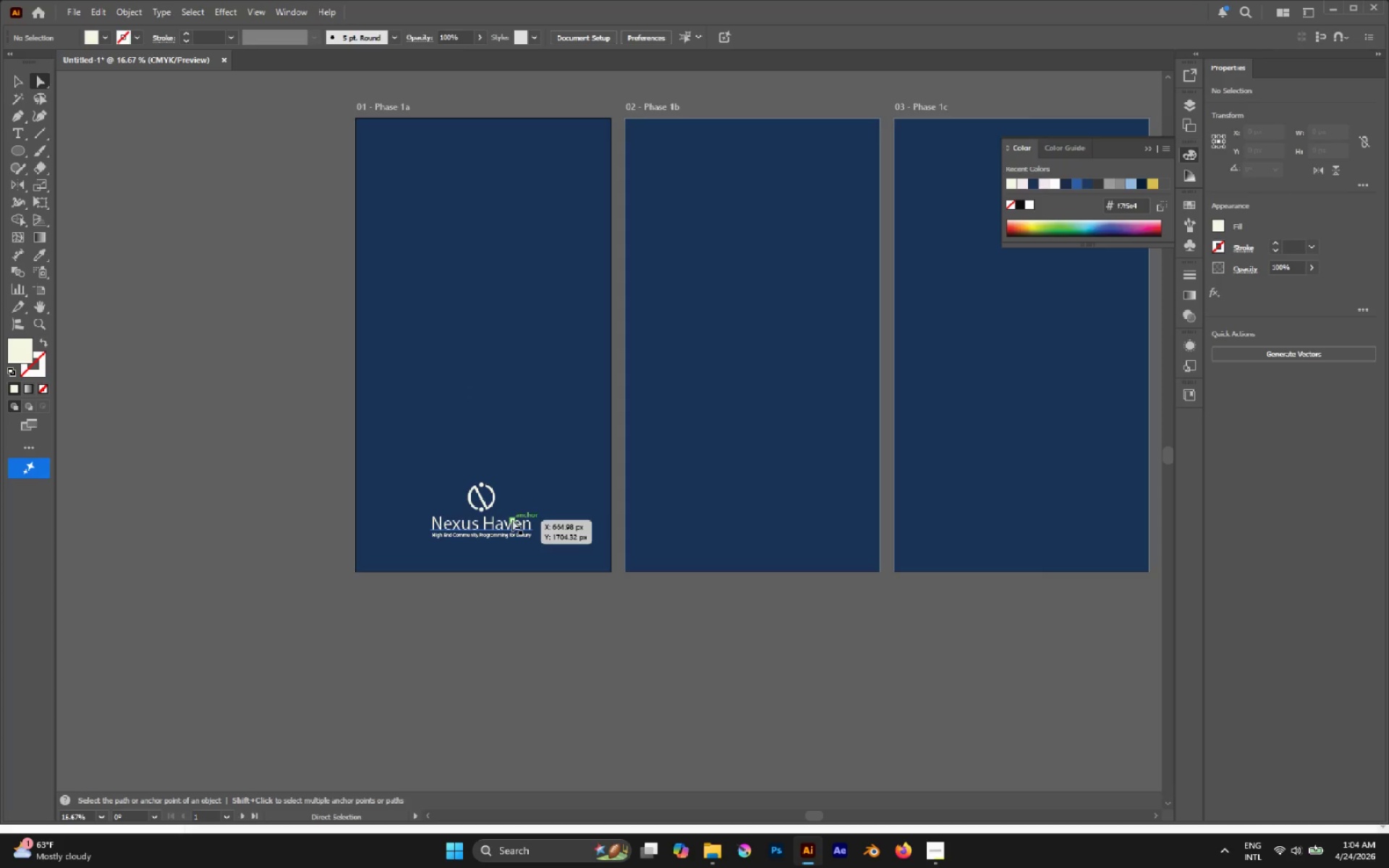 
hold_key(key=AltLeft, duration=1.77)
left_click_drag(start_coordinate=[513, 520], to_coordinate=[506, 317])
 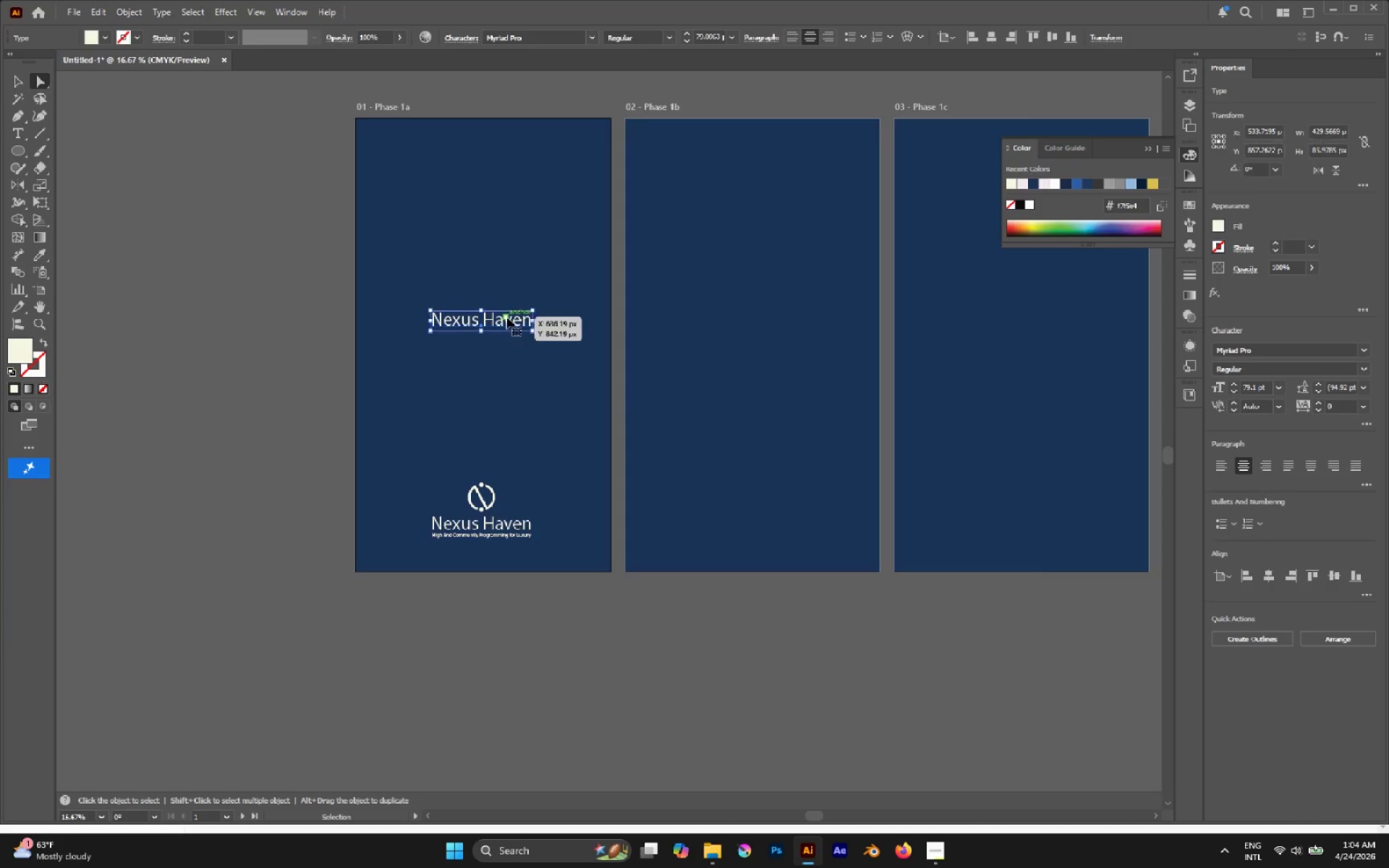 
hold_key(key=ShiftLeft, duration=0.58)
 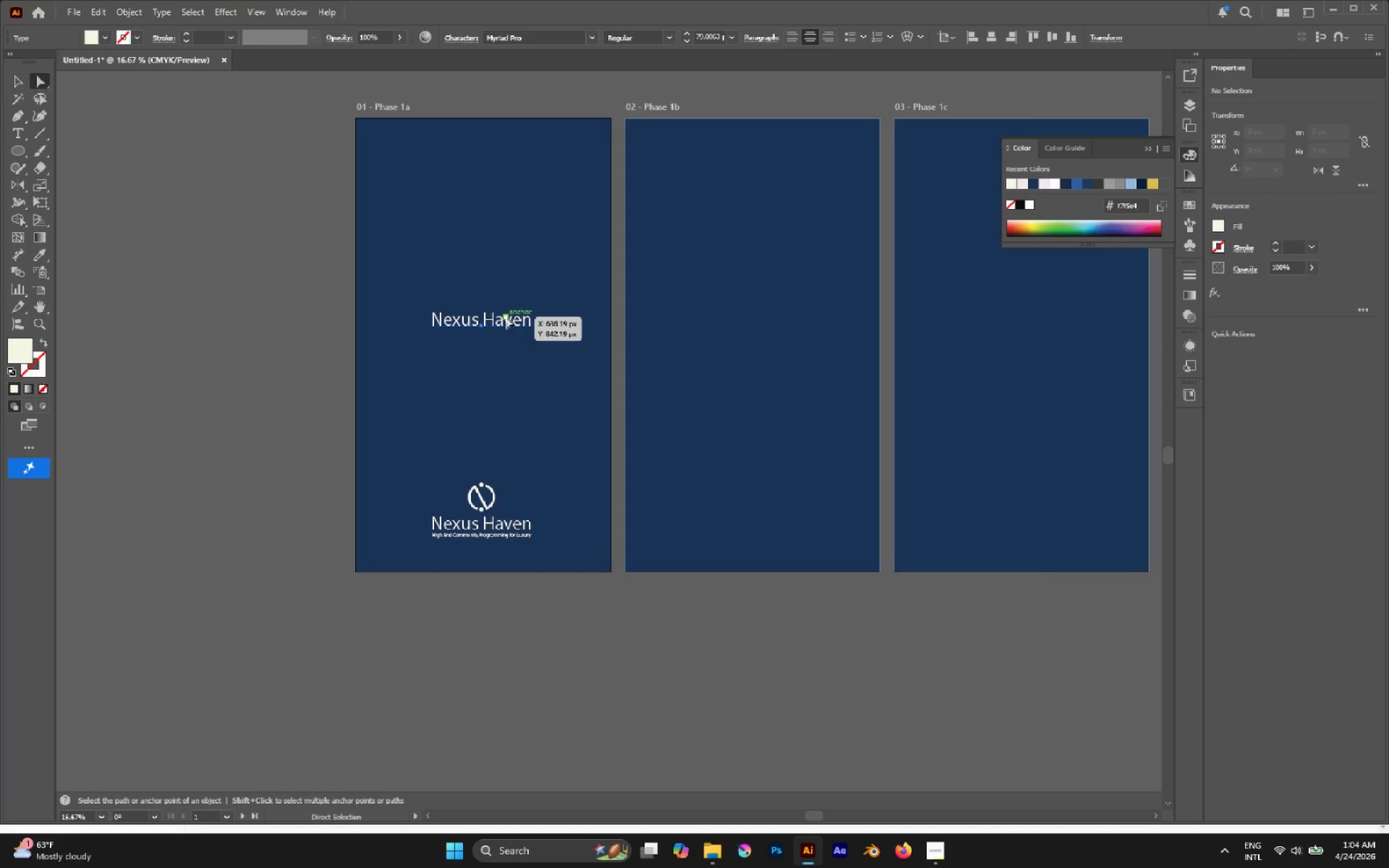 
key(Control+X)
 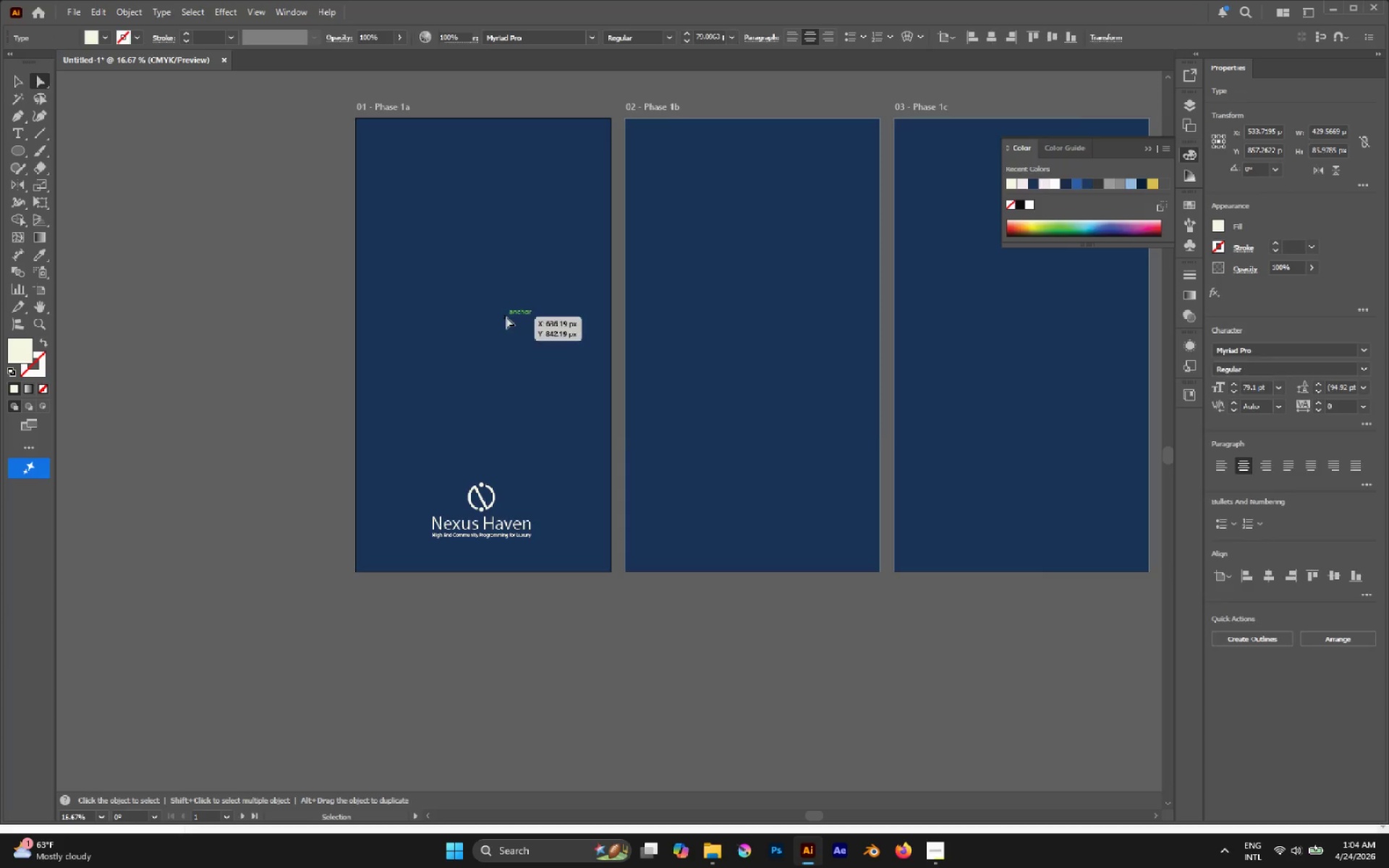 
key(Control+Shift+V)
 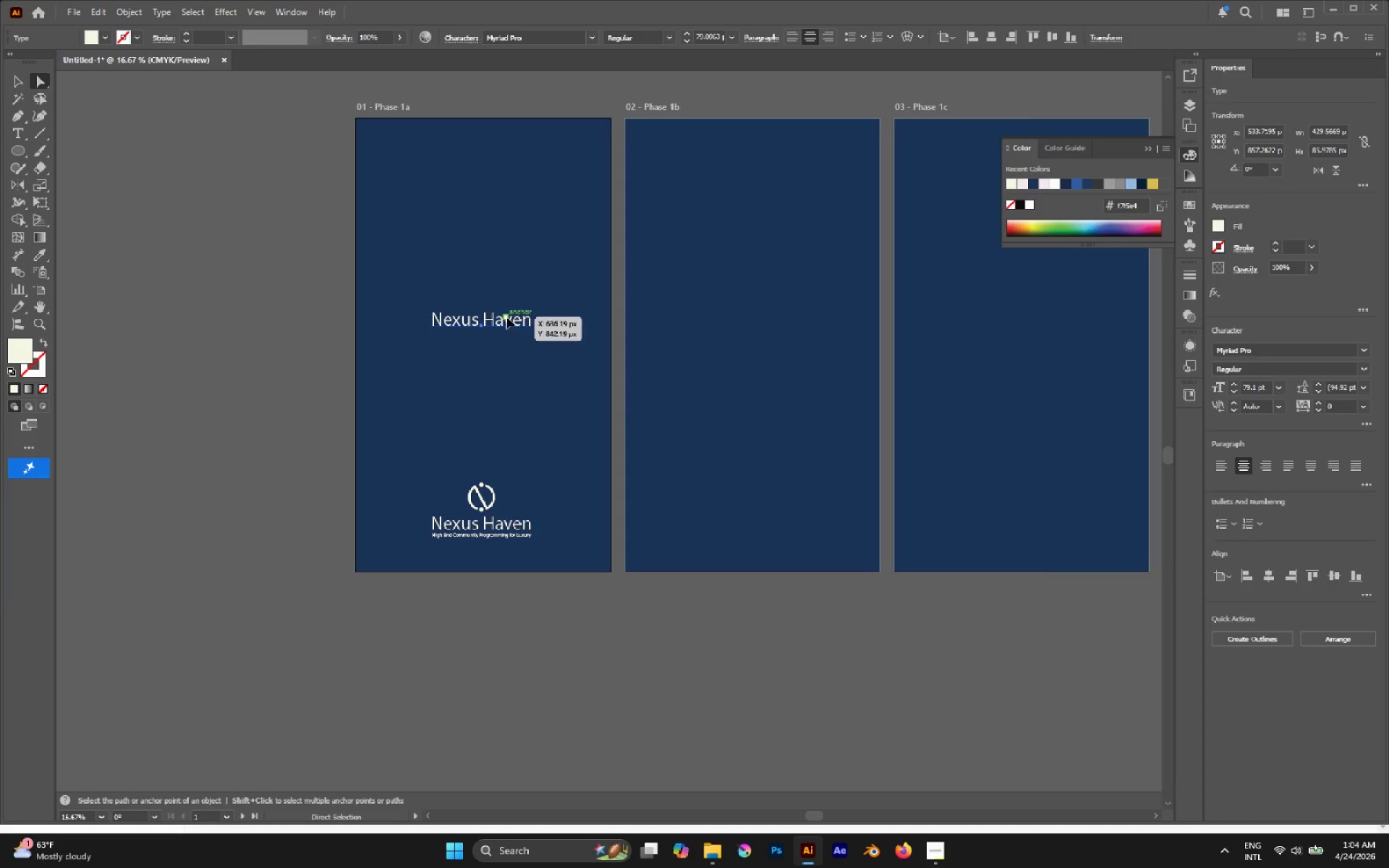 
double_click([506, 317])
 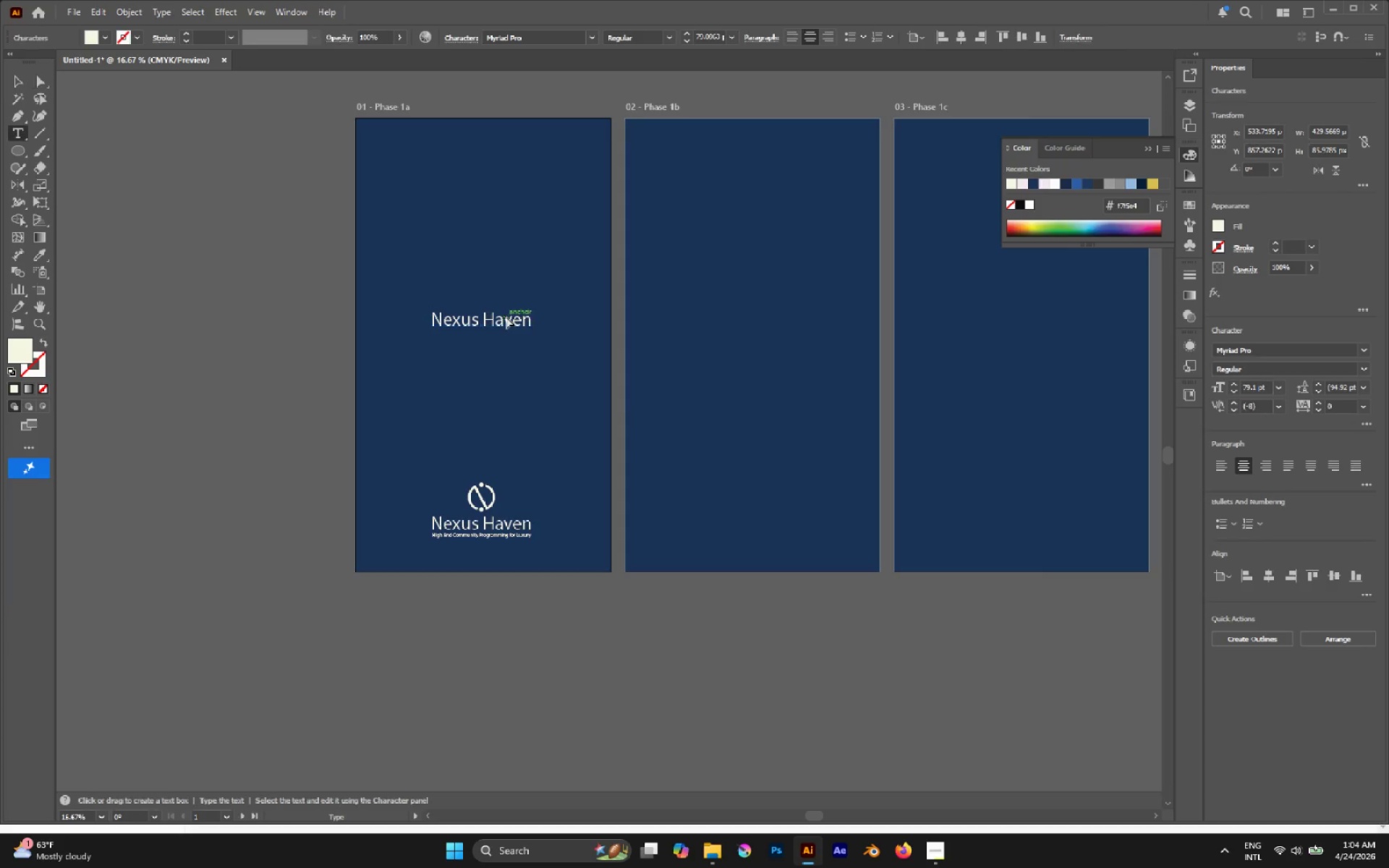 
triple_click([506, 317])
 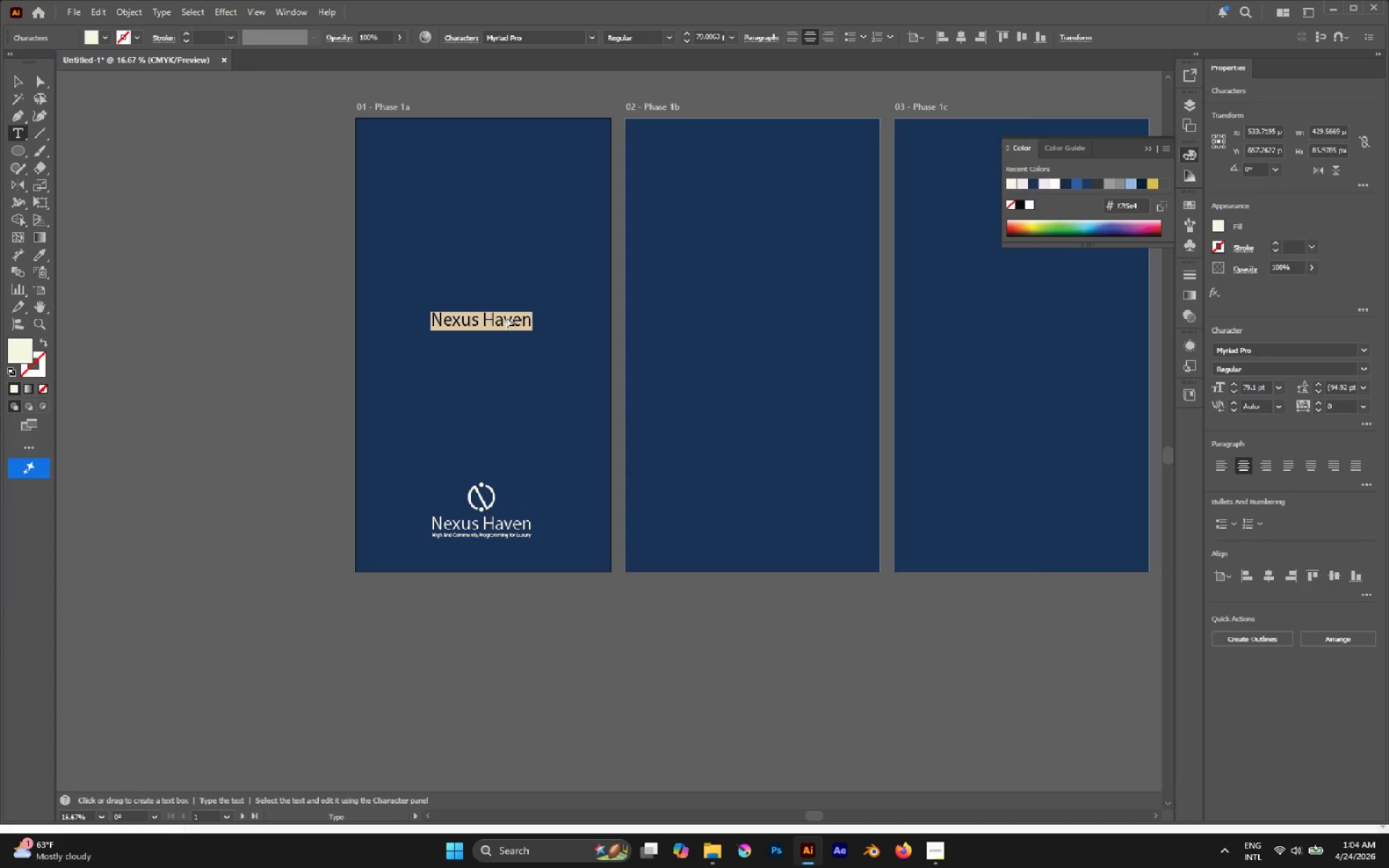 
key(Shift+S)
 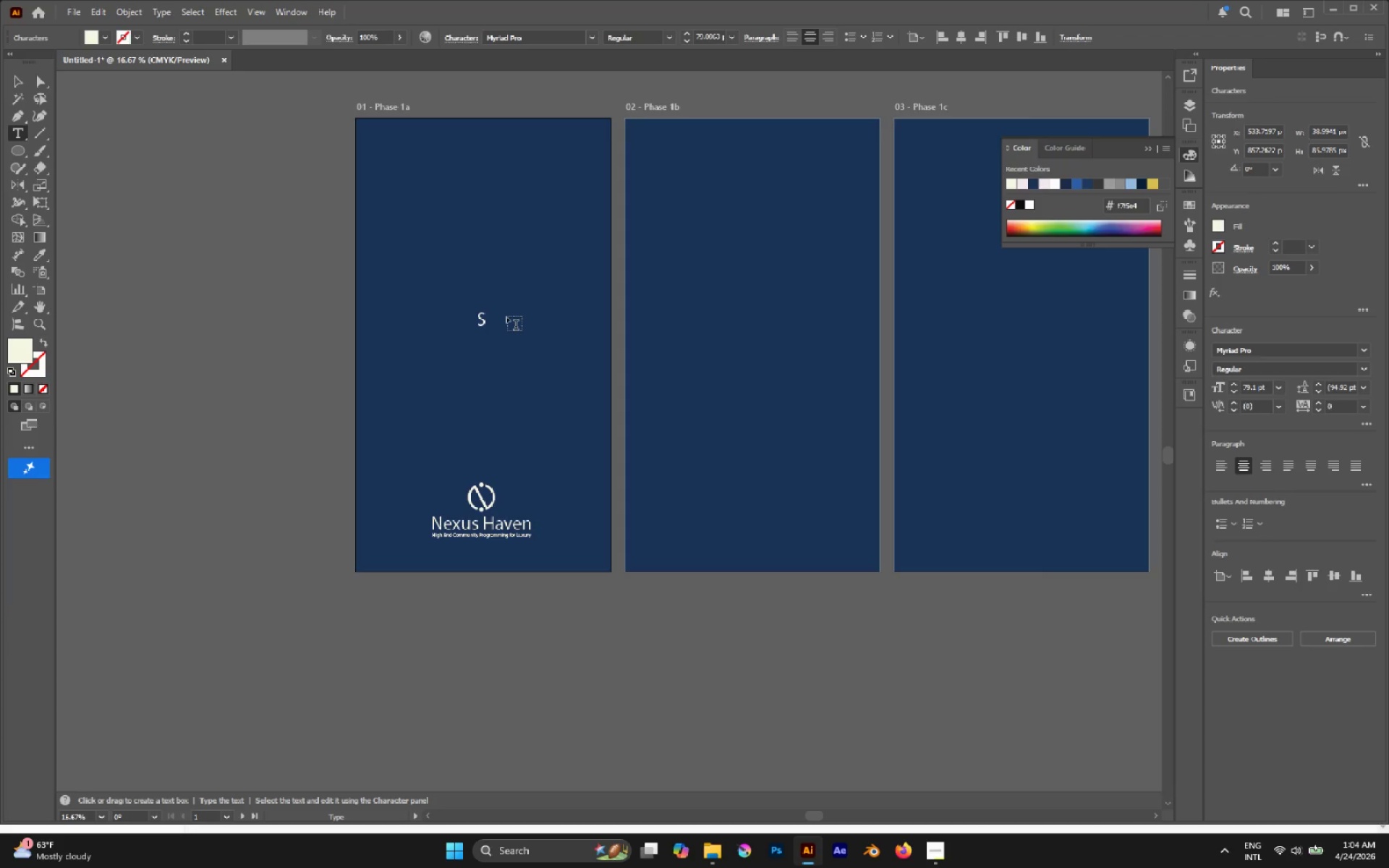 
type(omething)
 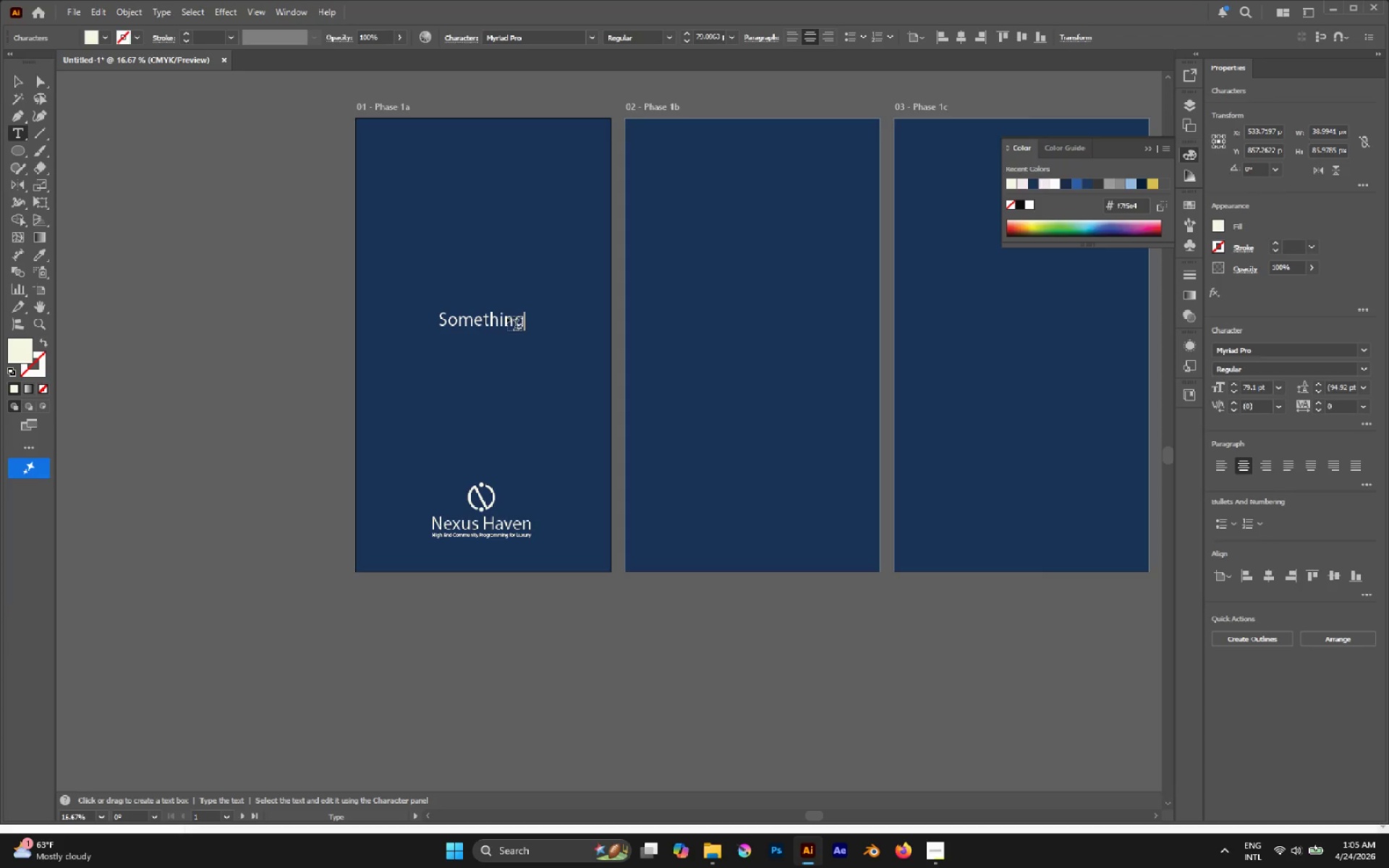 
key(Enter)
 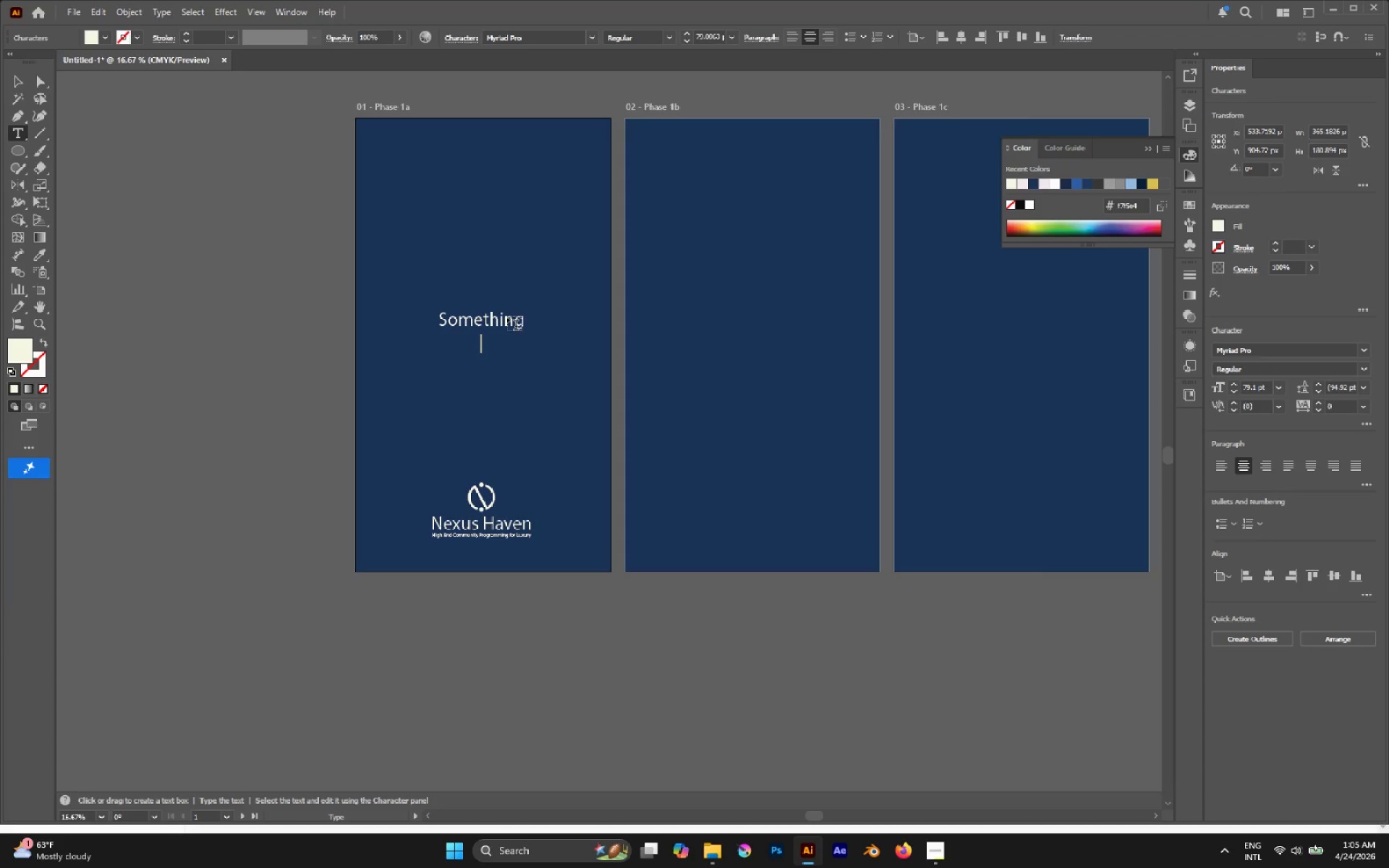 
type(is coming)
 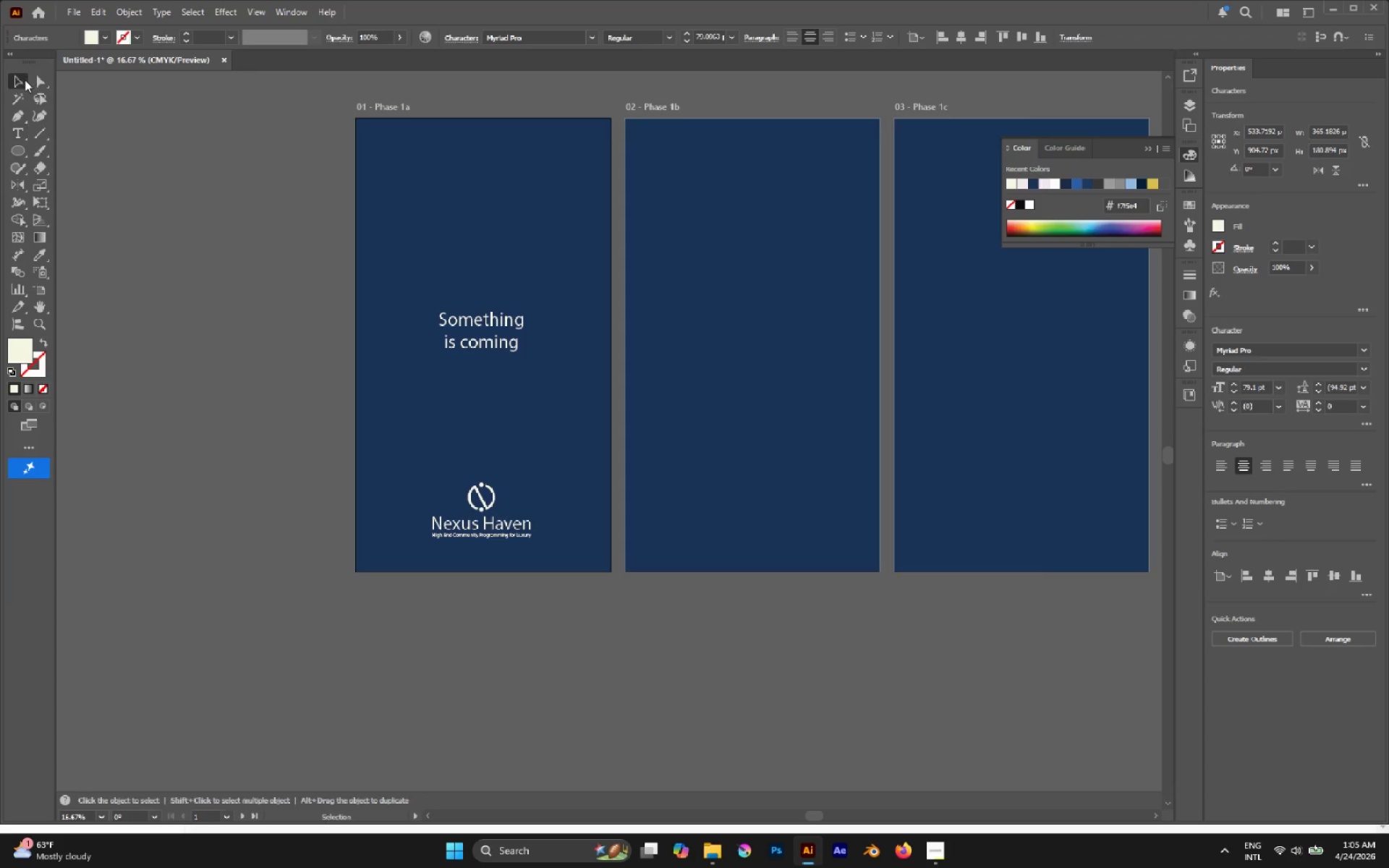 
hold_key(key=AltLeft, duration=0.91)
 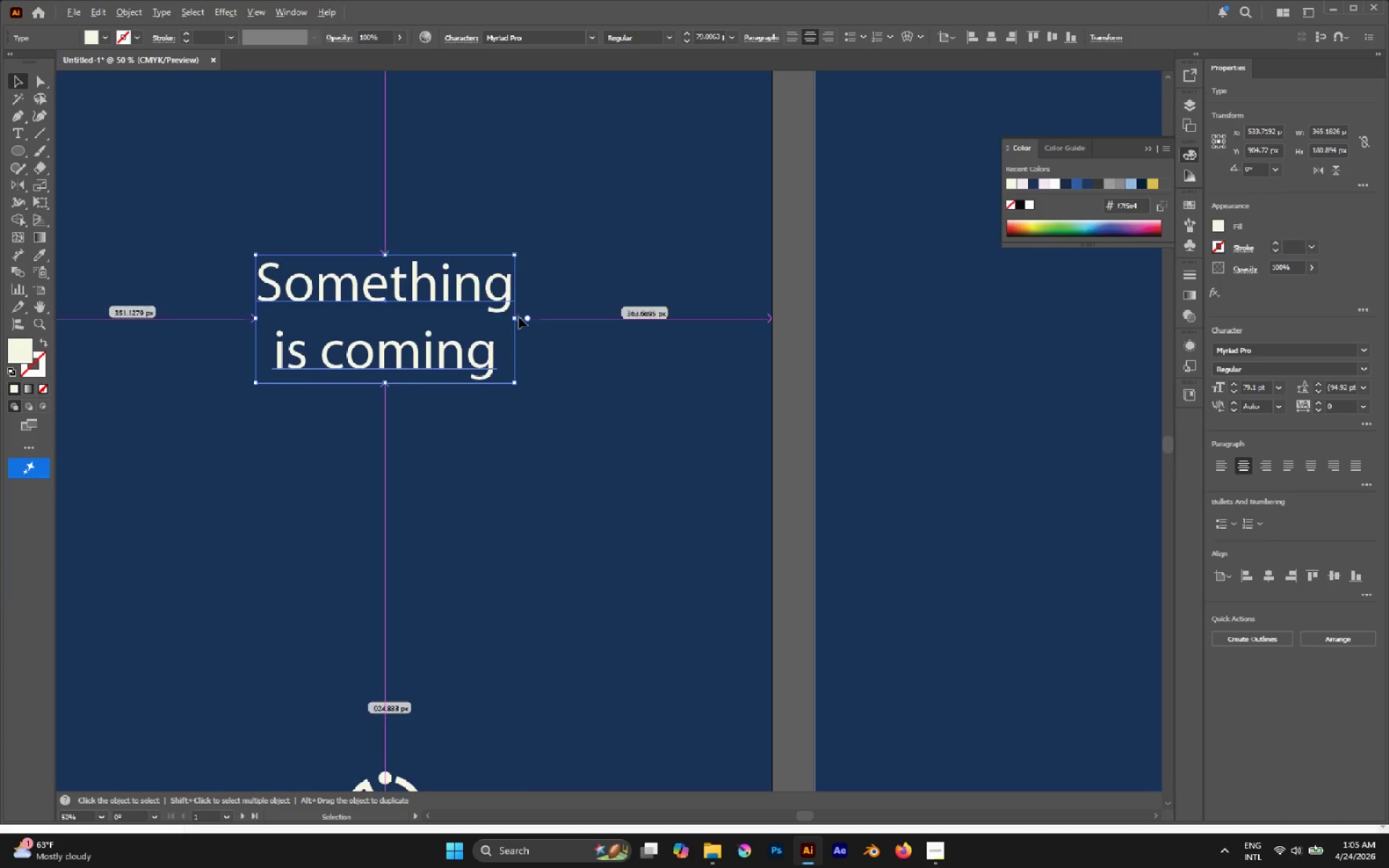 
hold_key(key=AltLeft, duration=1.83)
 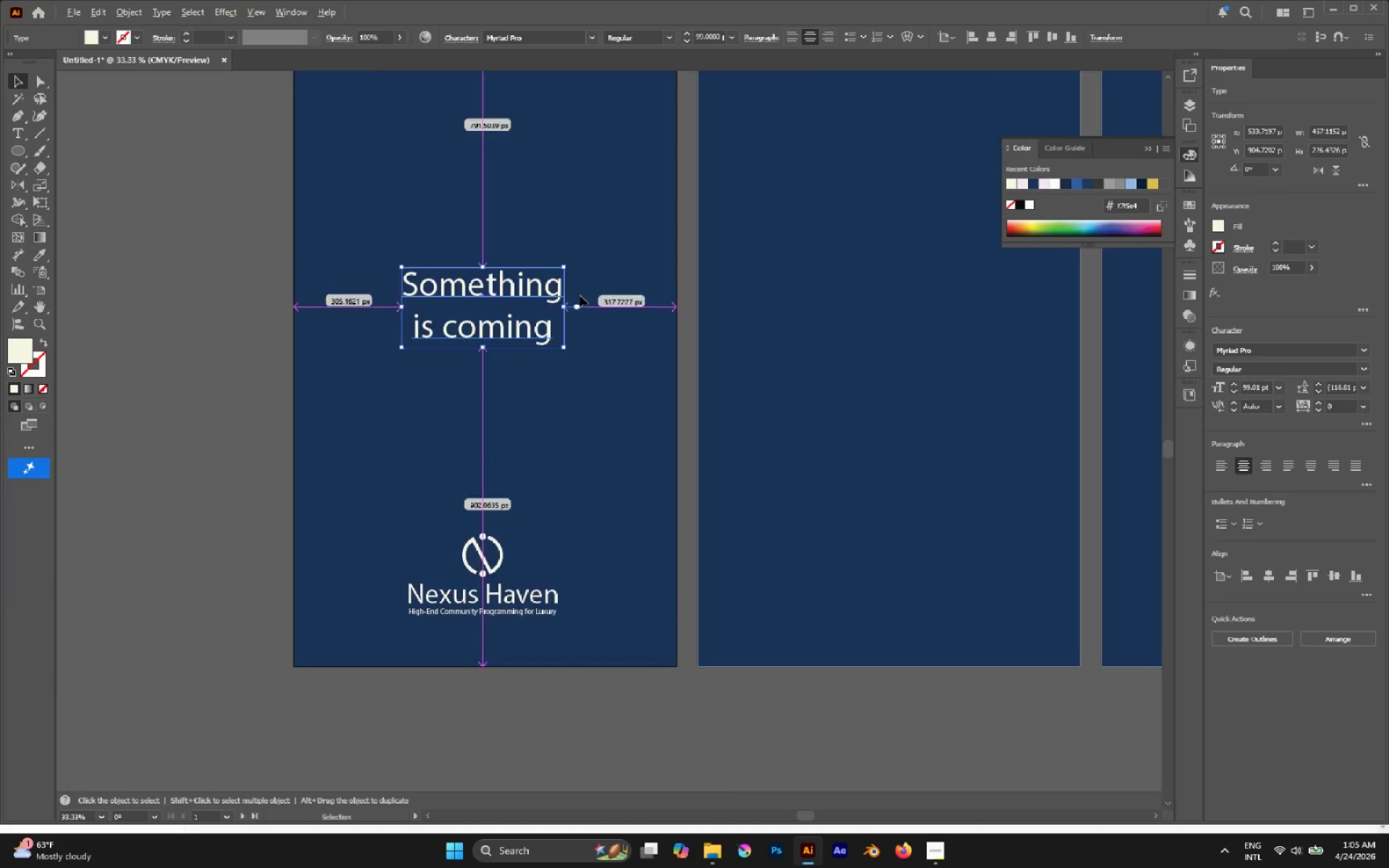 
scroll: coordinate [528, 331], scroll_direction: up, amount: 3.0
 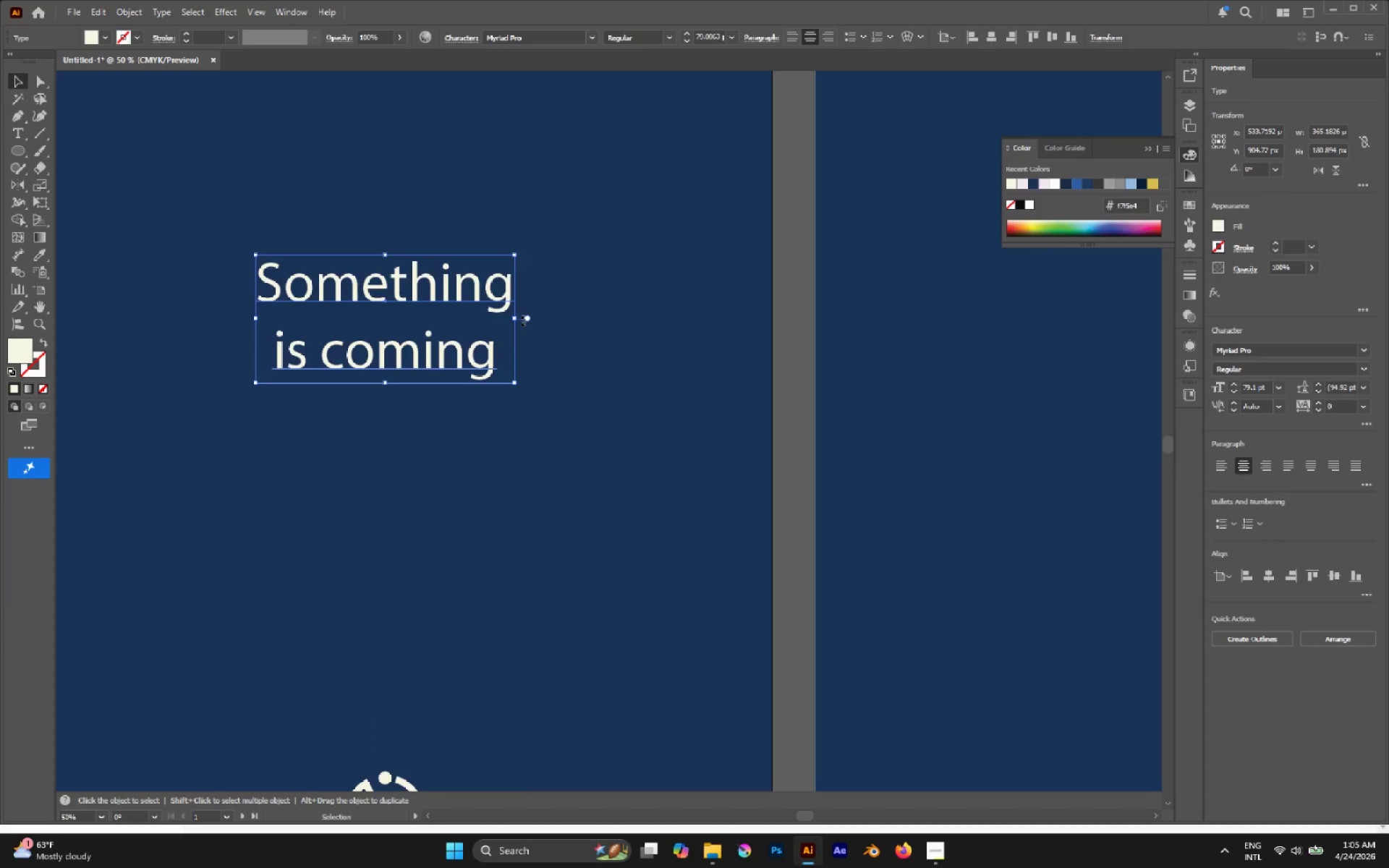 
hold_key(key=ShiftLeft, duration=1.59)
left_click_drag(start_coordinate=[518, 318], to_coordinate=[547, 294])
 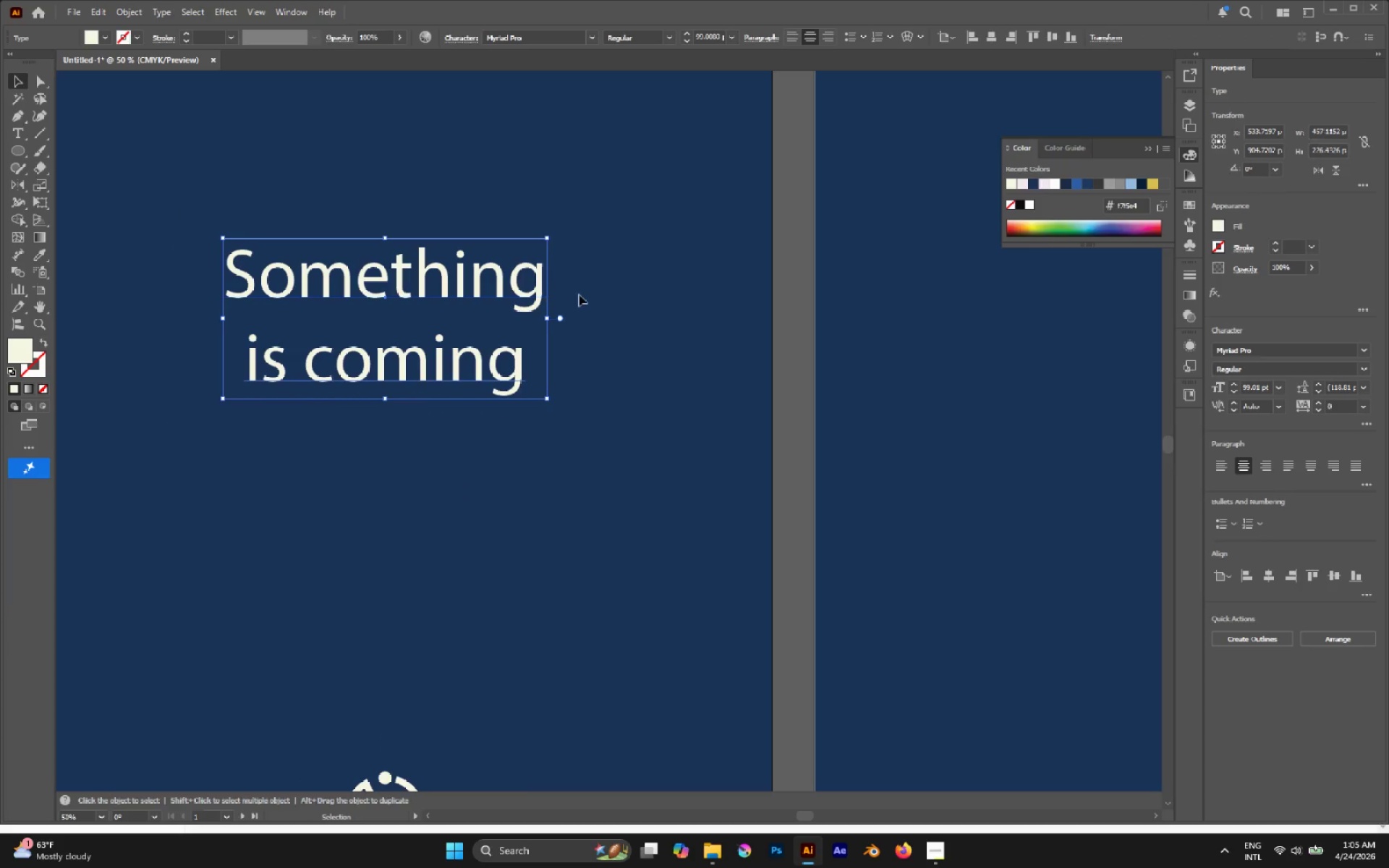 
hold_key(key=AltLeft, duration=0.44)
scroll: coordinate [579, 295], scroll_direction: down, amount: 2.0
 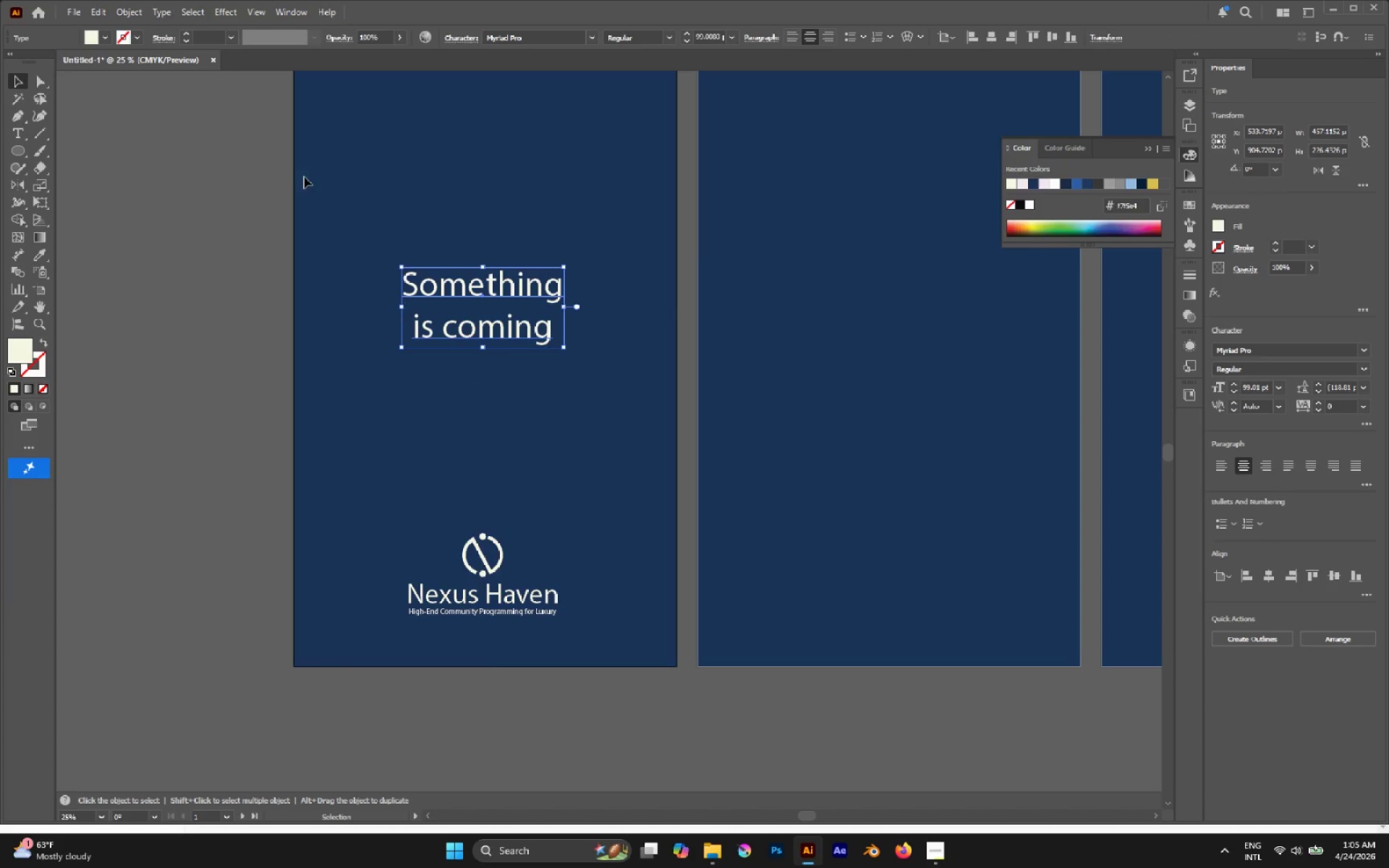 
left_click([208, 145])
 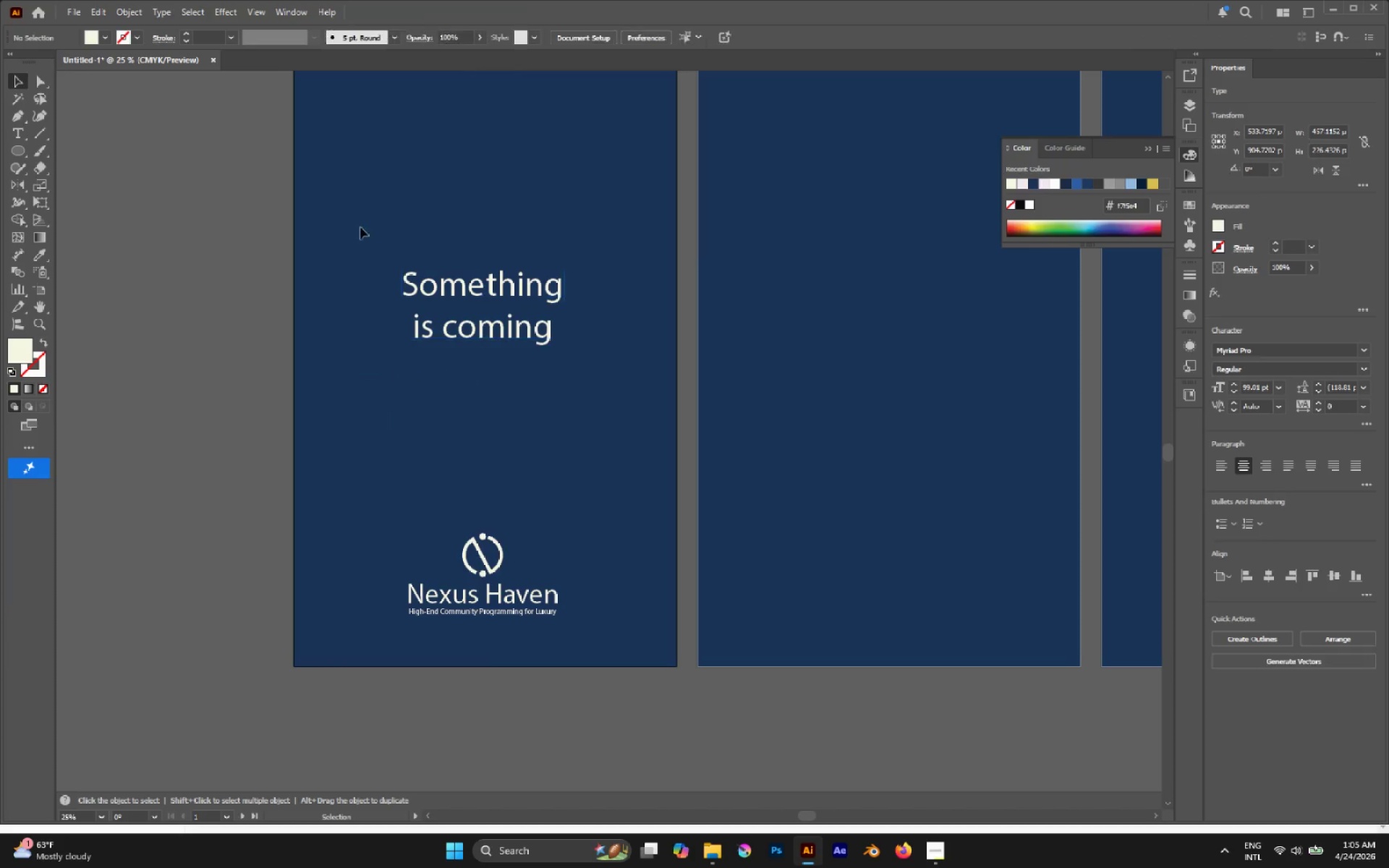 
scroll: coordinate [453, 268], scroll_direction: up, amount: 6.0
 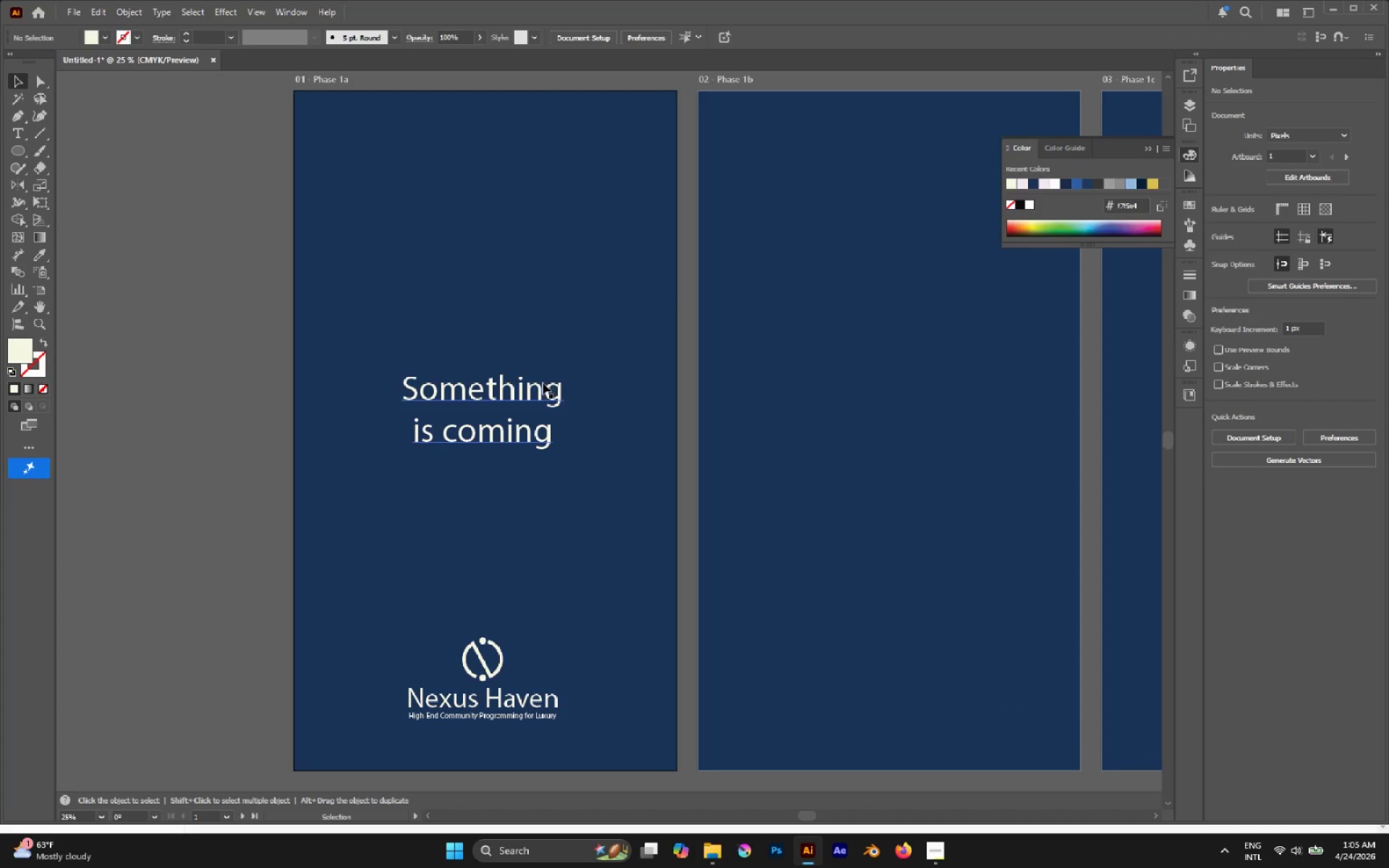 
left_click([534, 383])
 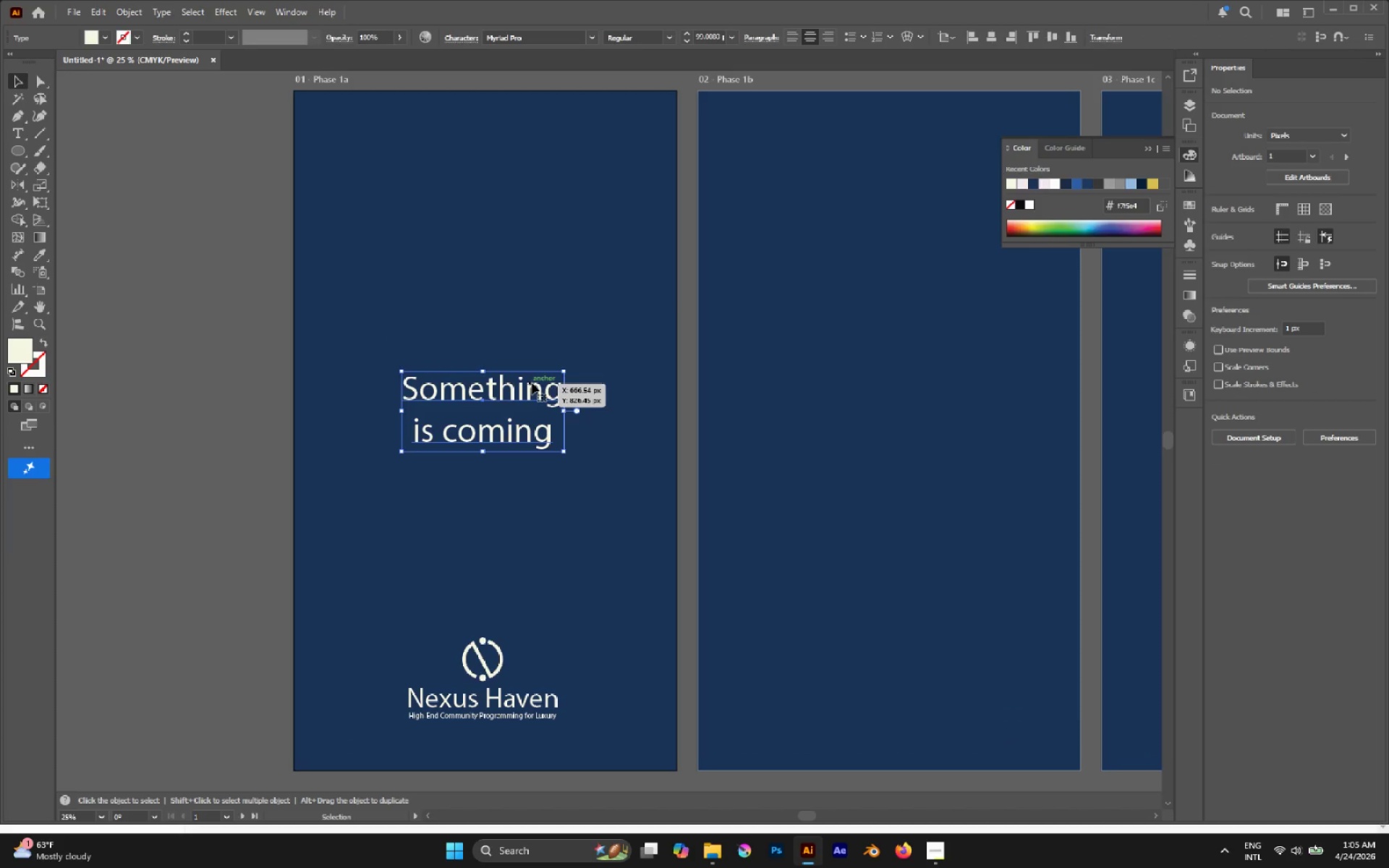 
hold_key(key=AltLeft, duration=1.67)
hold_key(key=ShiftLeft, duration=1.49)
left_click_drag(start_coordinate=[561, 371], to_coordinate=[614, 349])
 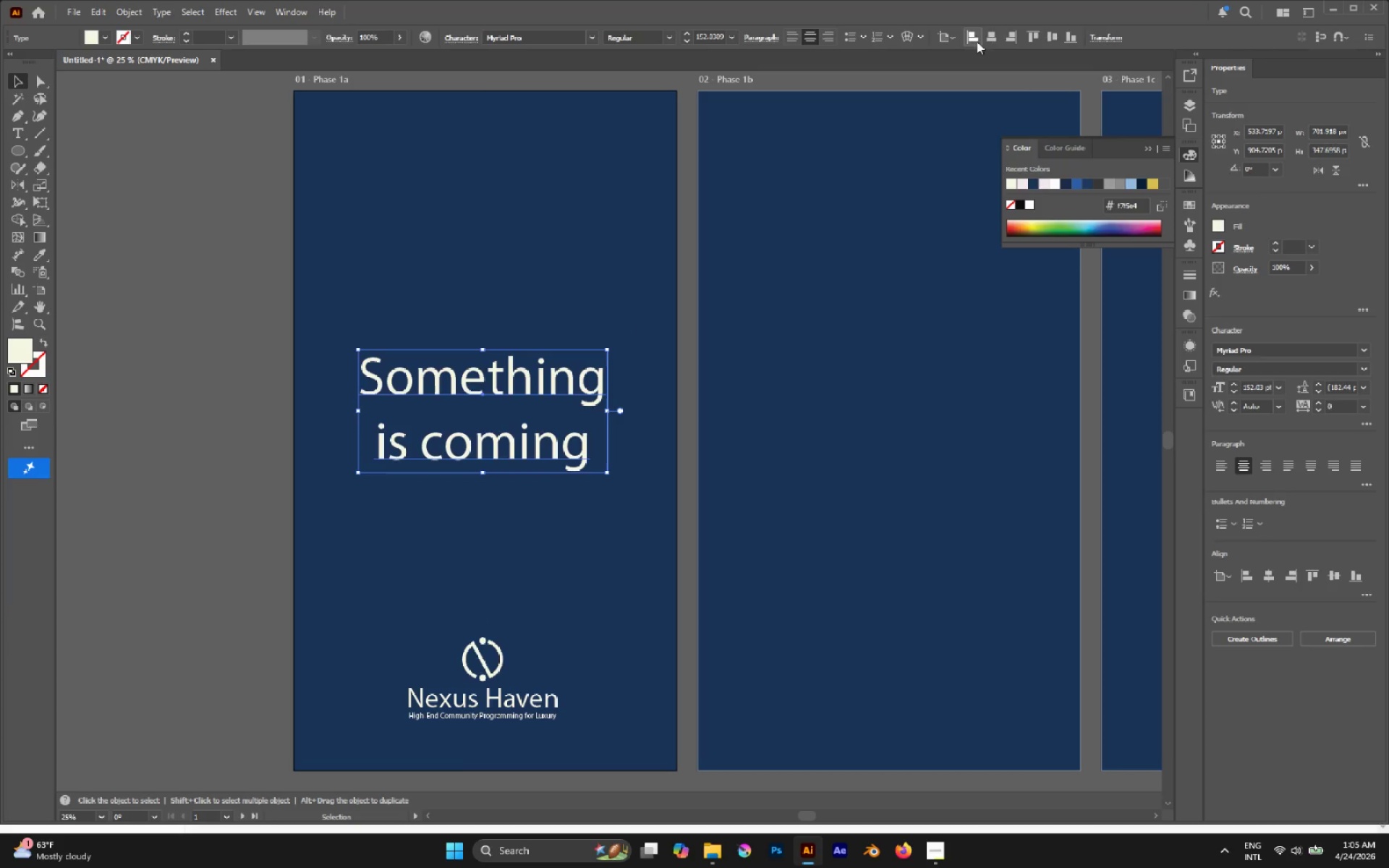 
left_click([993, 35])
 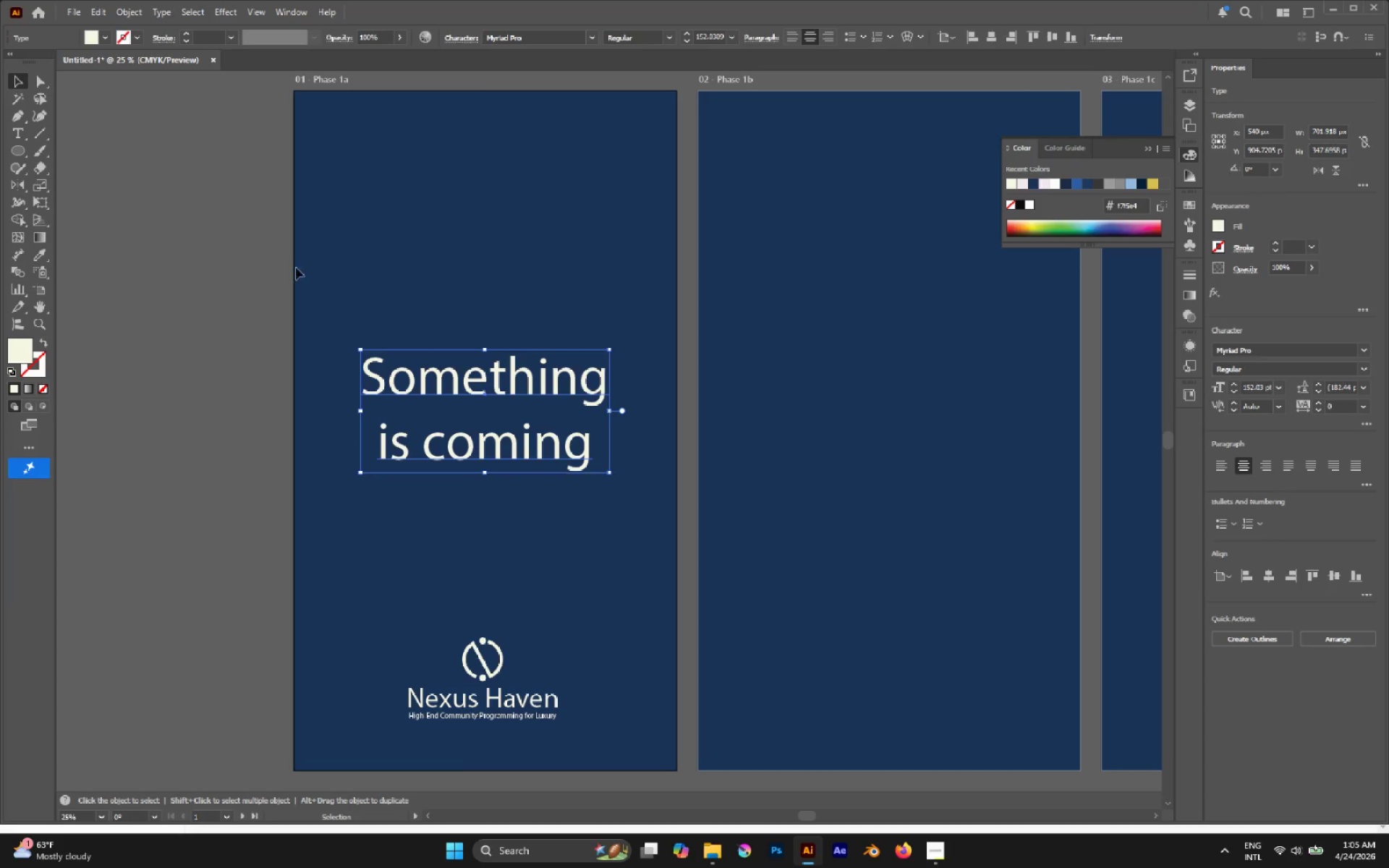 
left_click([269, 263])
 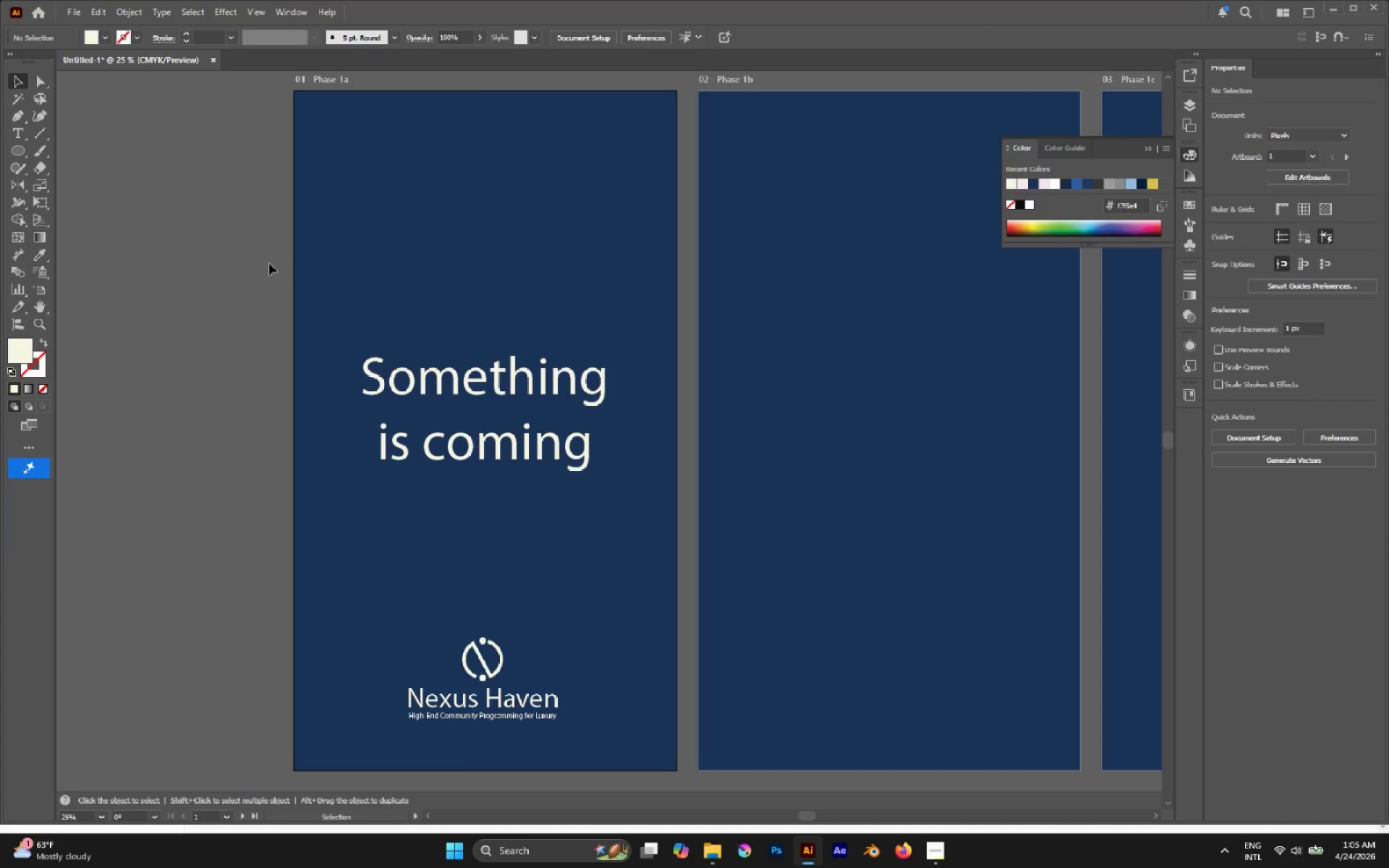 
wait(7.78)
 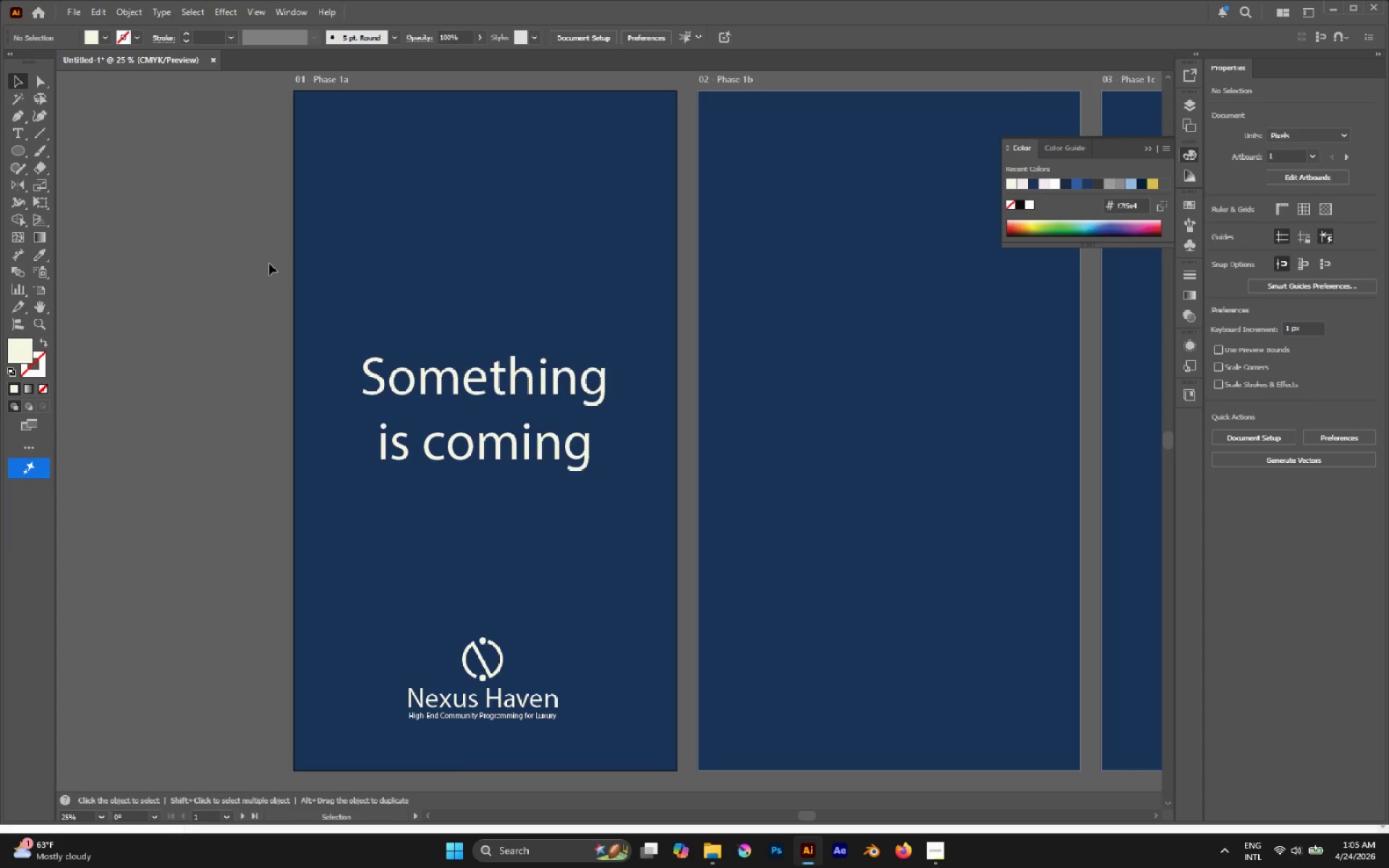 
key(A)
 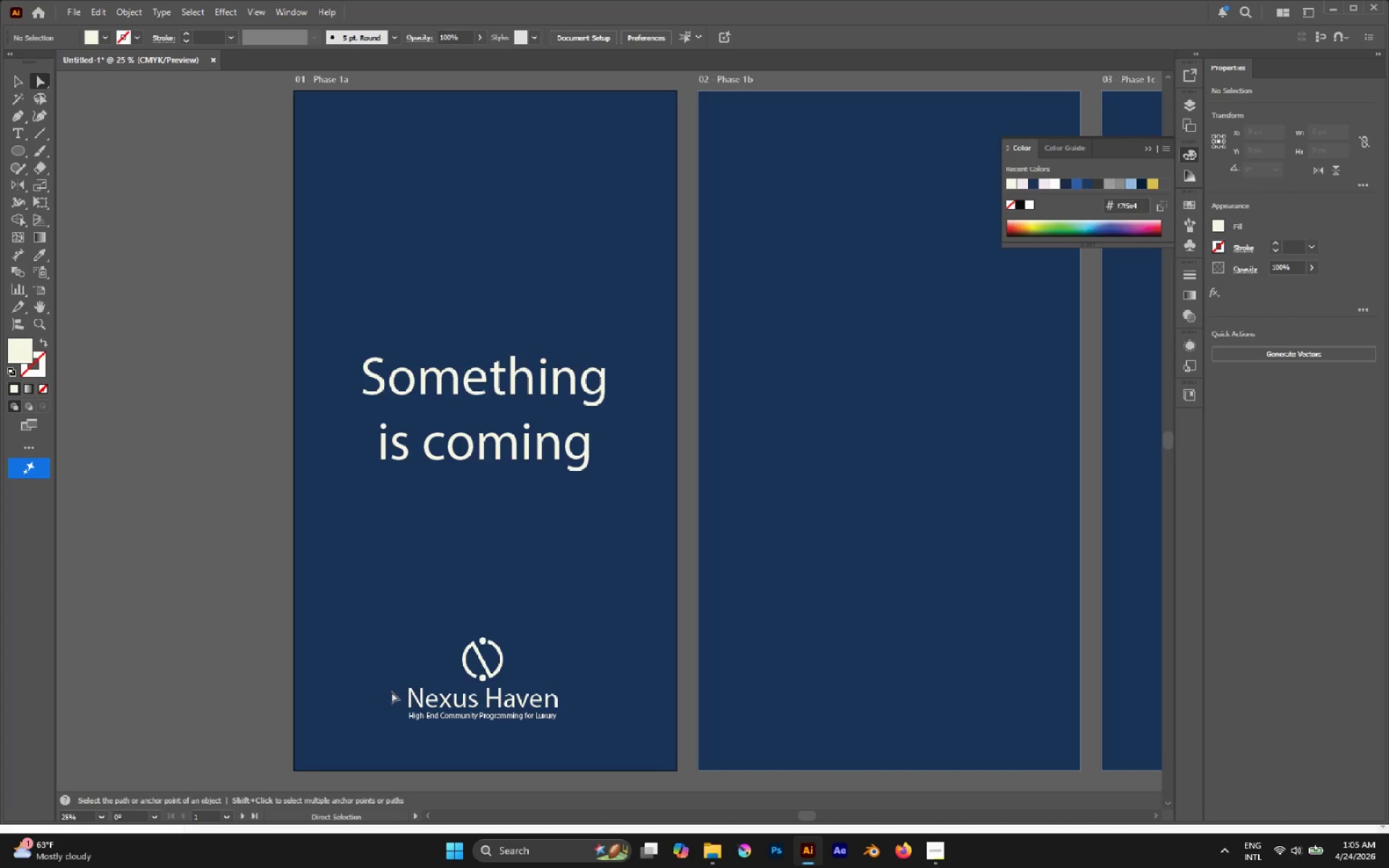 
left_click_drag(start_coordinate=[391, 692], to_coordinate=[441, 735])
 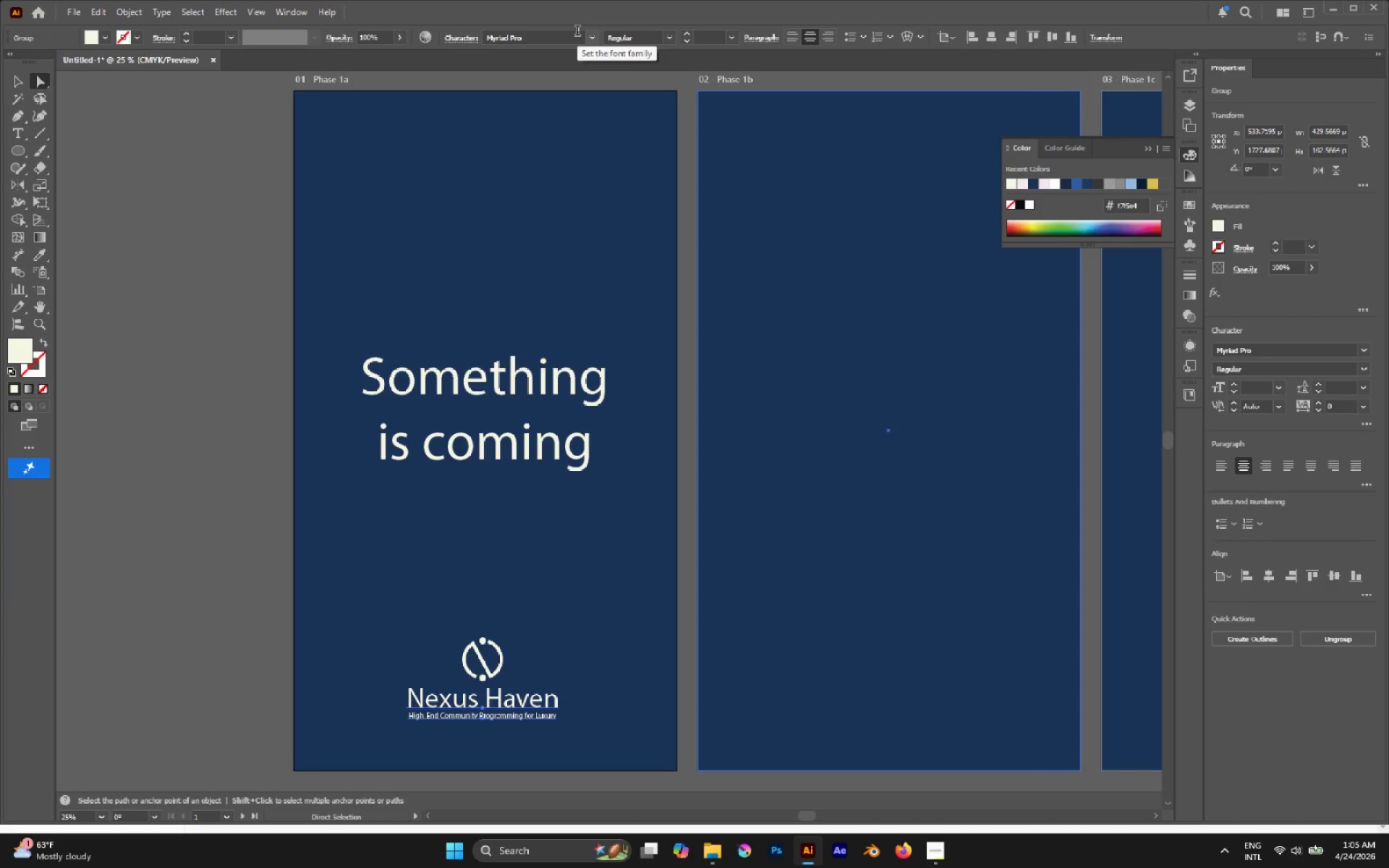 
wait(10.03)
 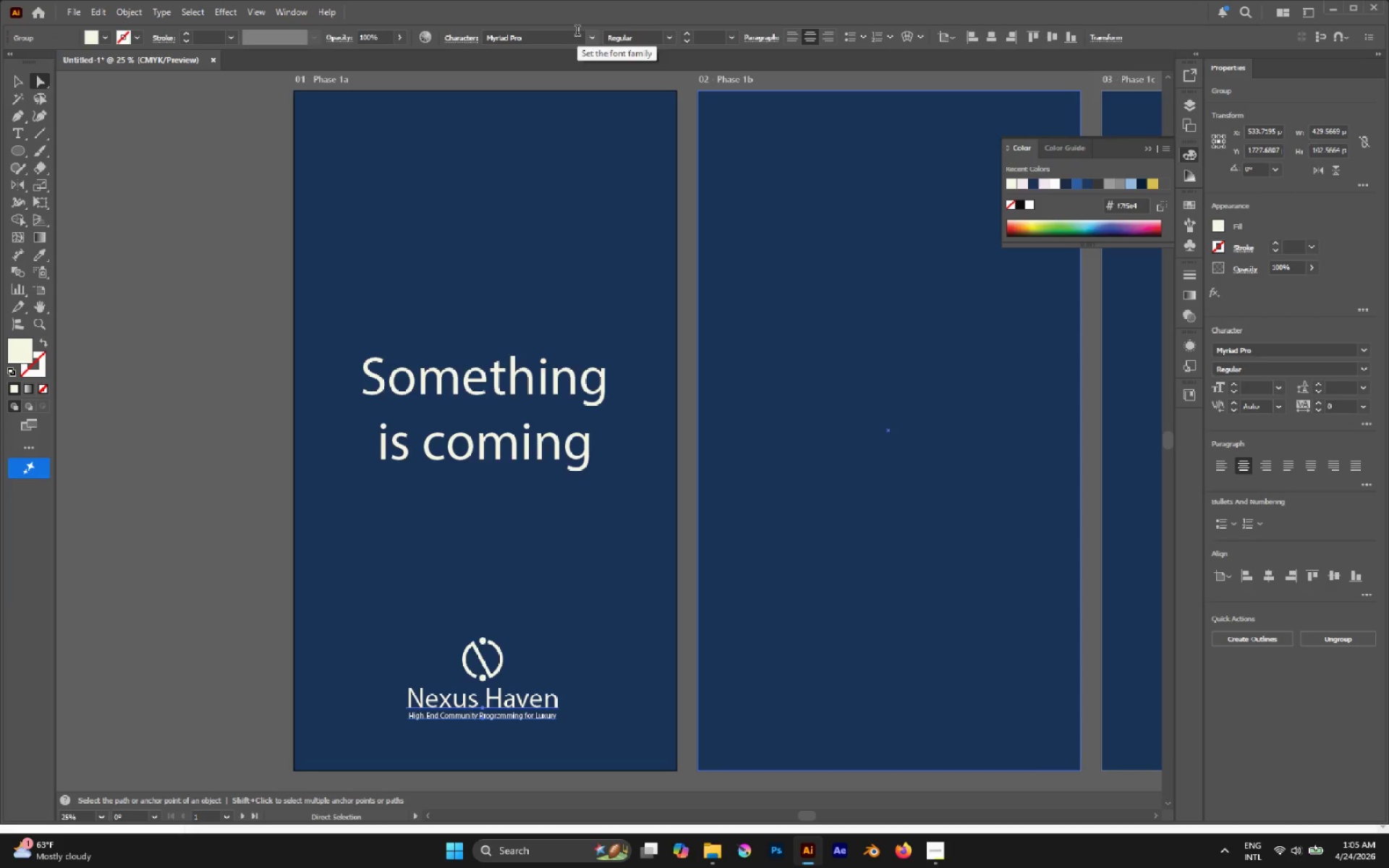 
left_click([557, 367])
 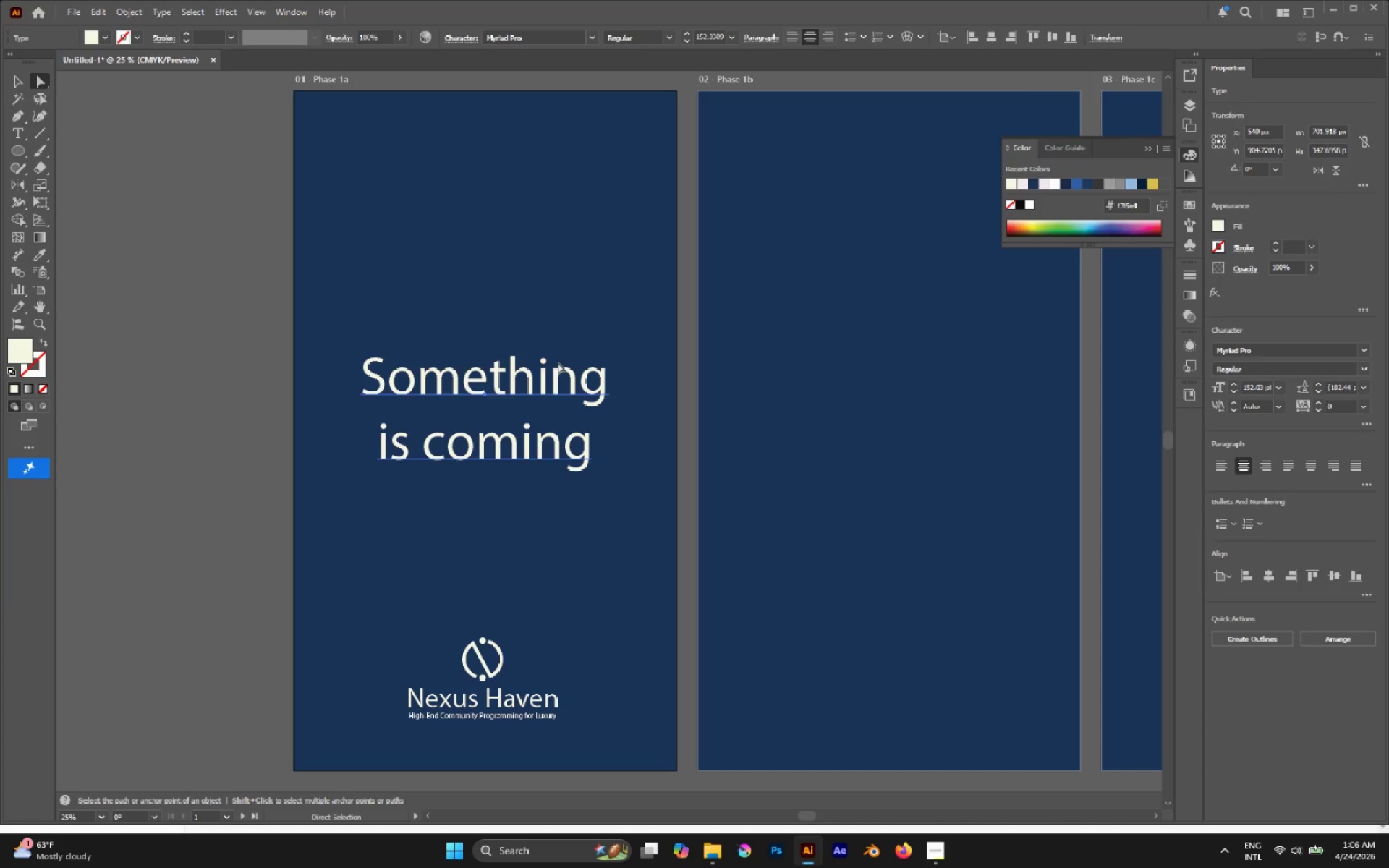 
wait(27.78)
 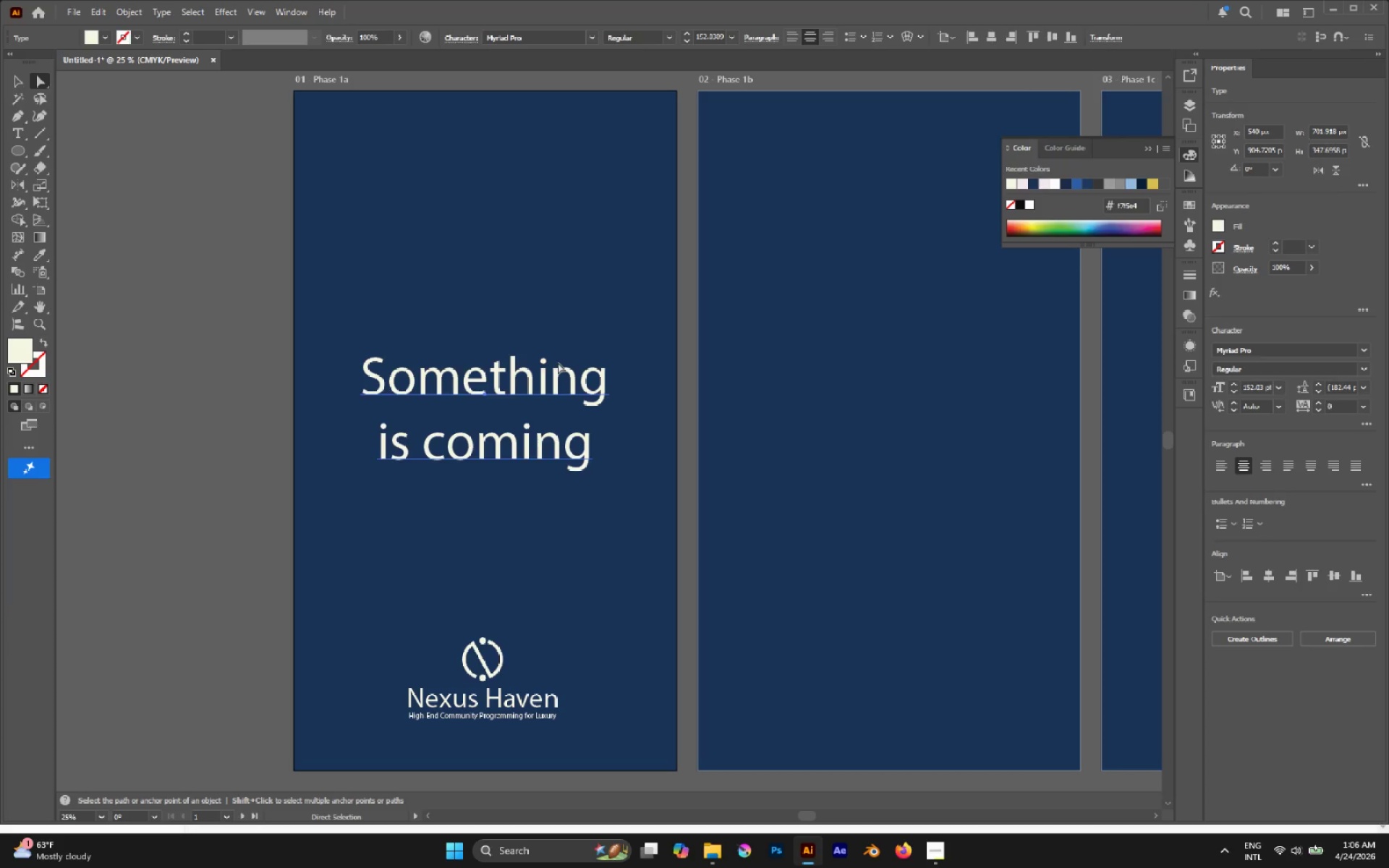 
left_click([239, 252])
 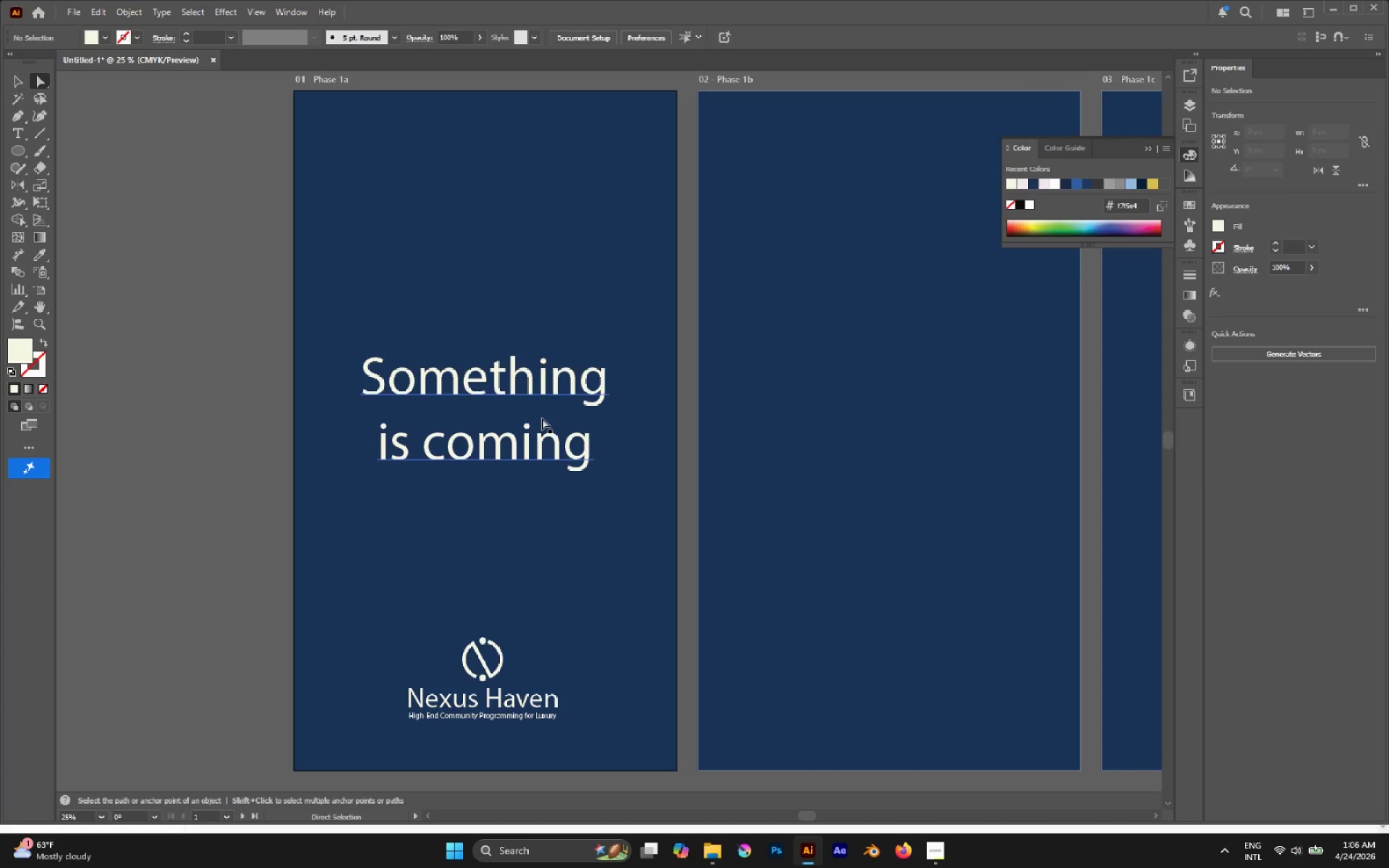 
left_click([524, 397])
 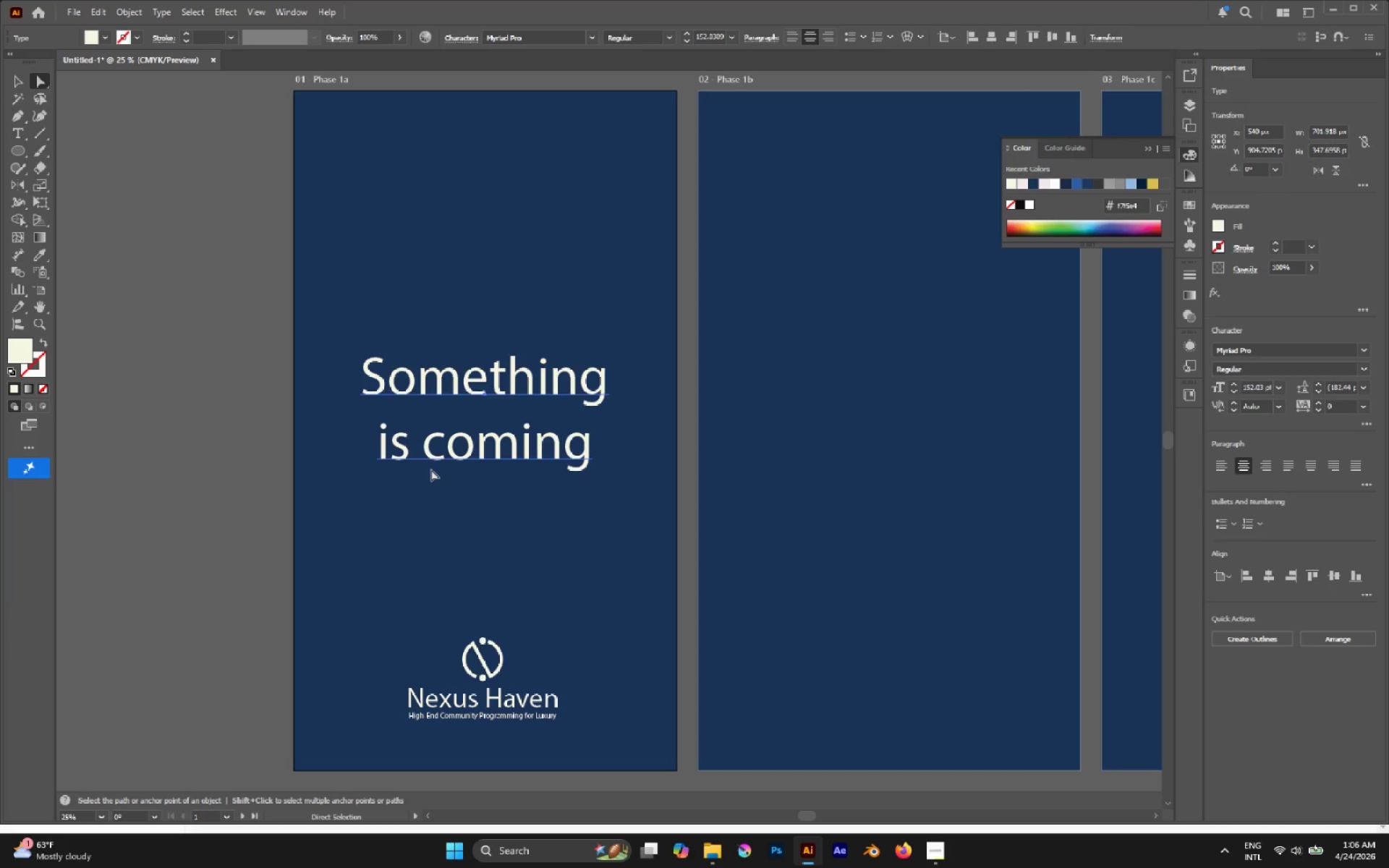 
wait(53.77)
 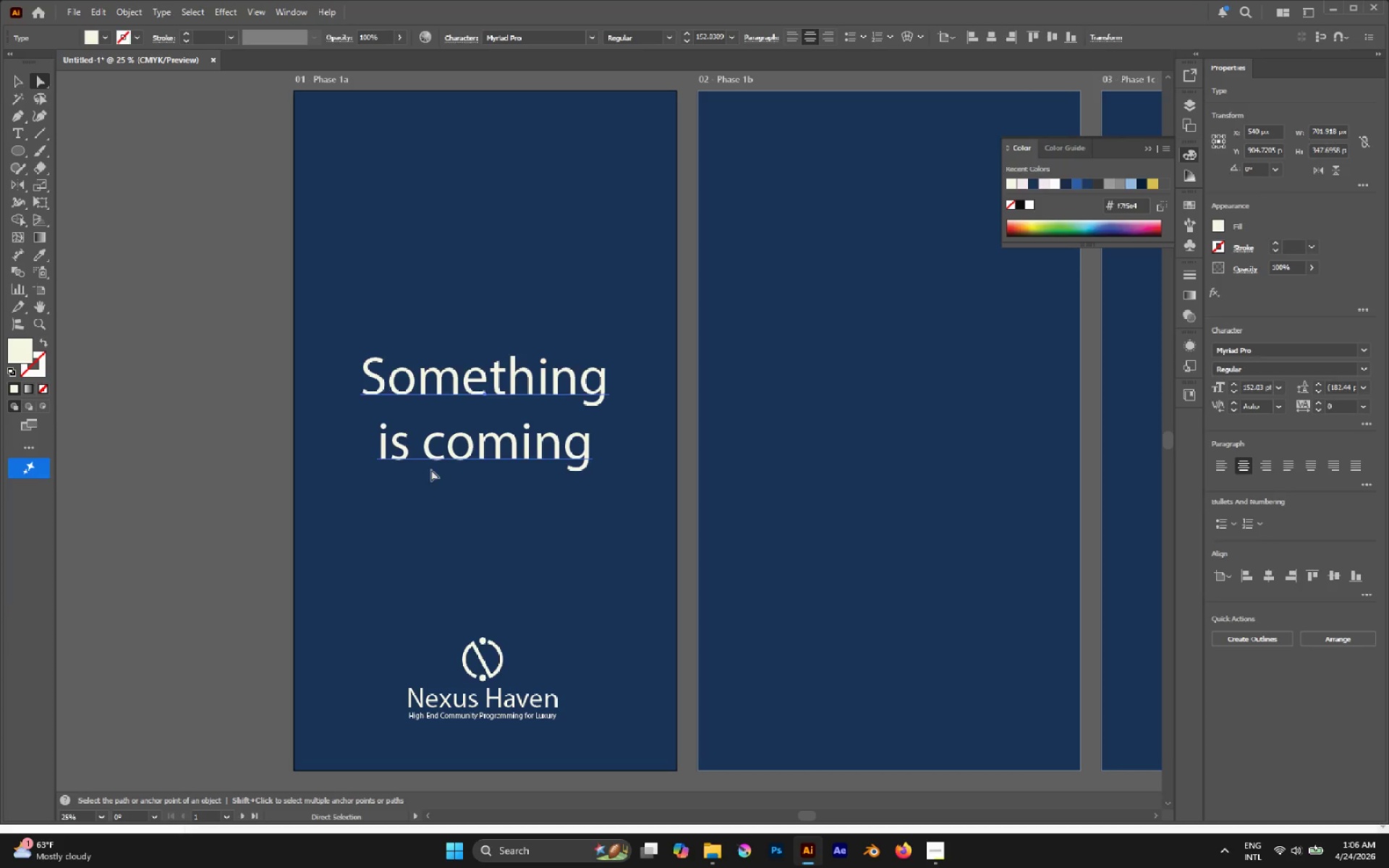 
left_click([545, 40])
 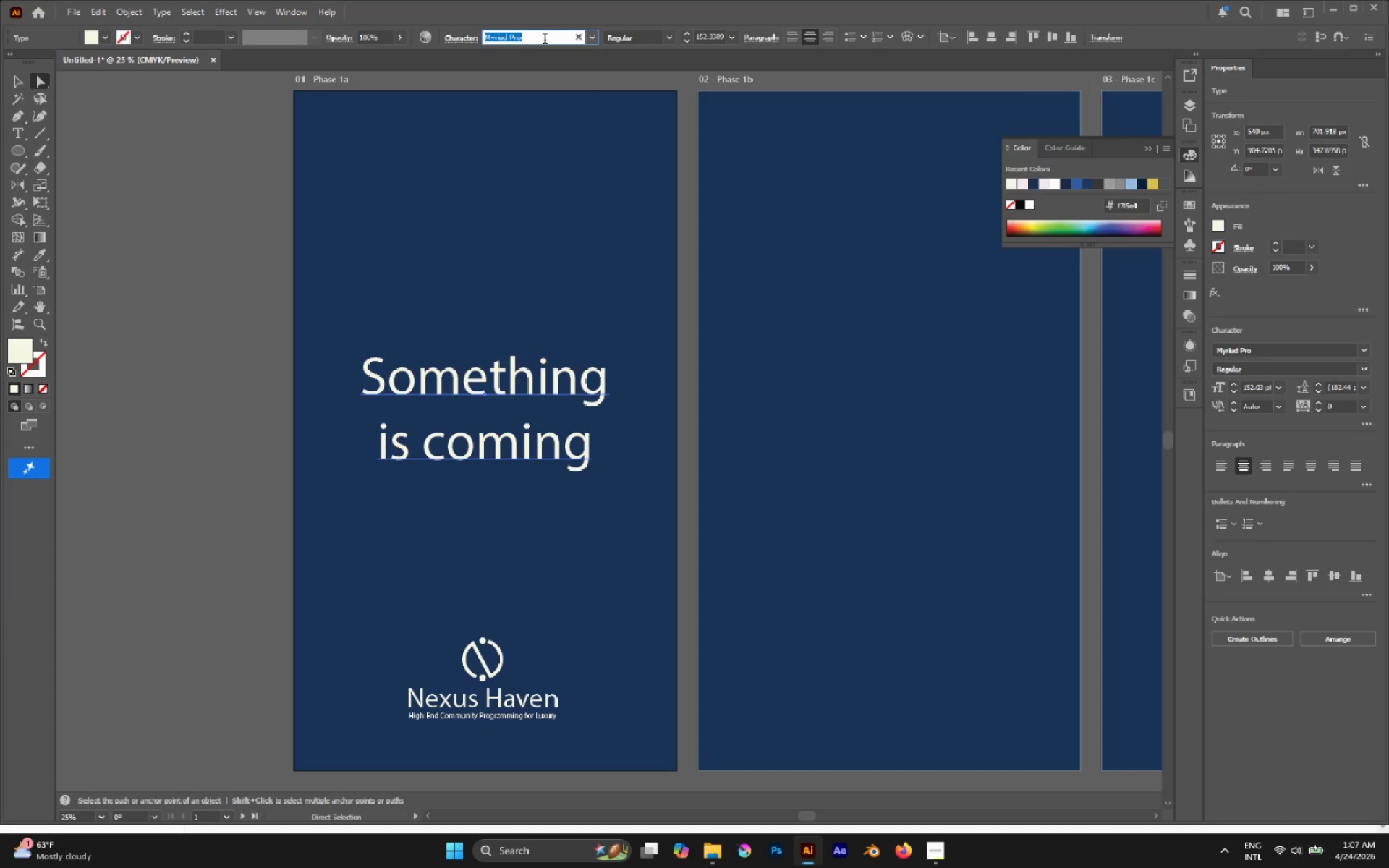 
type(bodoni)
 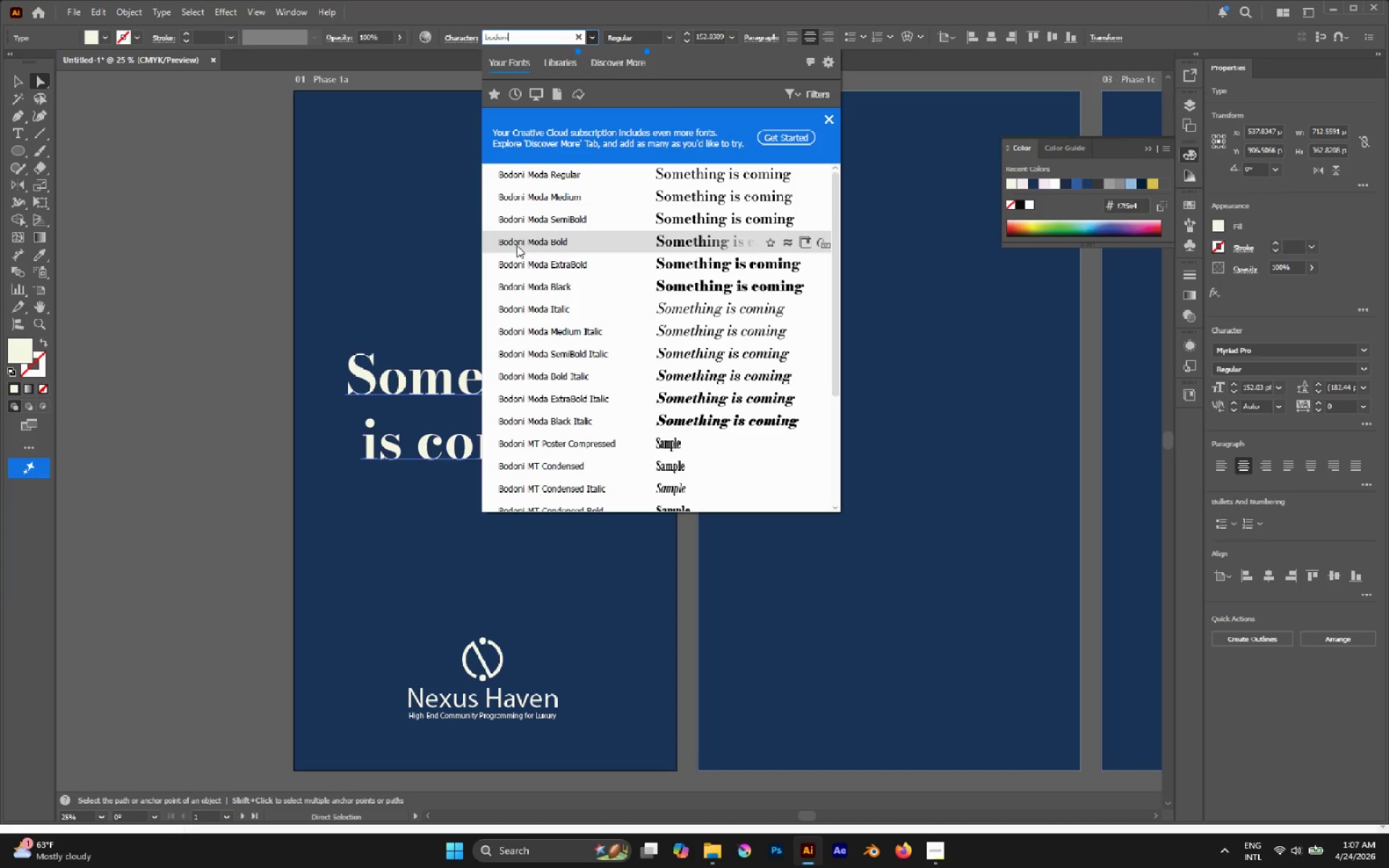 
wait(7.31)
 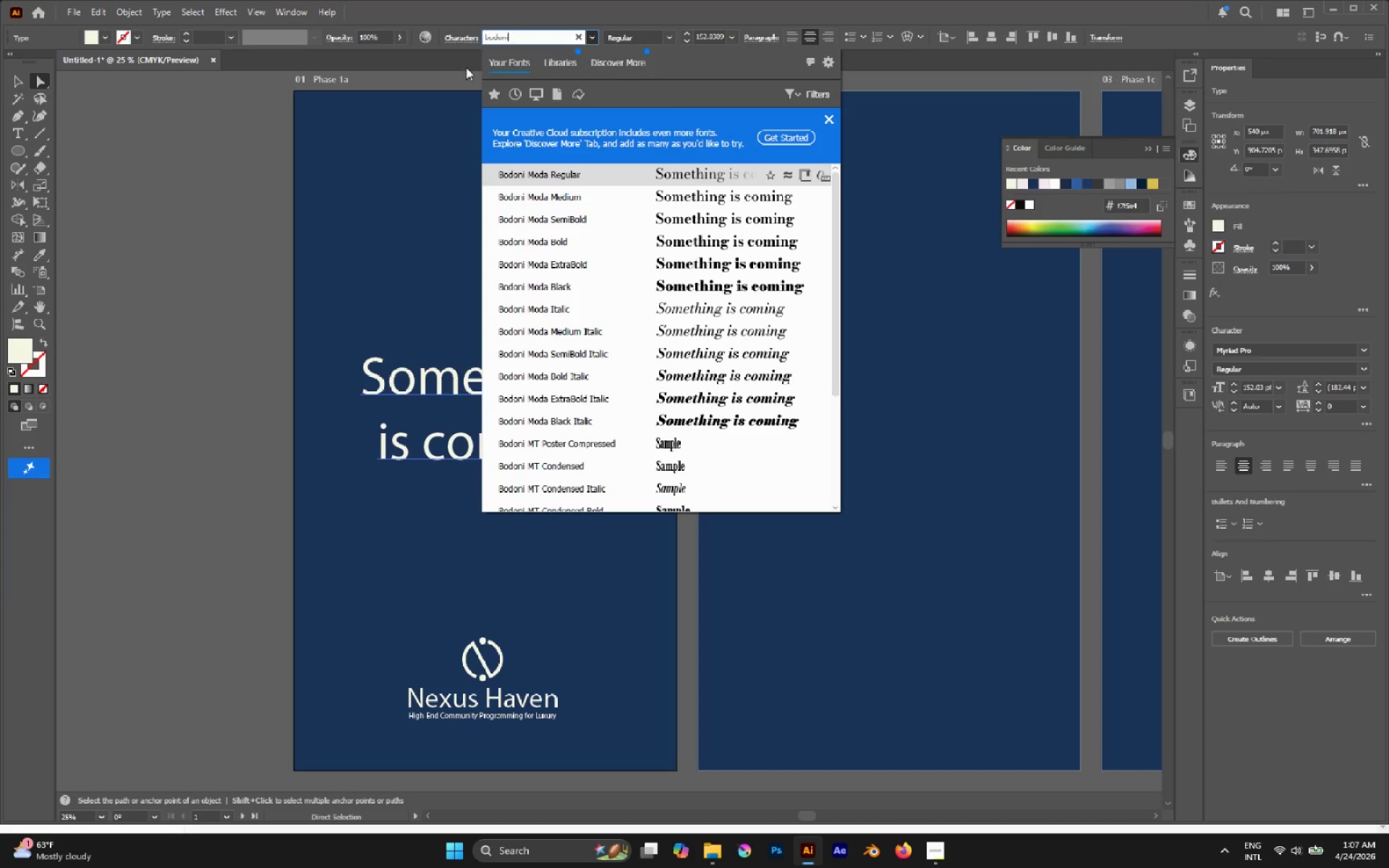 
left_click([826, 118])
 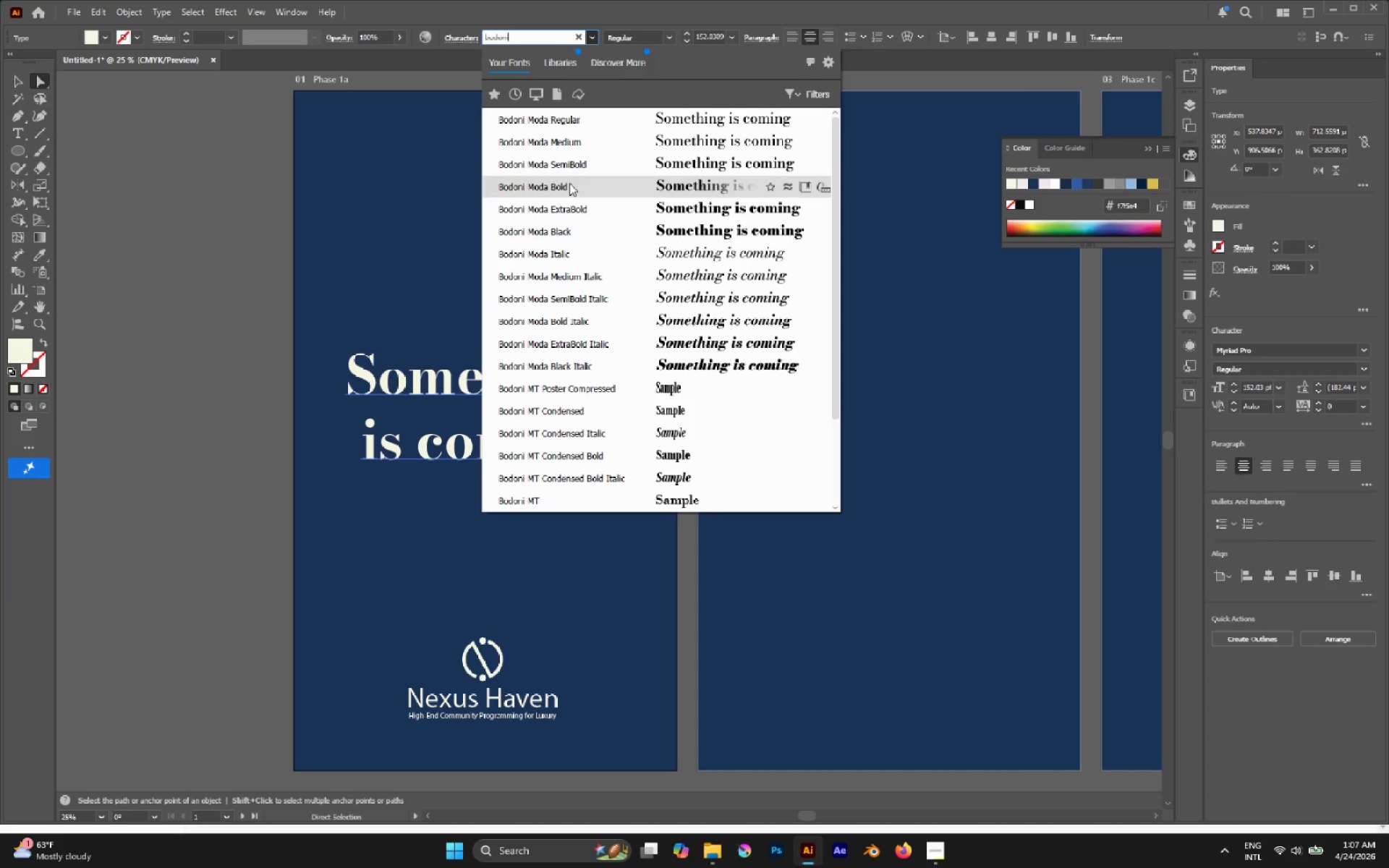 
left_click([569, 183])
 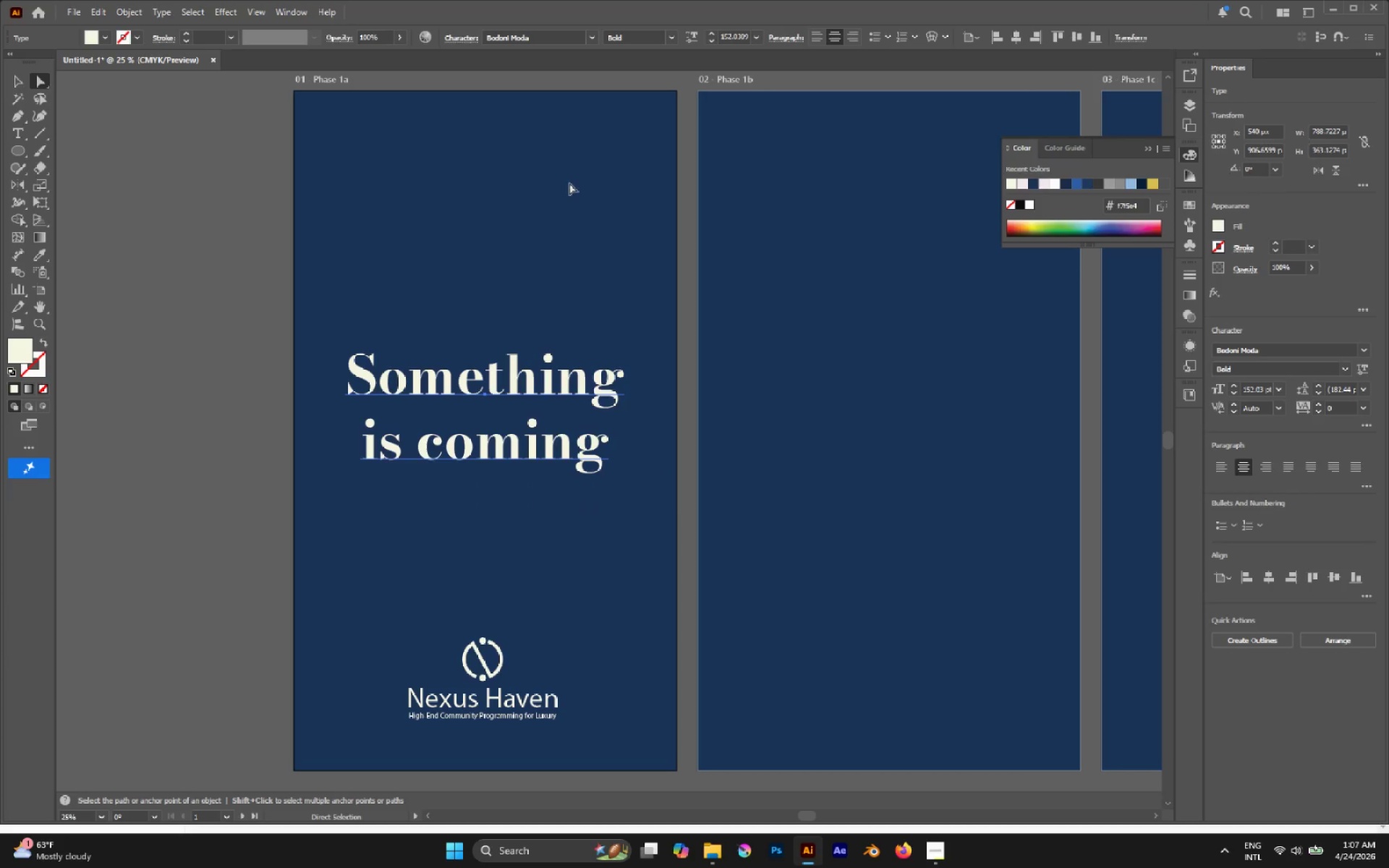 
wait(9.83)
 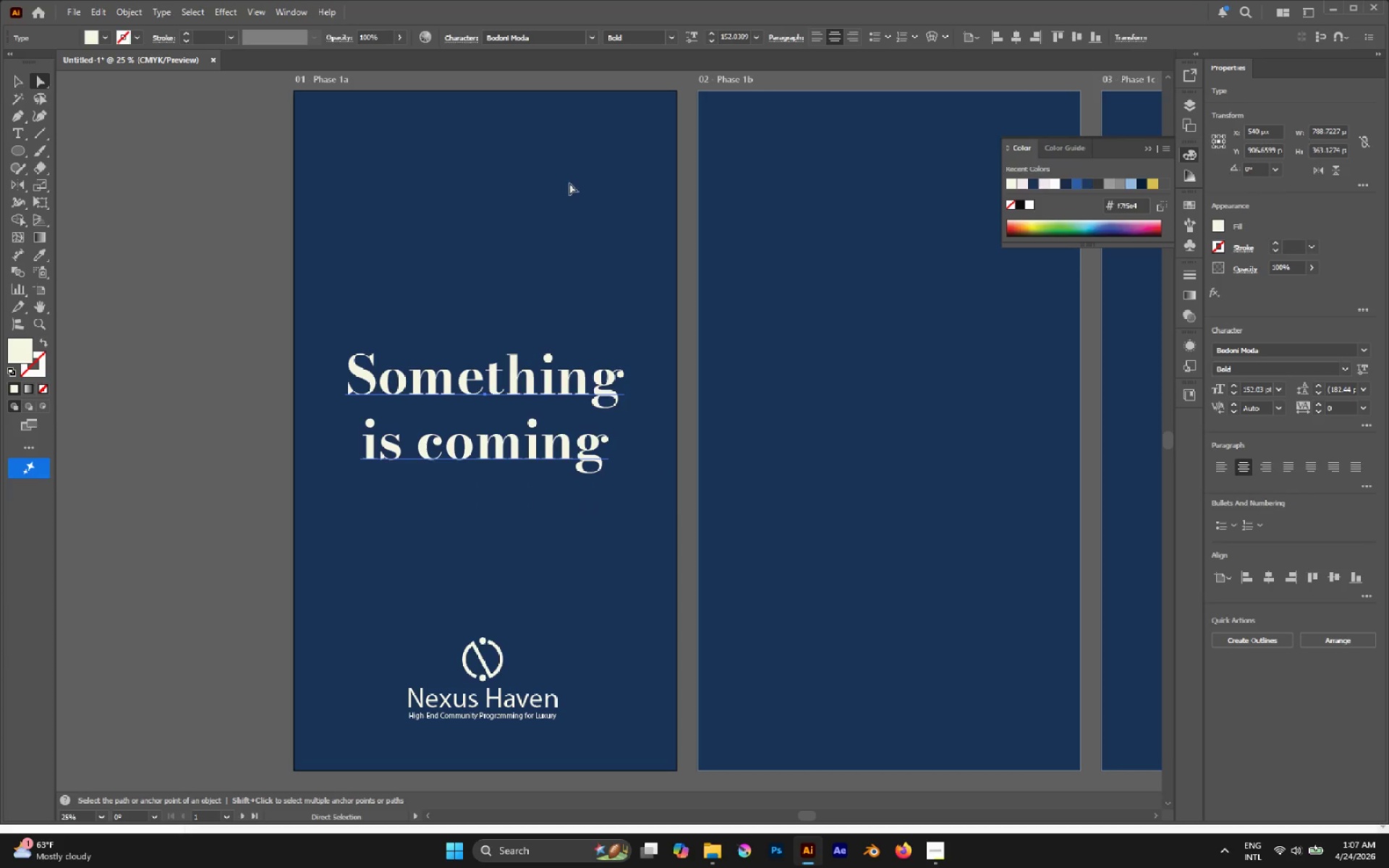 
left_click([540, 41])
 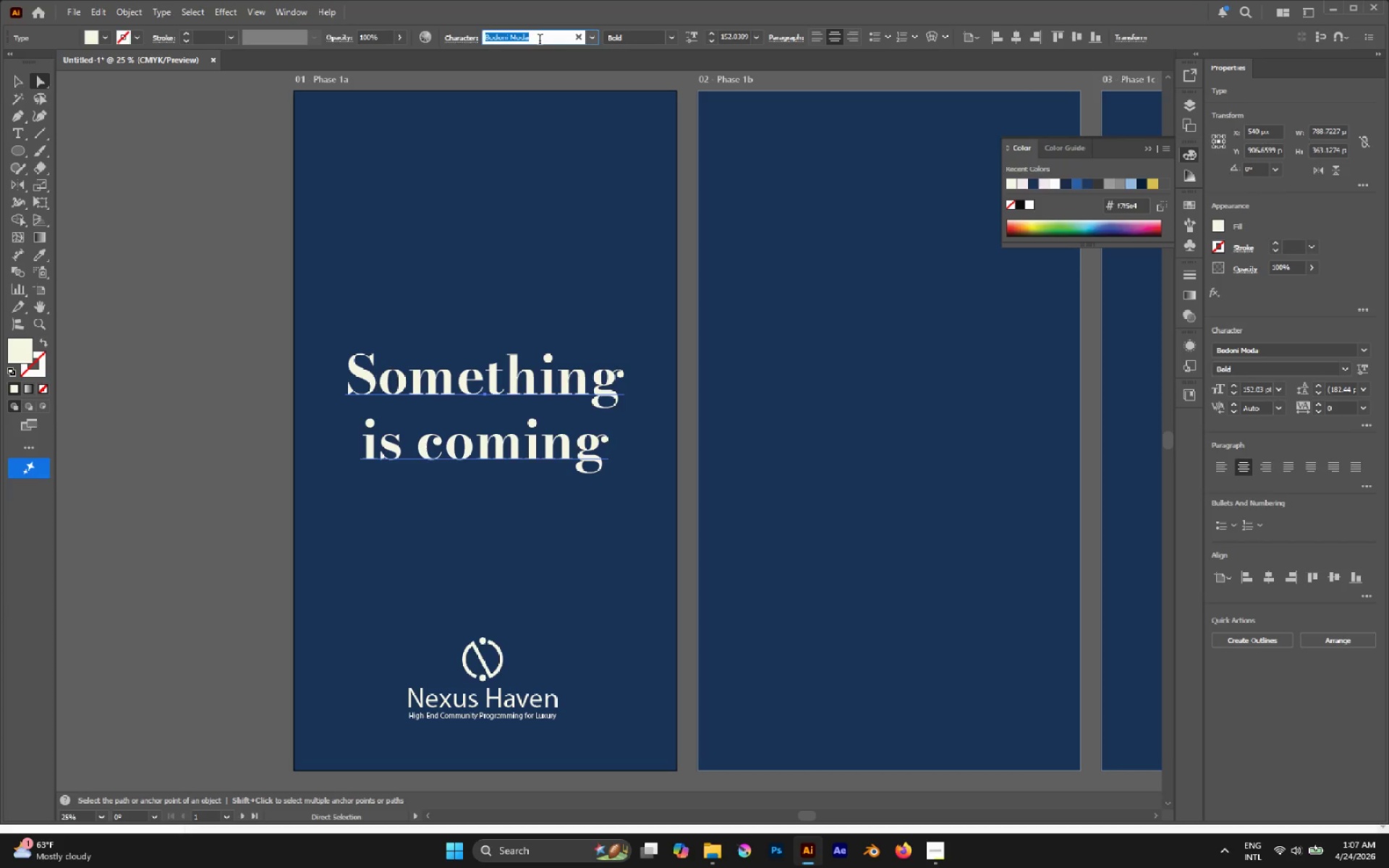 
type(cinzel)
 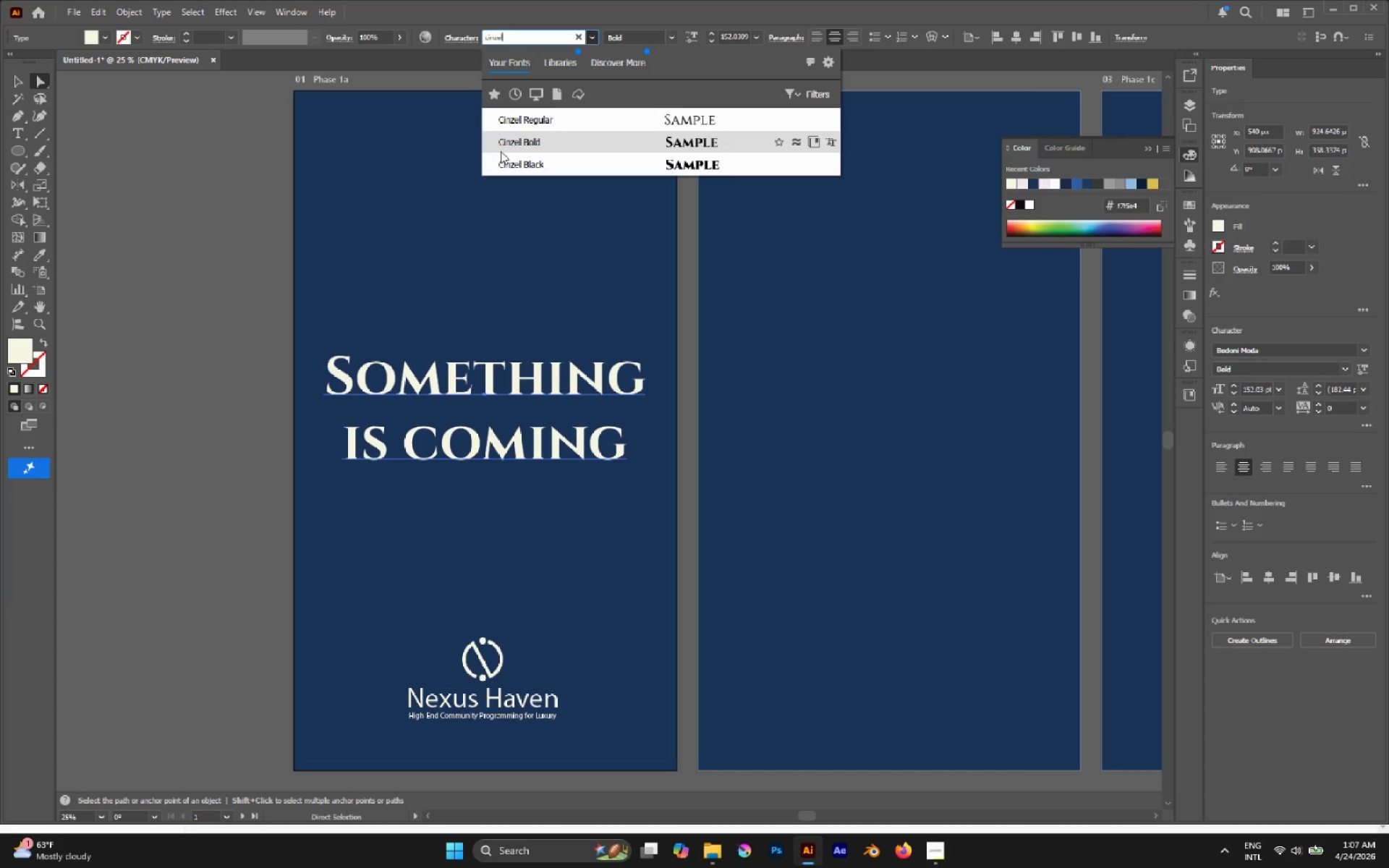 
left_click([501, 151])
 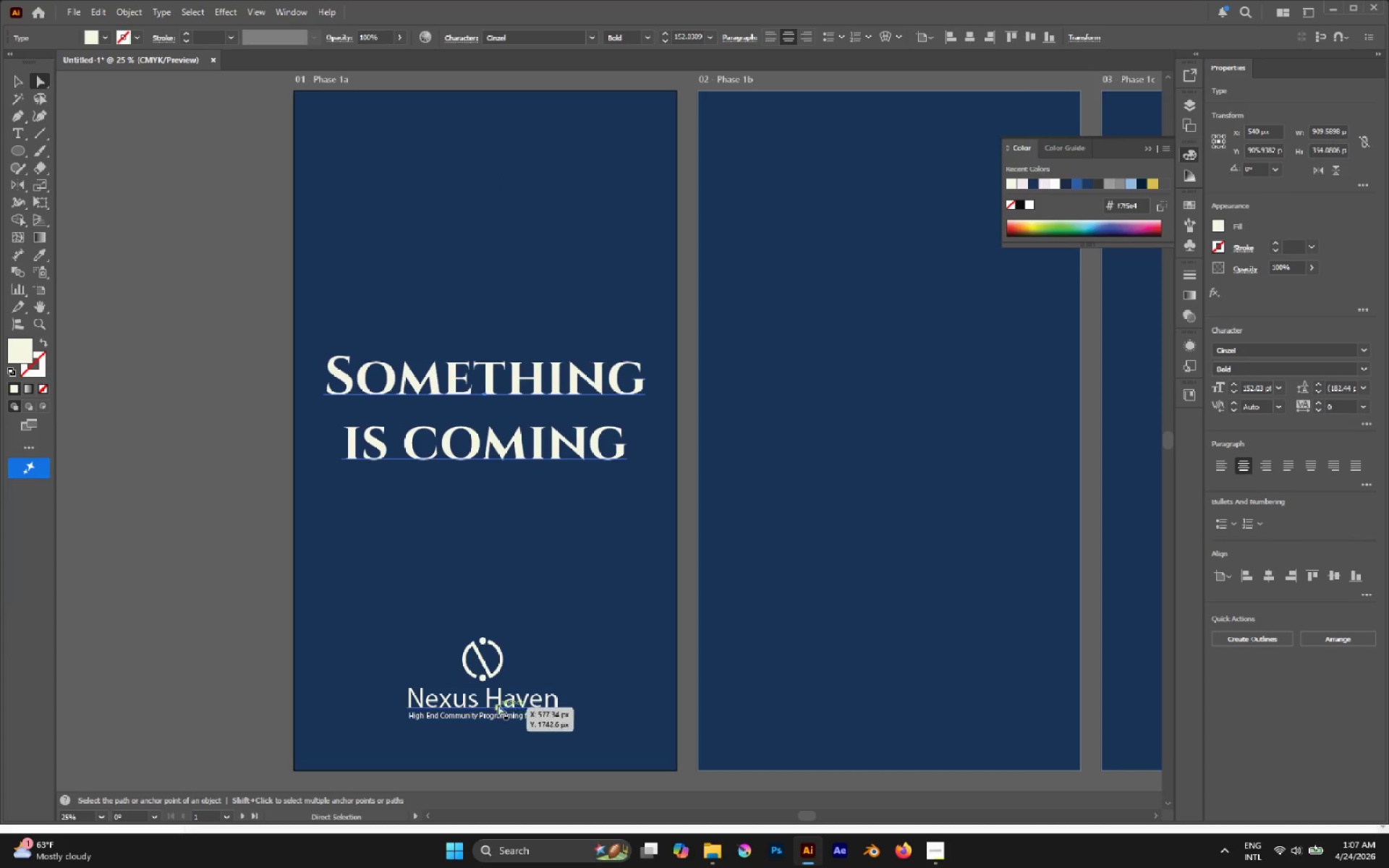 
left_click([498, 704])
 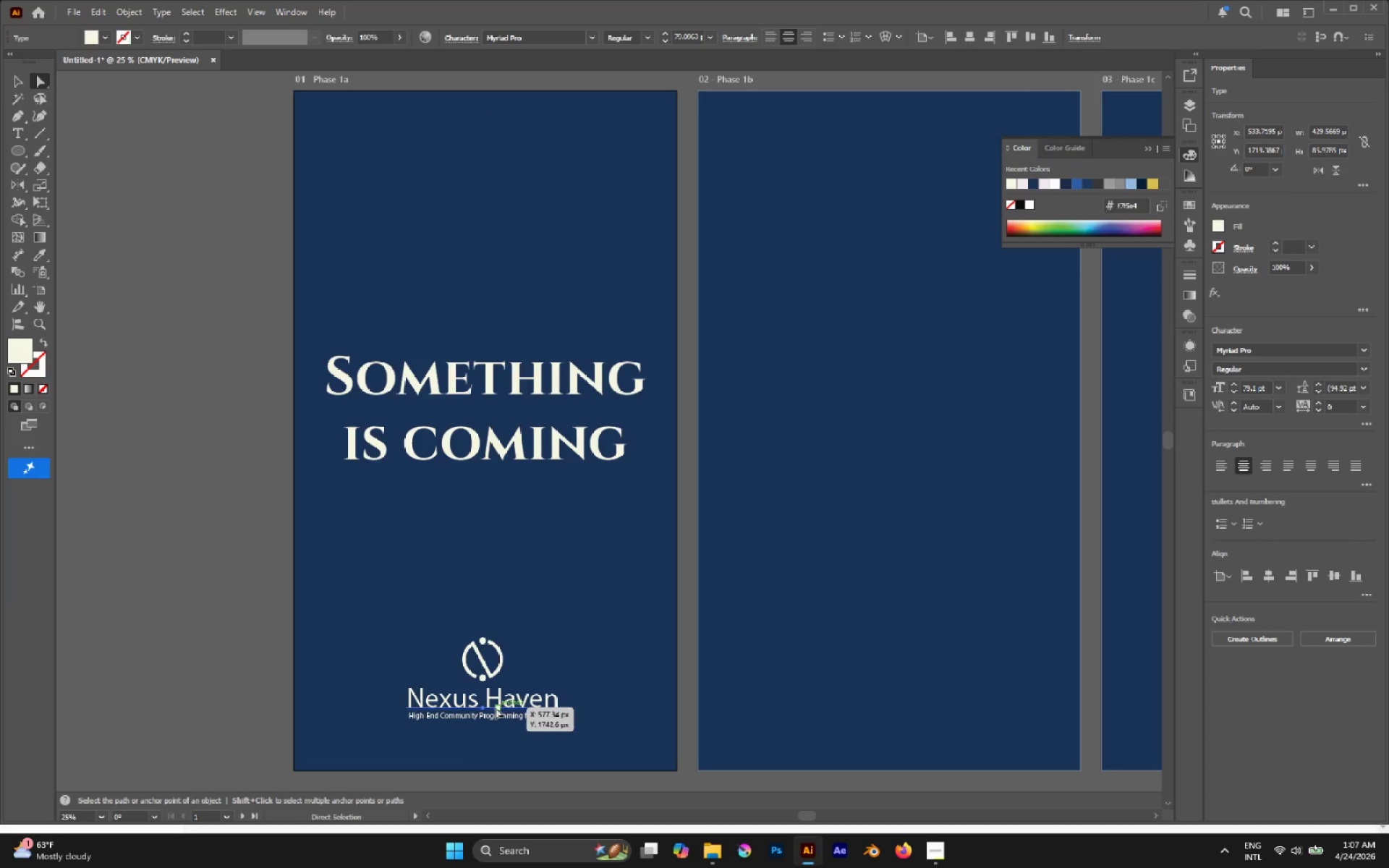 
hold_key(key=ShiftLeft, duration=1.61)
left_click([503, 718])
 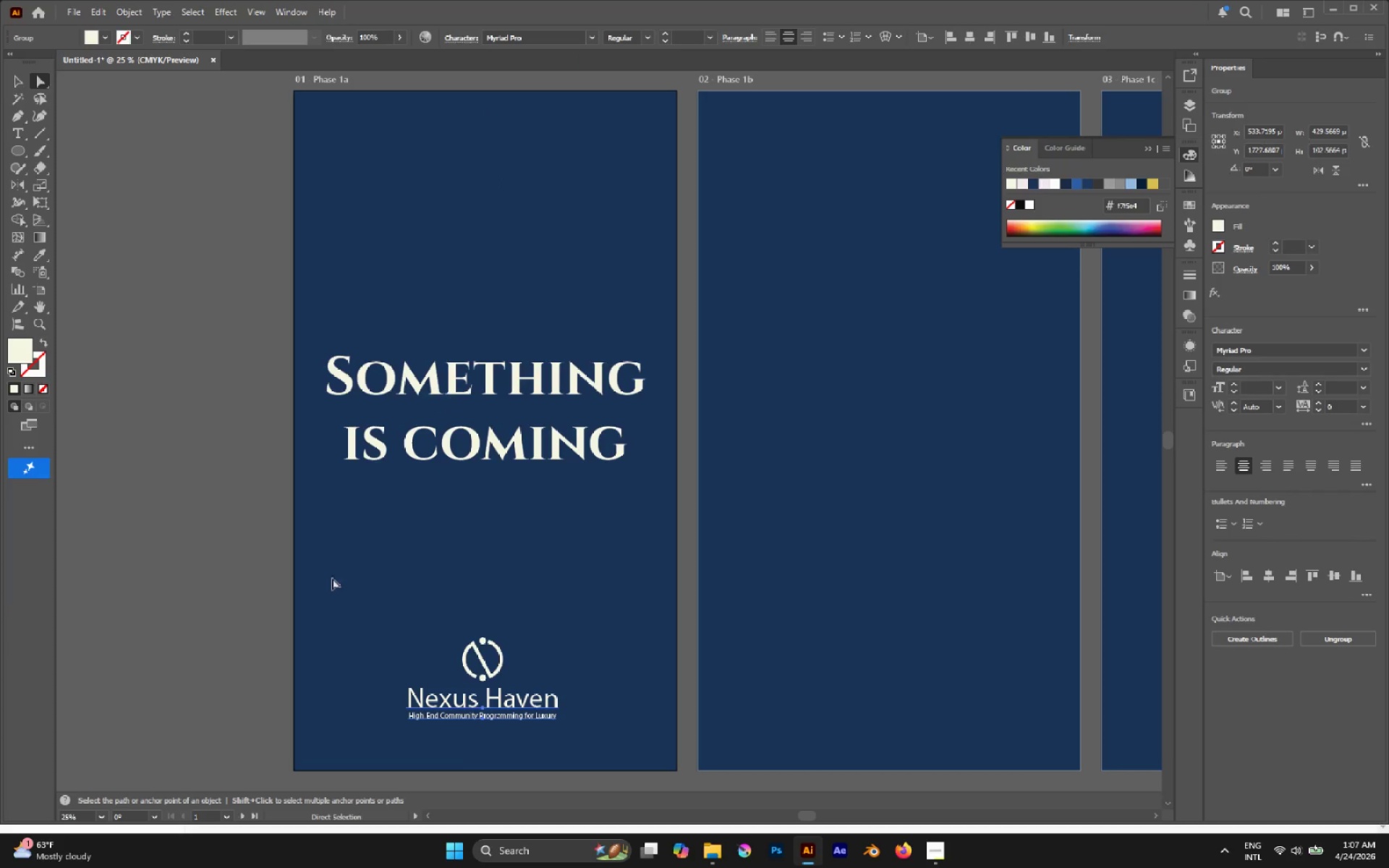 
left_click([165, 641])
 